 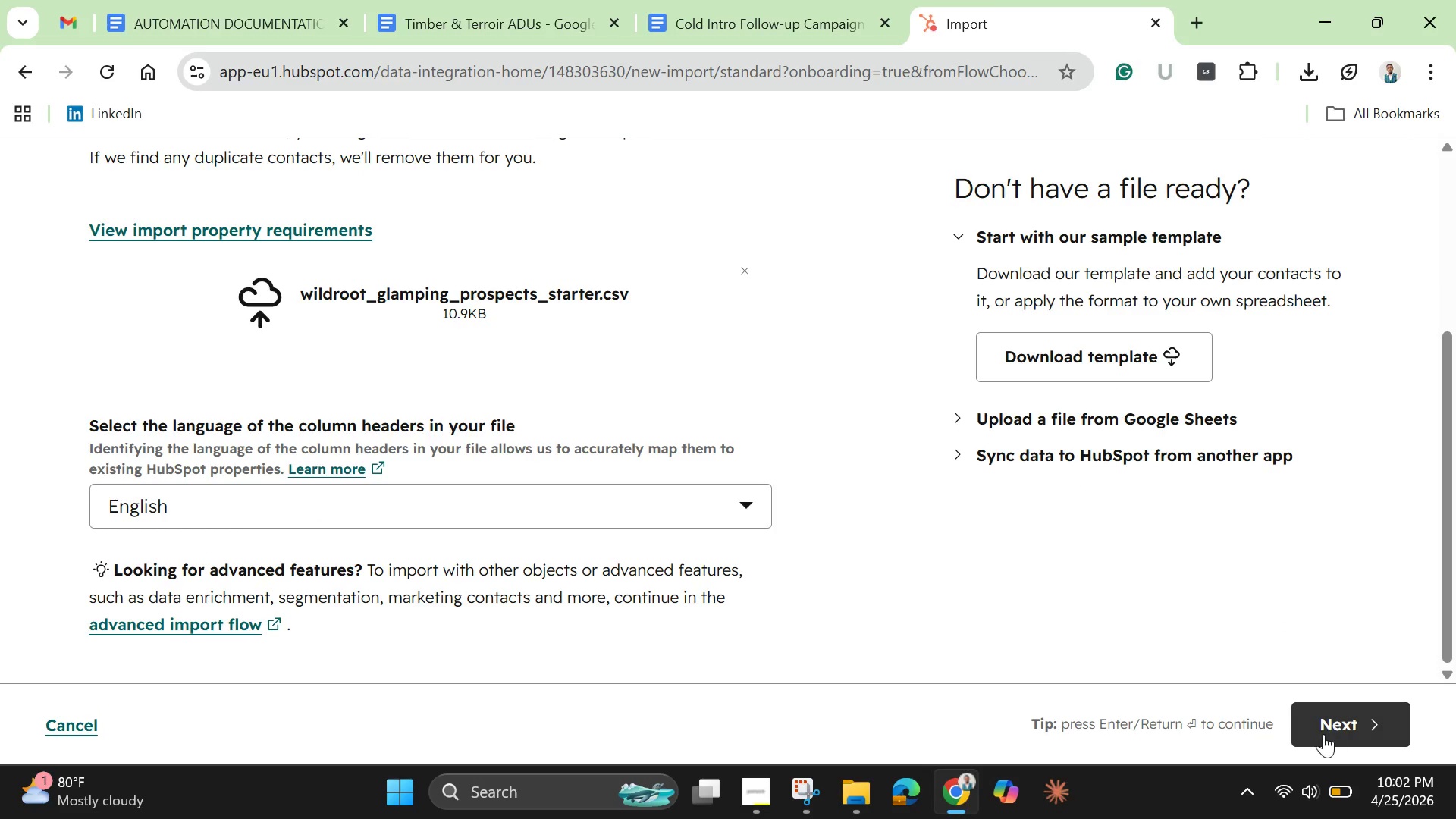 
left_click([1330, 722])
 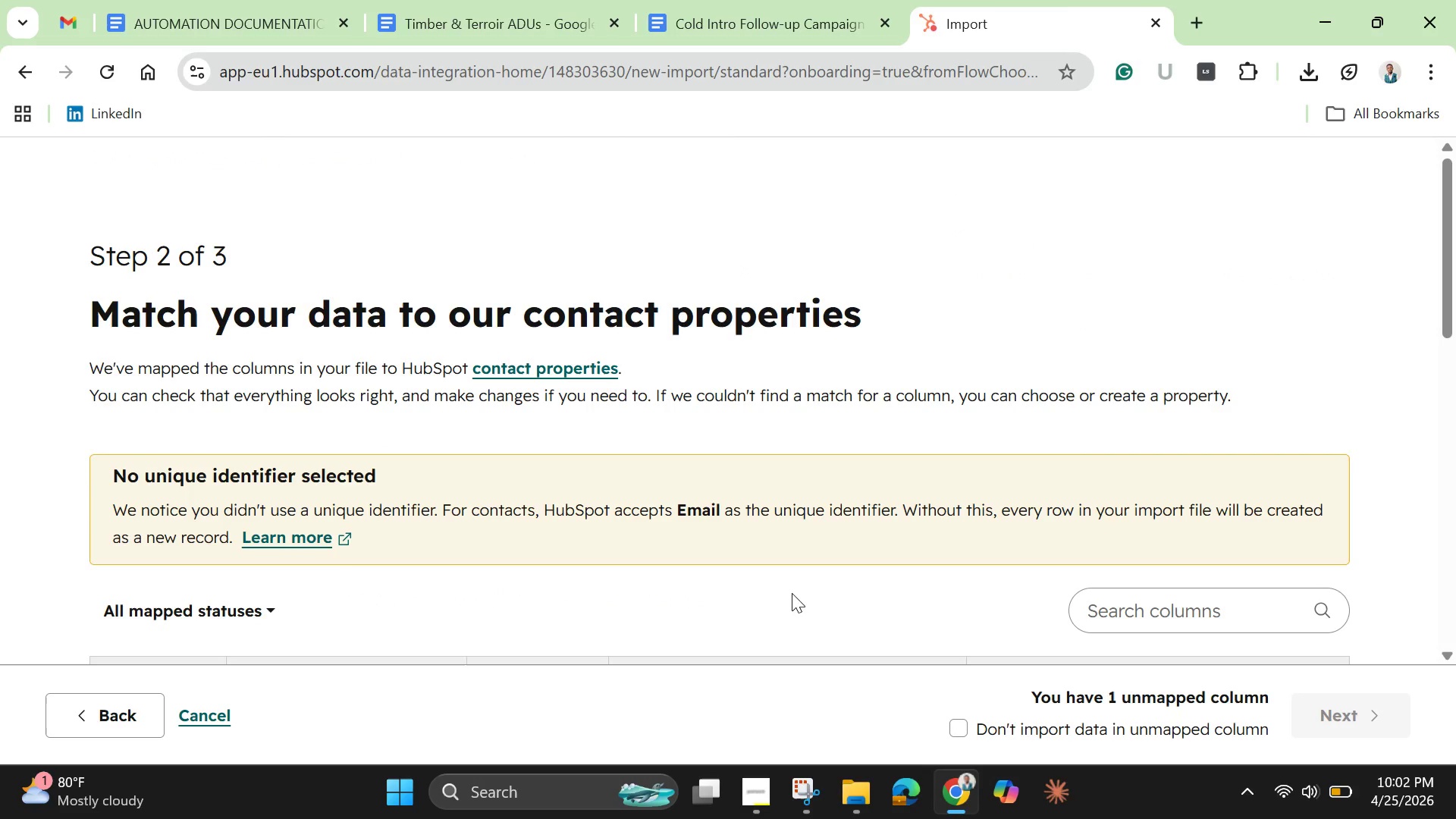 
scroll: coordinate [780, 577], scroll_direction: down, amount: 3.0
 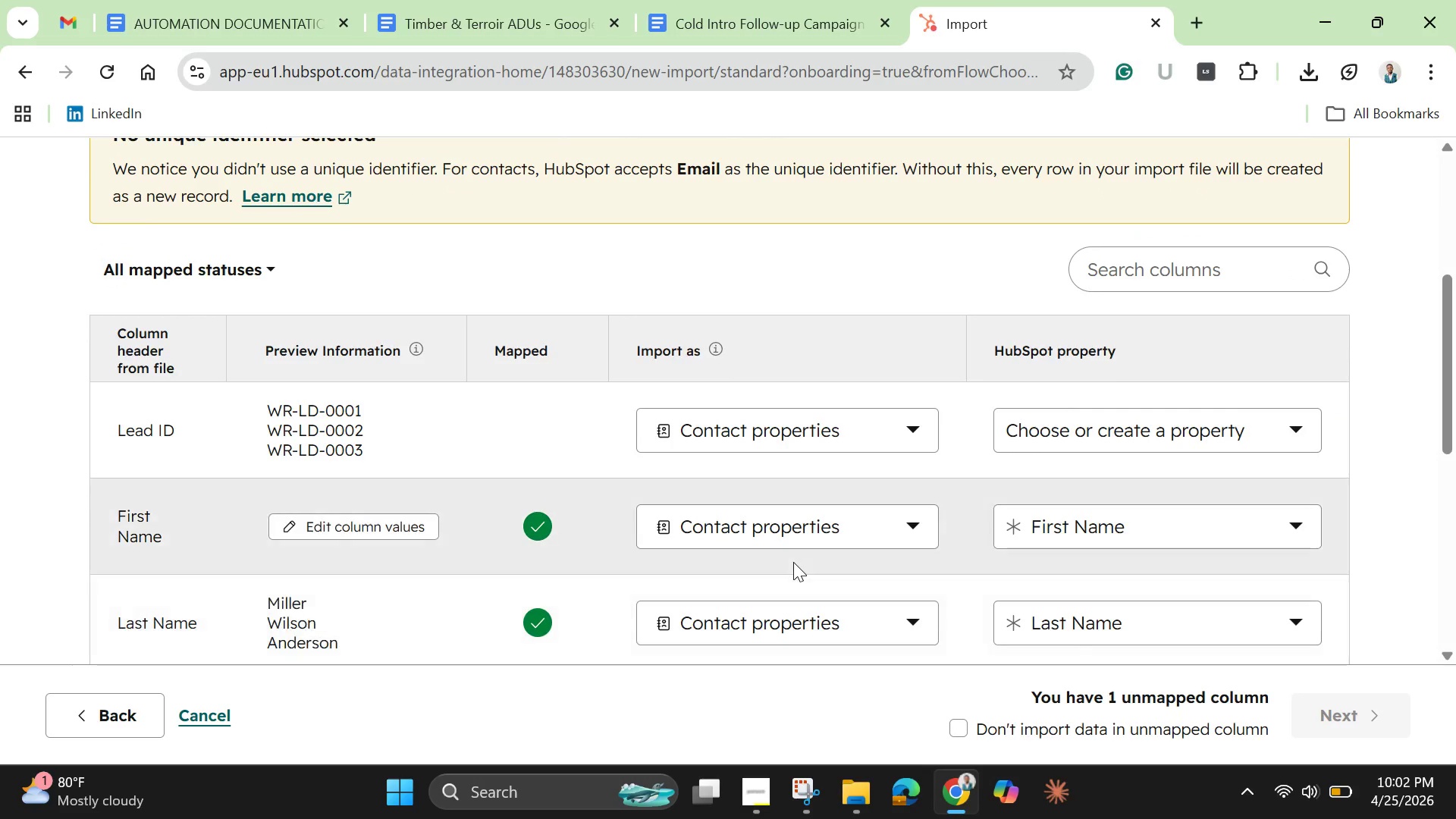 
scroll: coordinate [794, 562], scroll_direction: up, amount: 2.0
 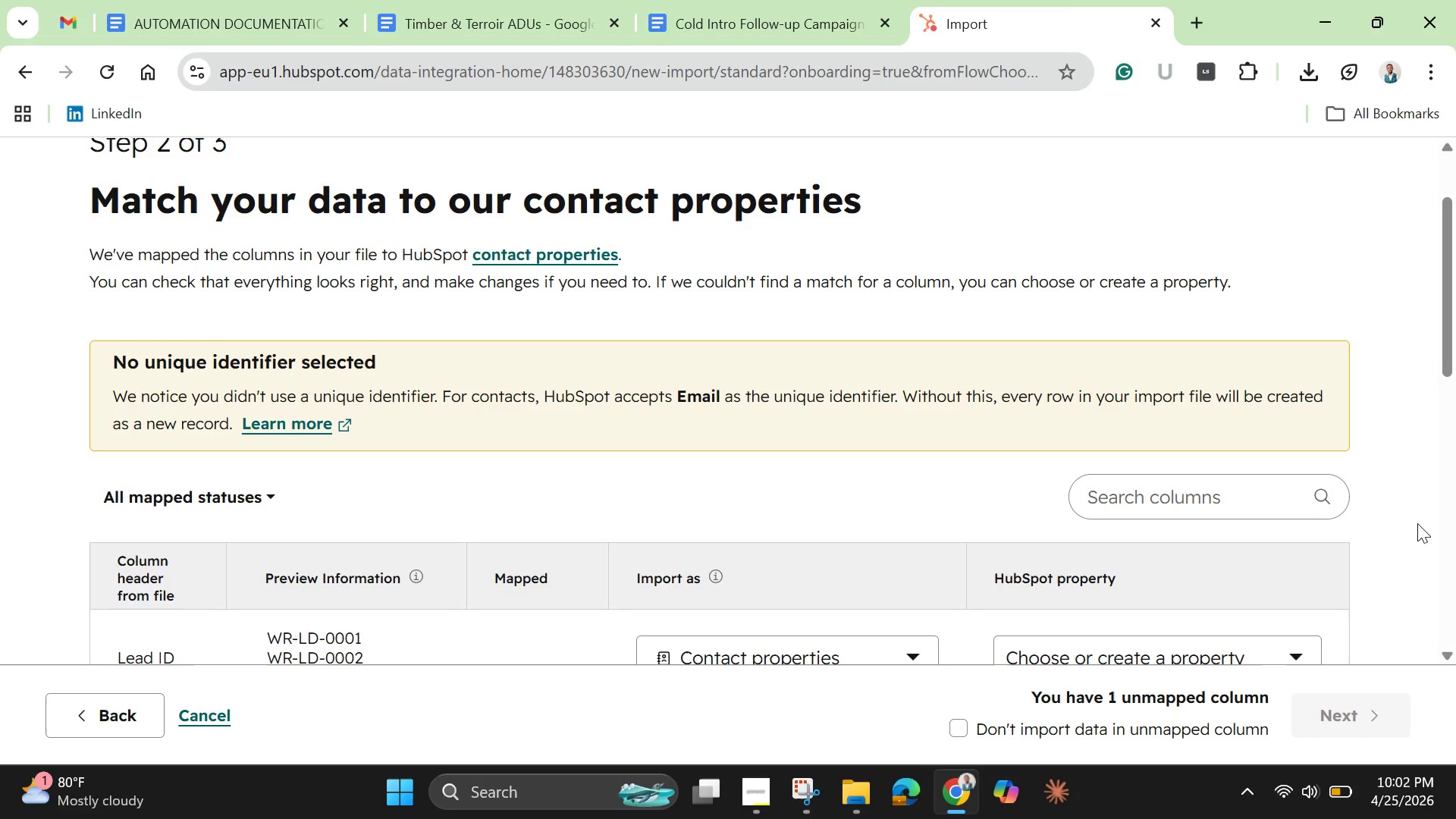 
wait(5.96)
 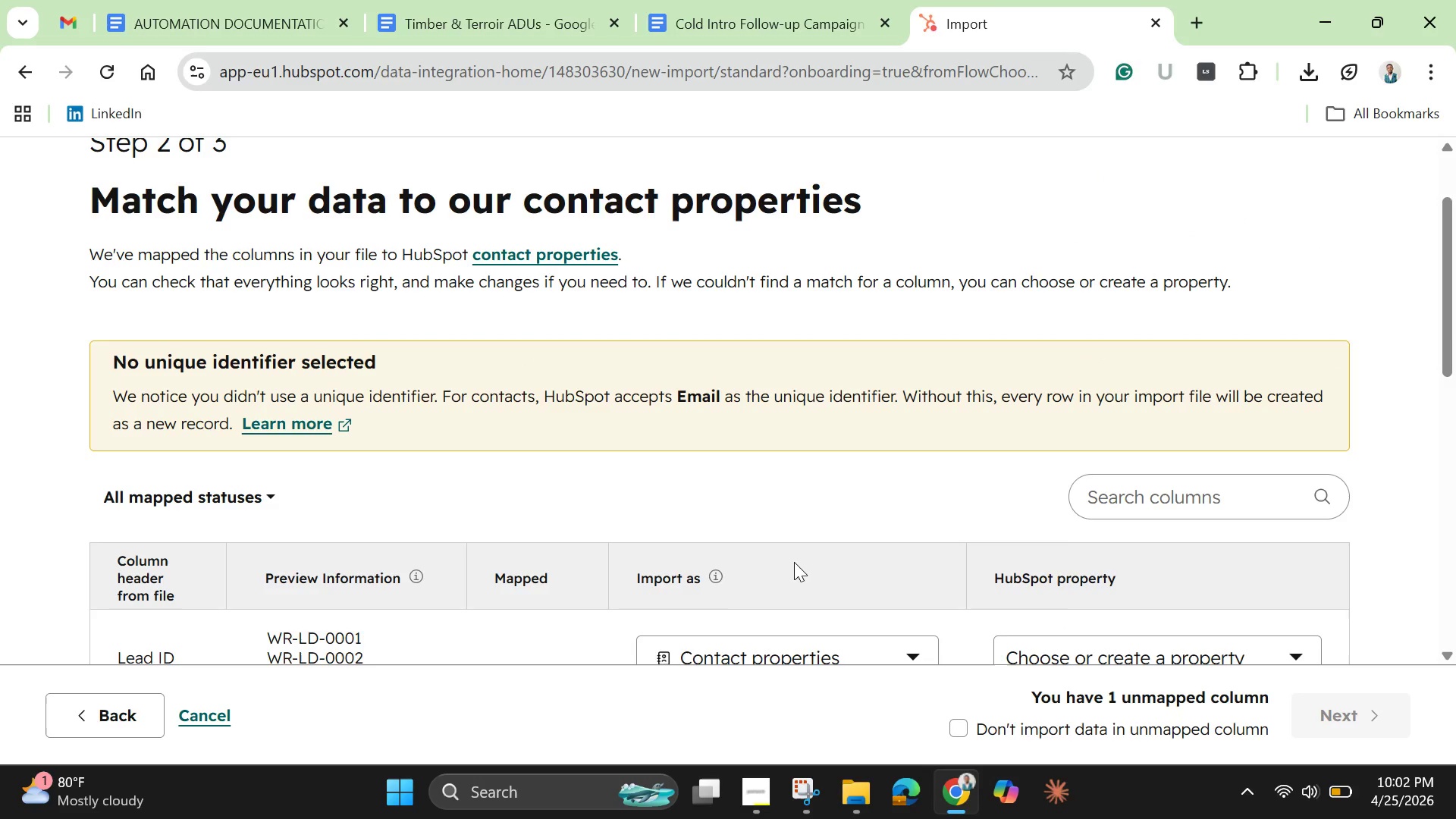 
left_click_drag(start_coordinate=[1453, 349], to_coordinate=[1455, 469])
 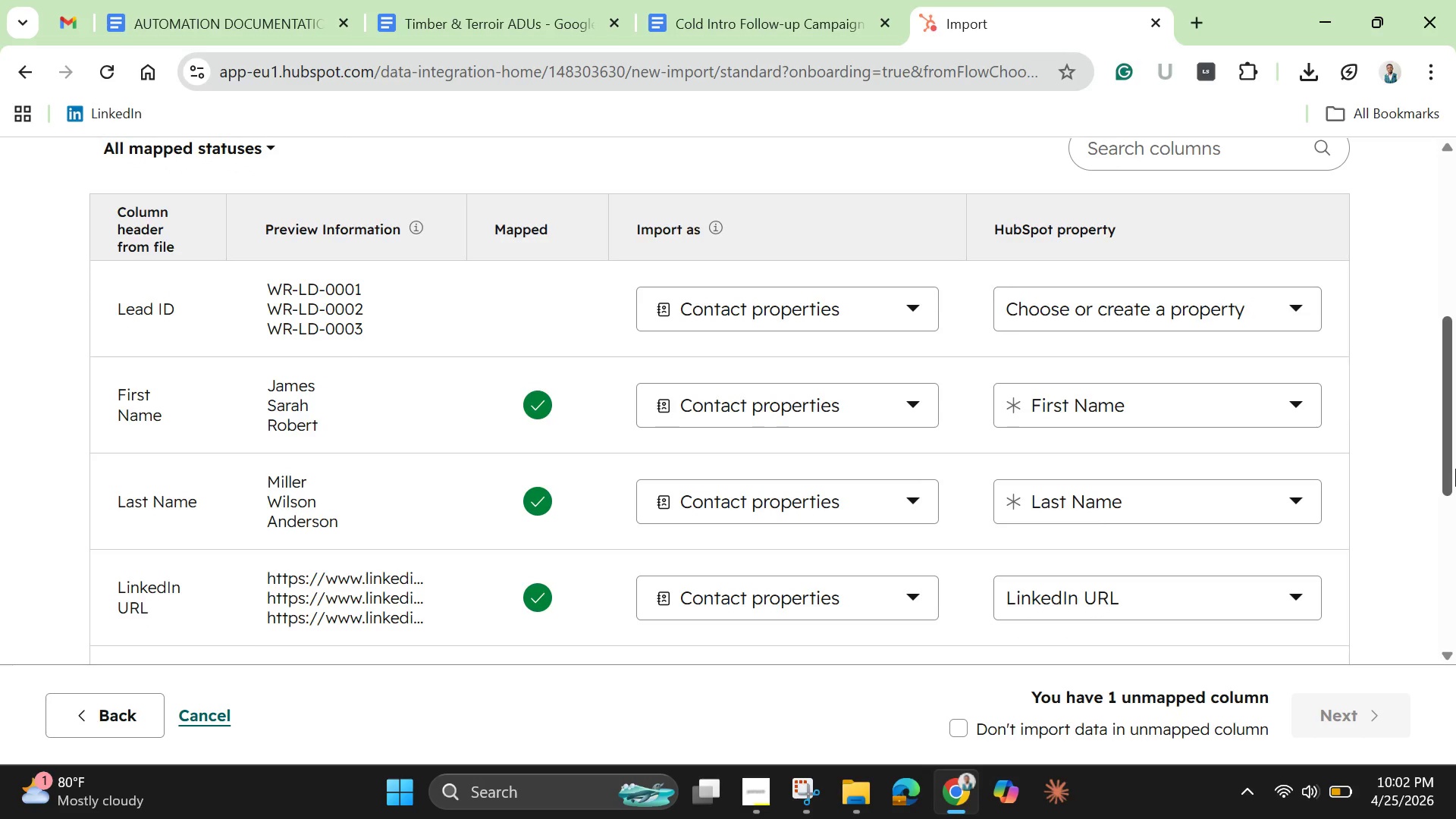 
wait(11.41)
 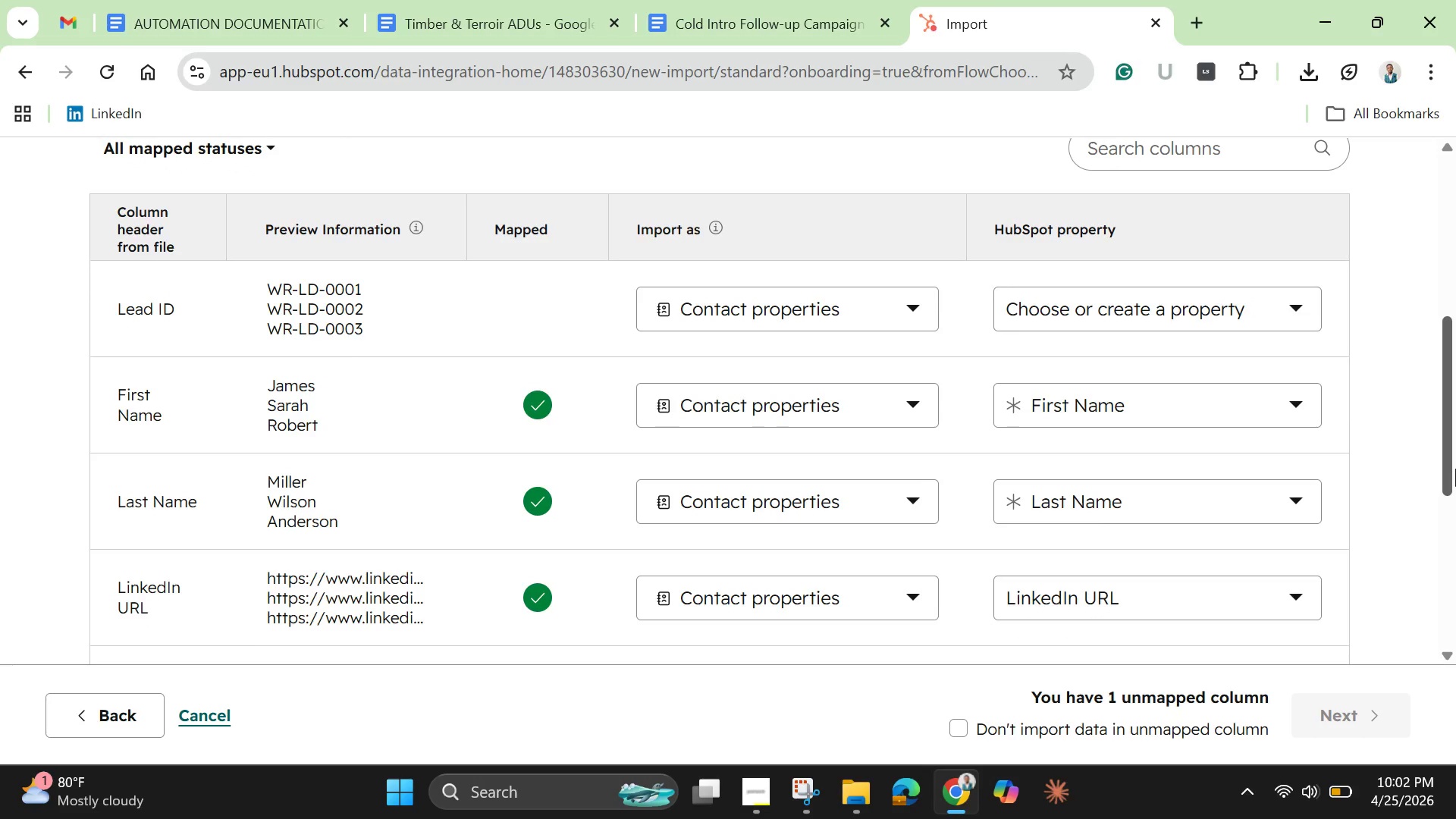 
left_click_drag(start_coordinate=[1448, 460], to_coordinate=[1454, 631])
 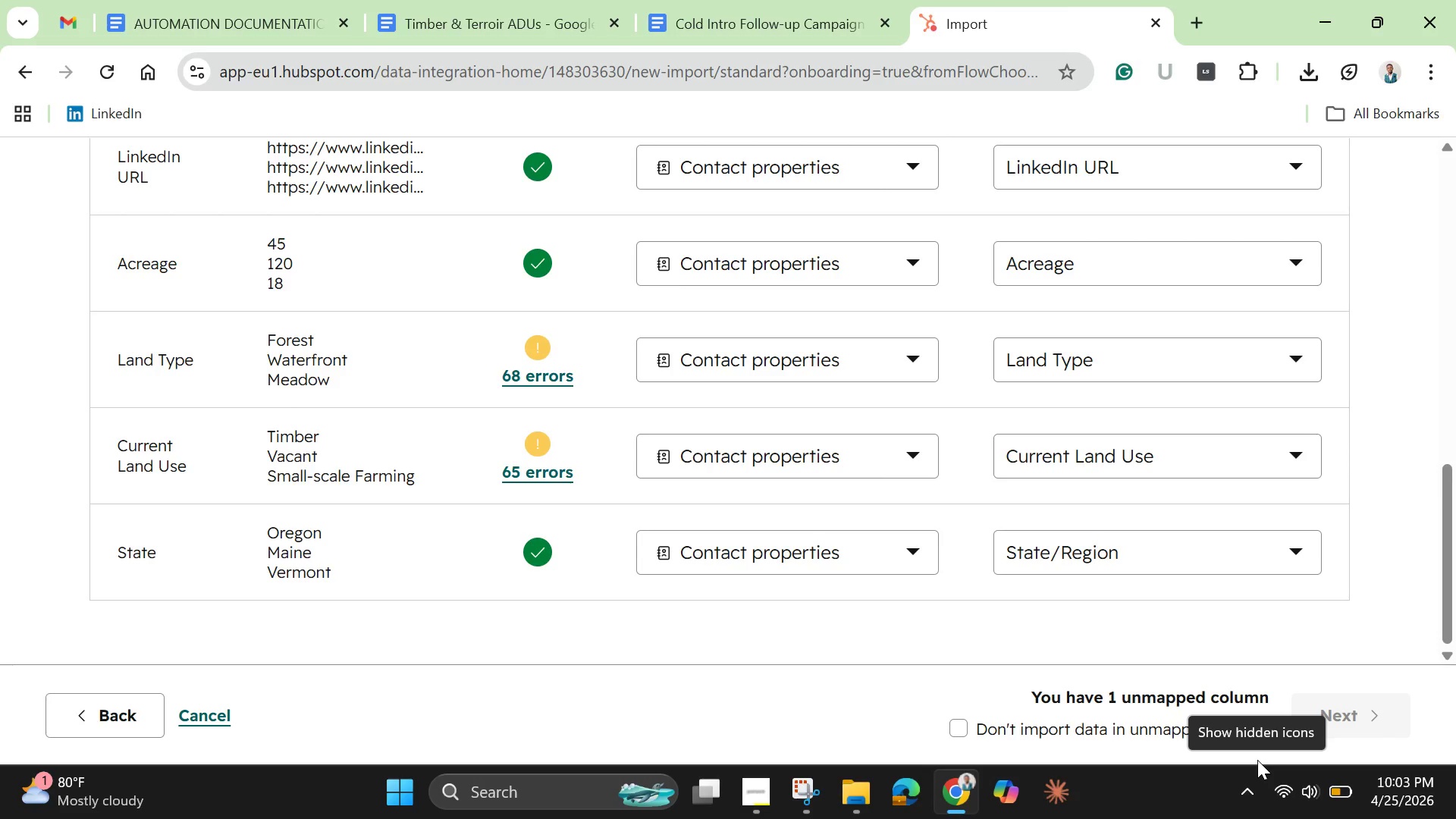 
wait(46.5)
 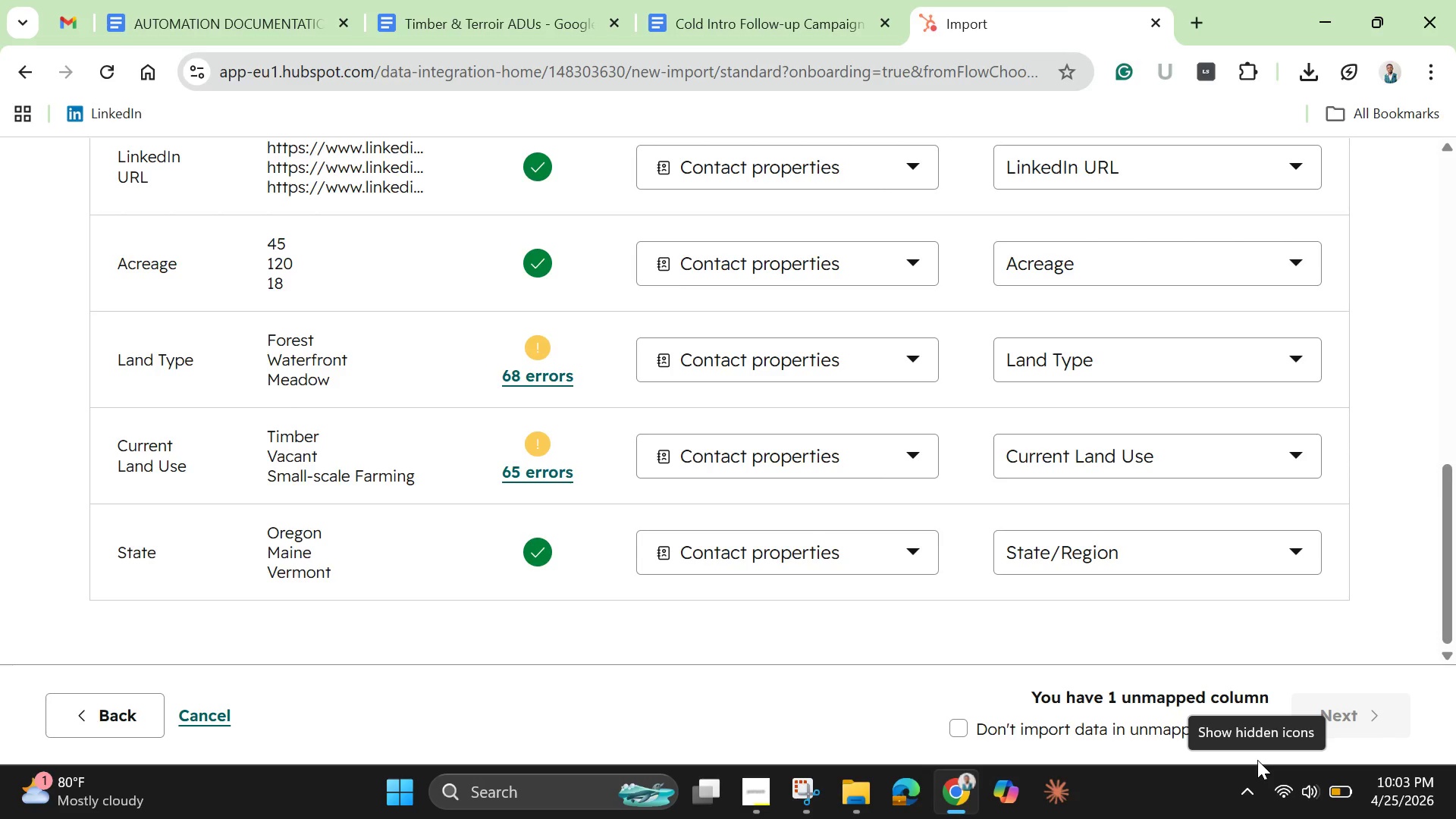 
left_click_drag(start_coordinate=[1449, 572], to_coordinate=[1455, 541])
 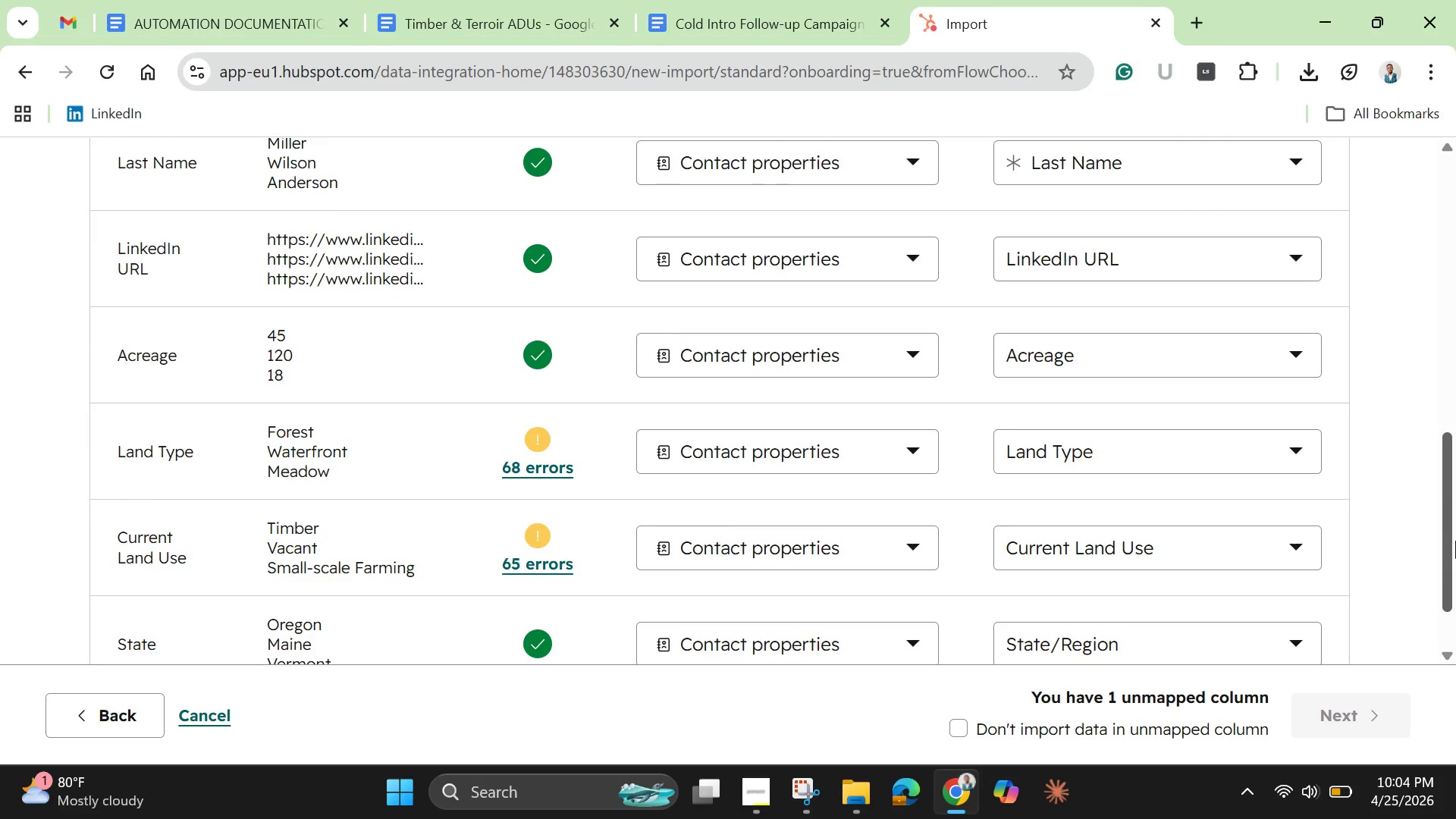 
wait(9.28)
 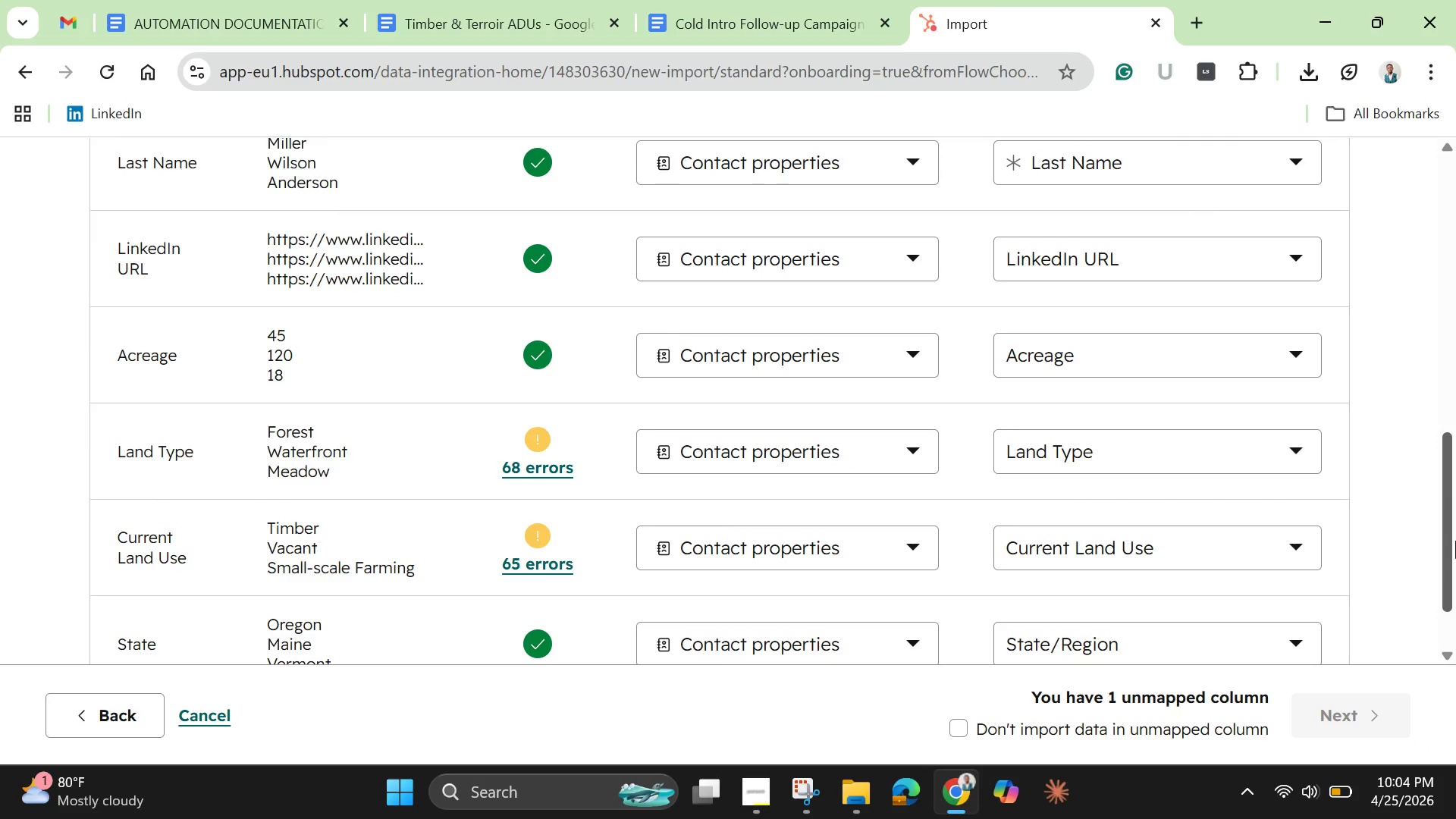 
left_click([558, 474])
 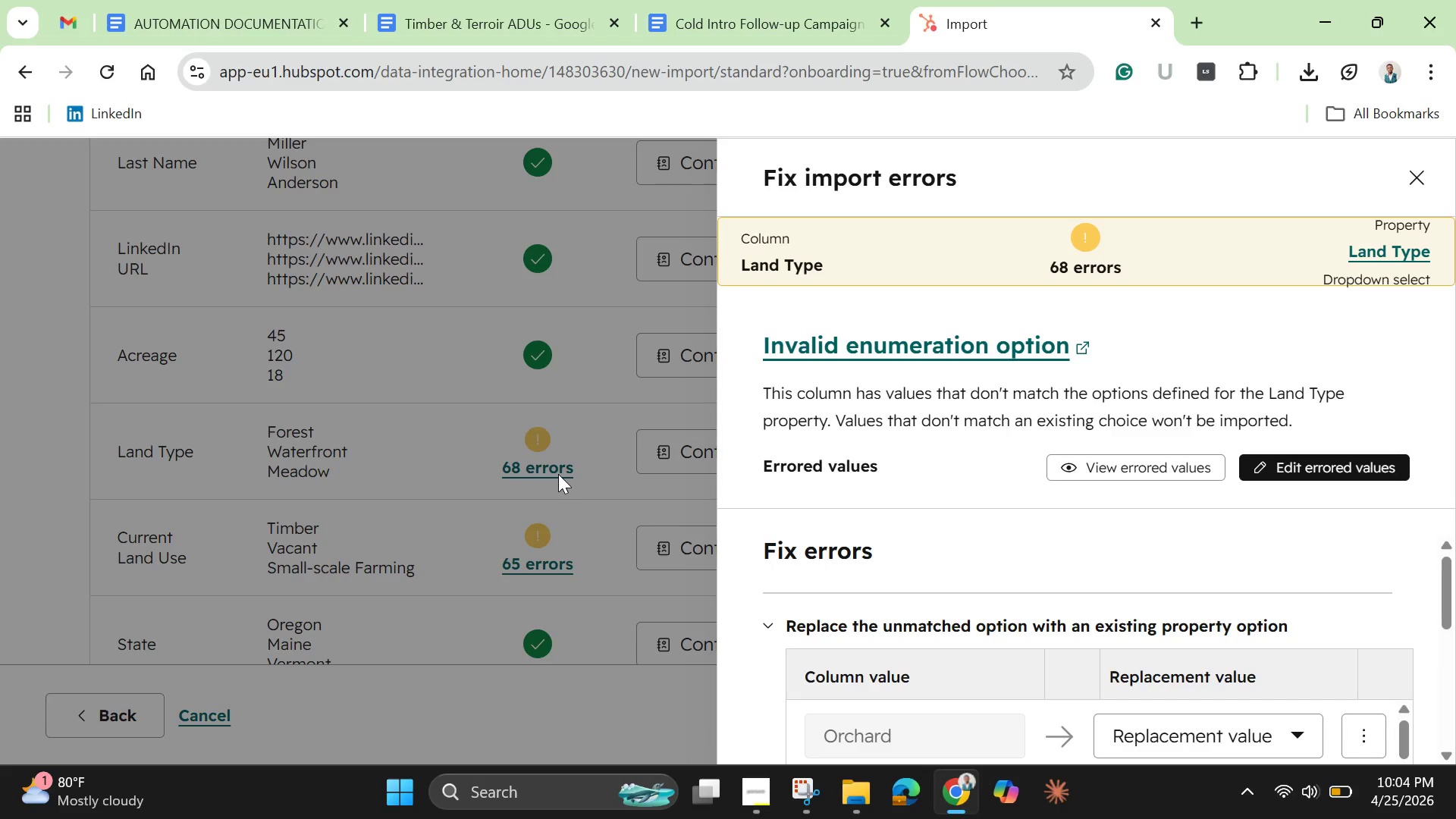 
wait(13.48)
 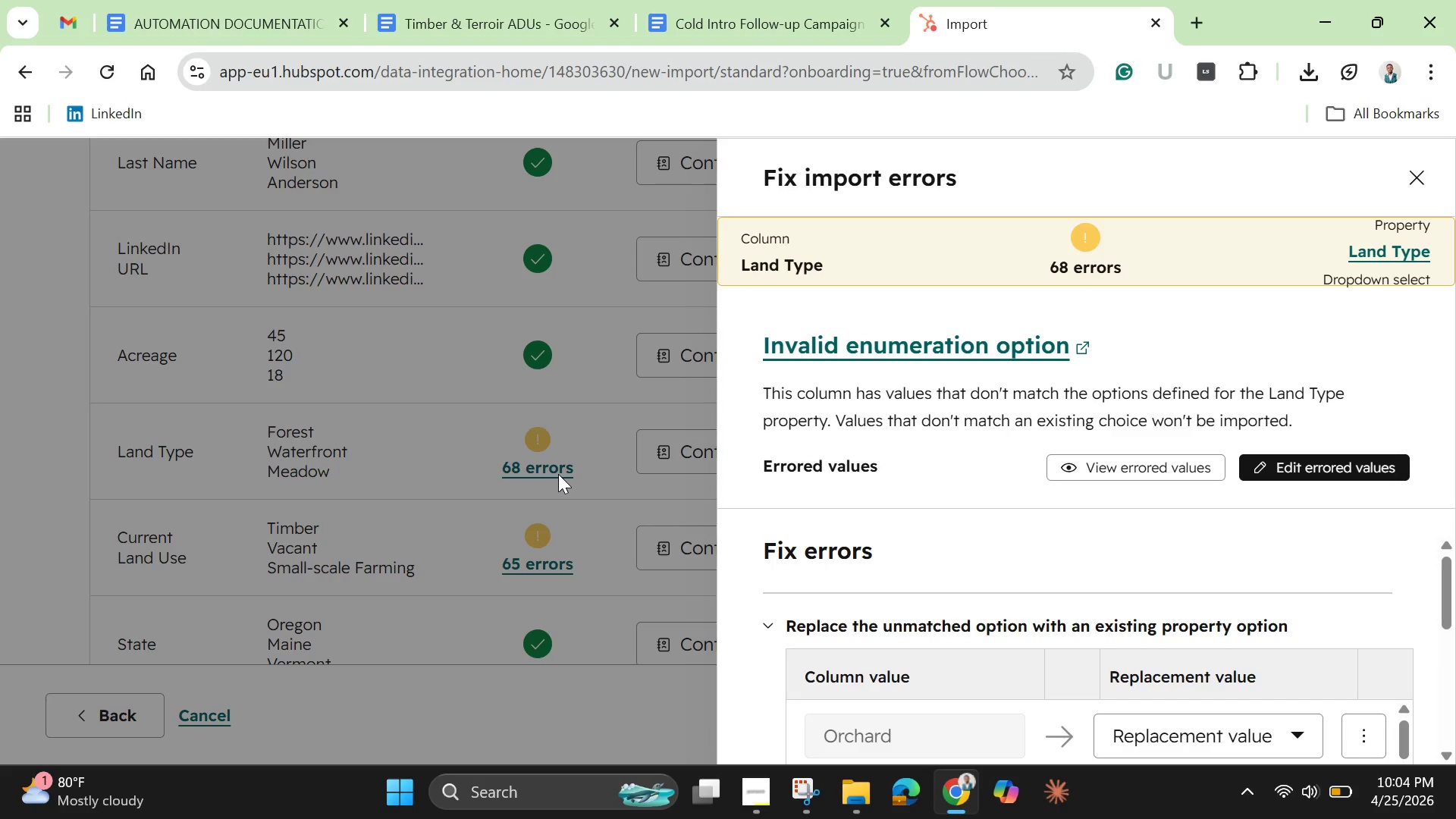 
scroll: coordinate [1355, 584], scroll_direction: down, amount: 13.0
 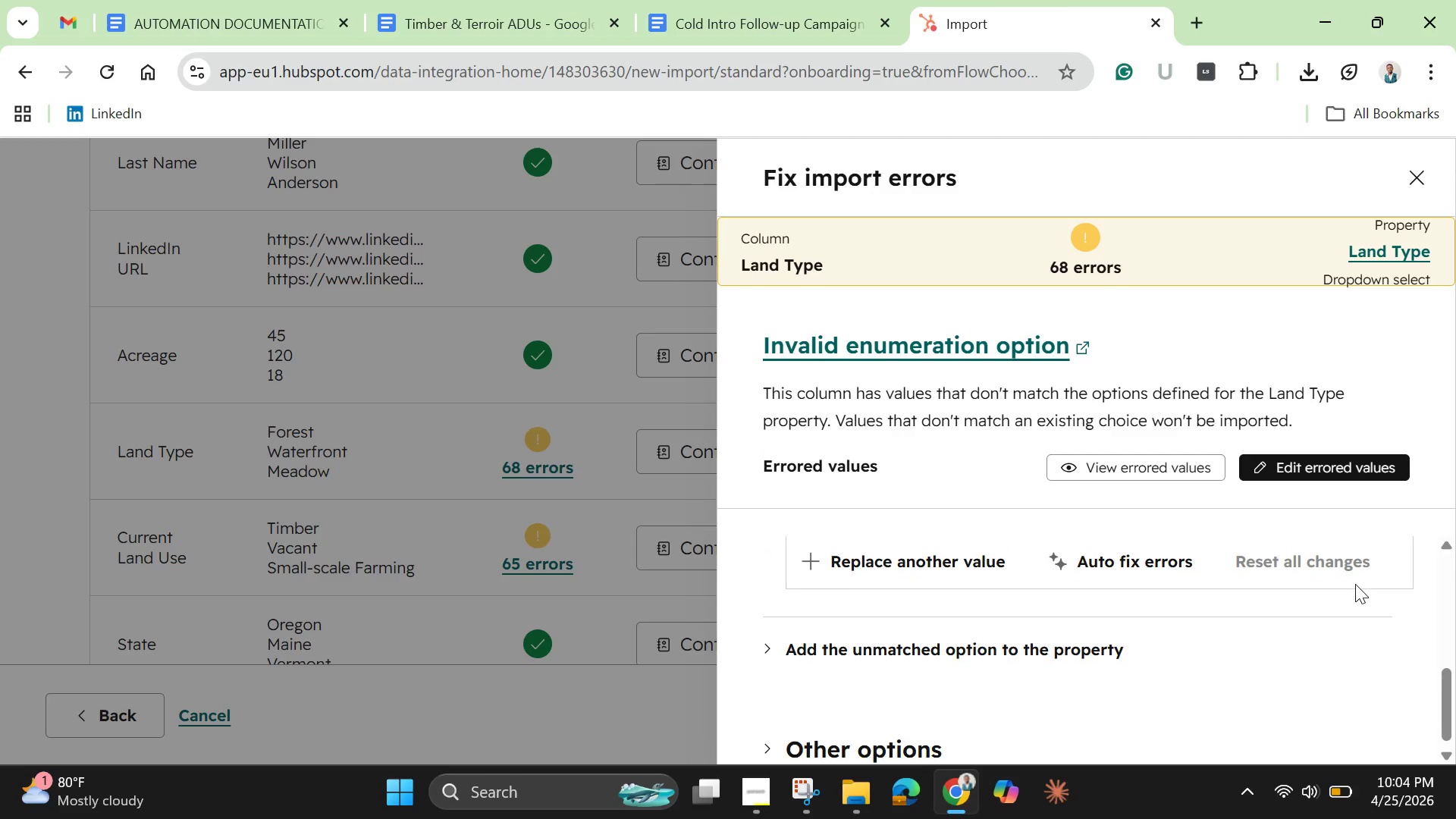 
scroll: coordinate [1355, 584], scroll_direction: none, amount: 0.0
 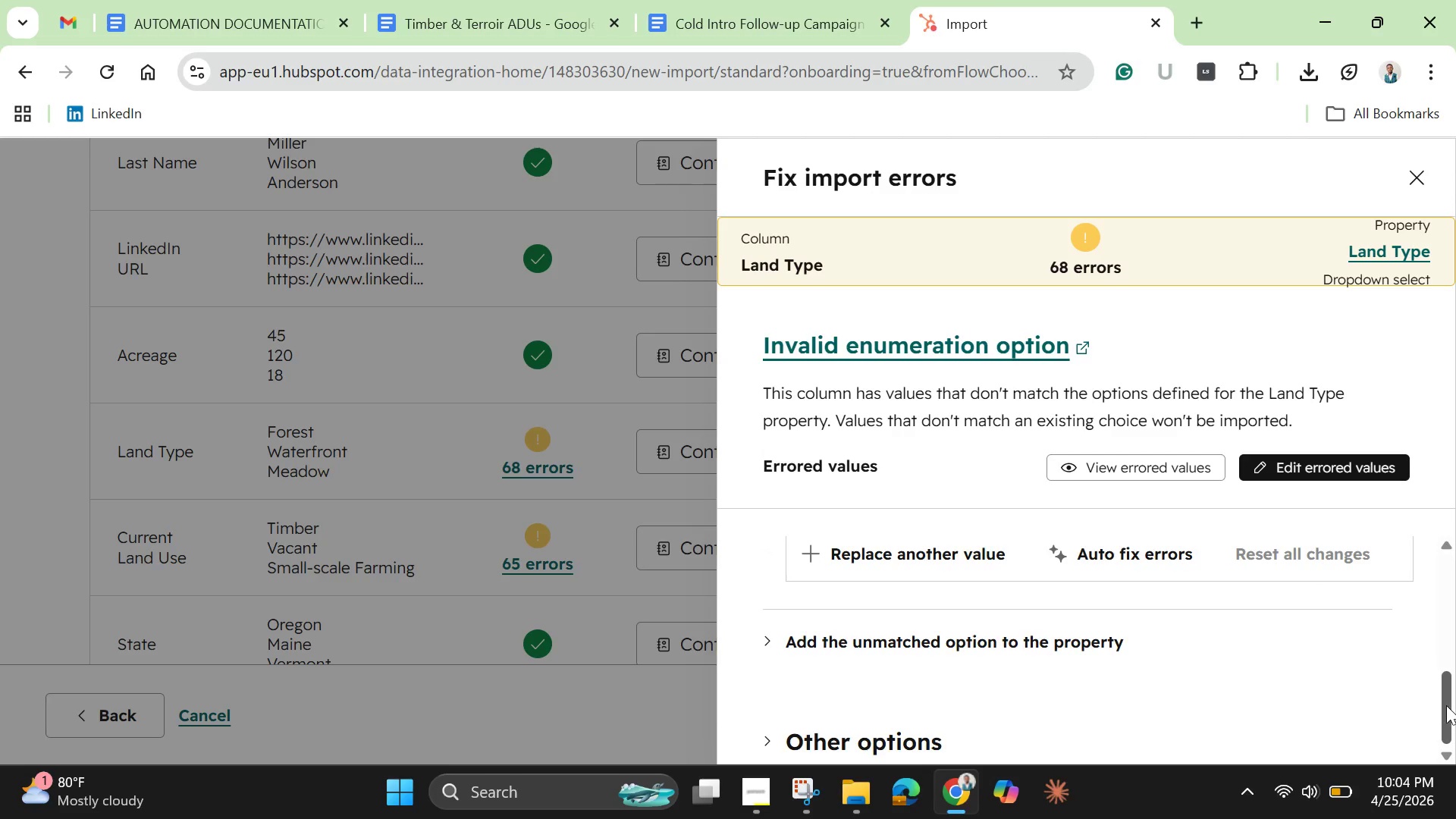 
left_click_drag(start_coordinate=[1446, 705], to_coordinate=[1454, 747])
 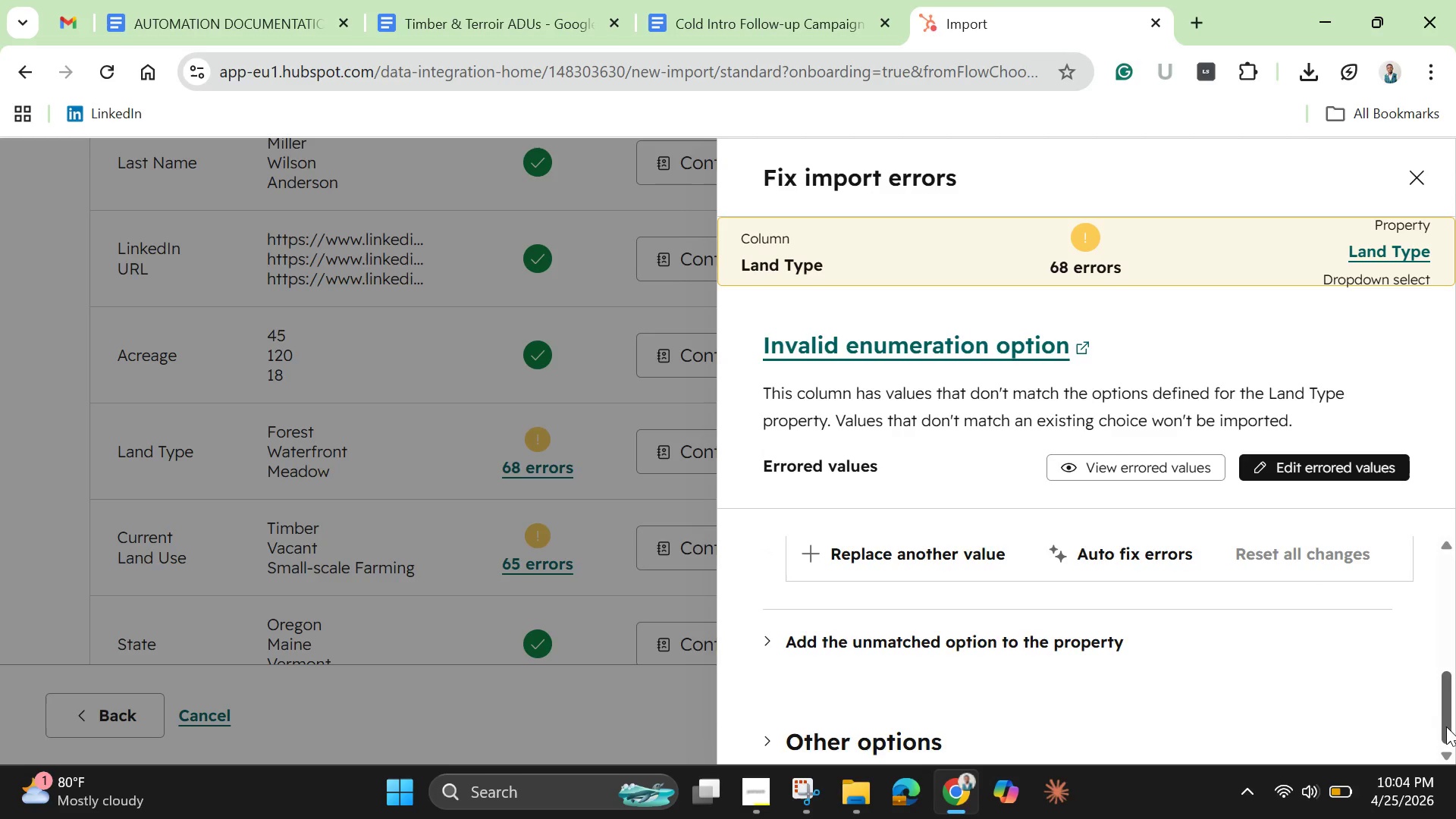 
left_click_drag(start_coordinate=[1445, 722], to_coordinate=[1410, 563])
 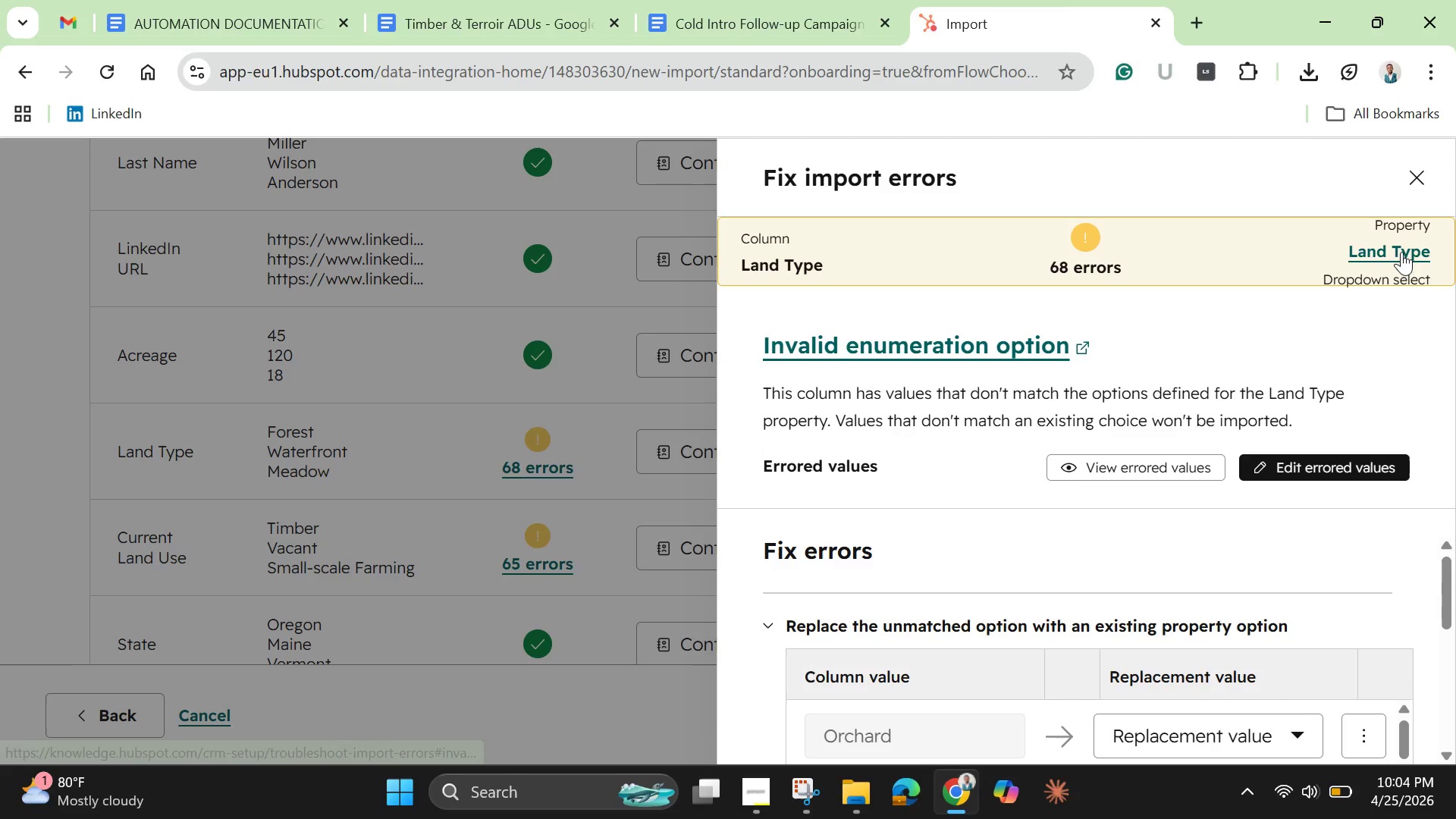 
left_click([1395, 256])
 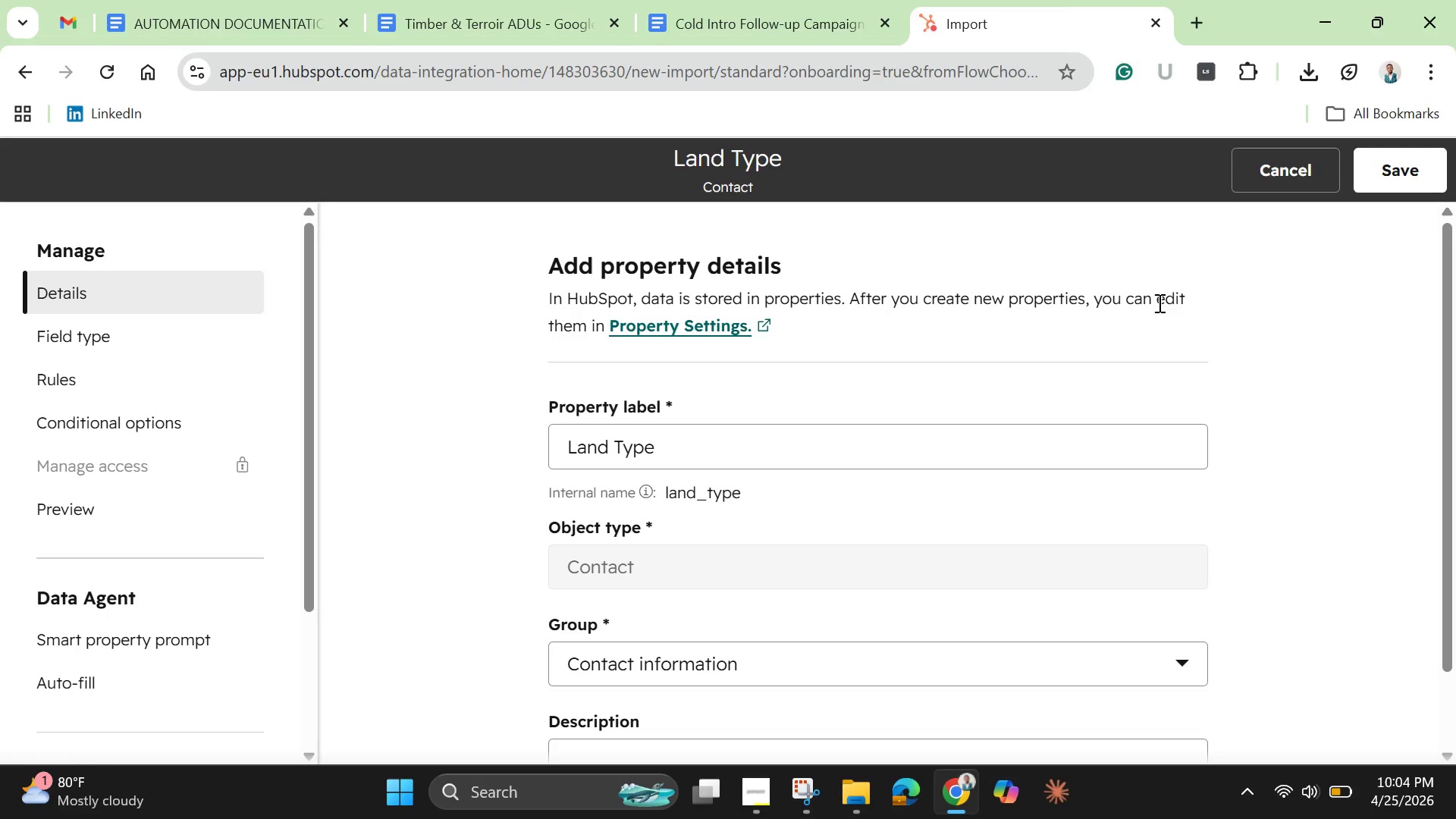 
wait(16.02)
 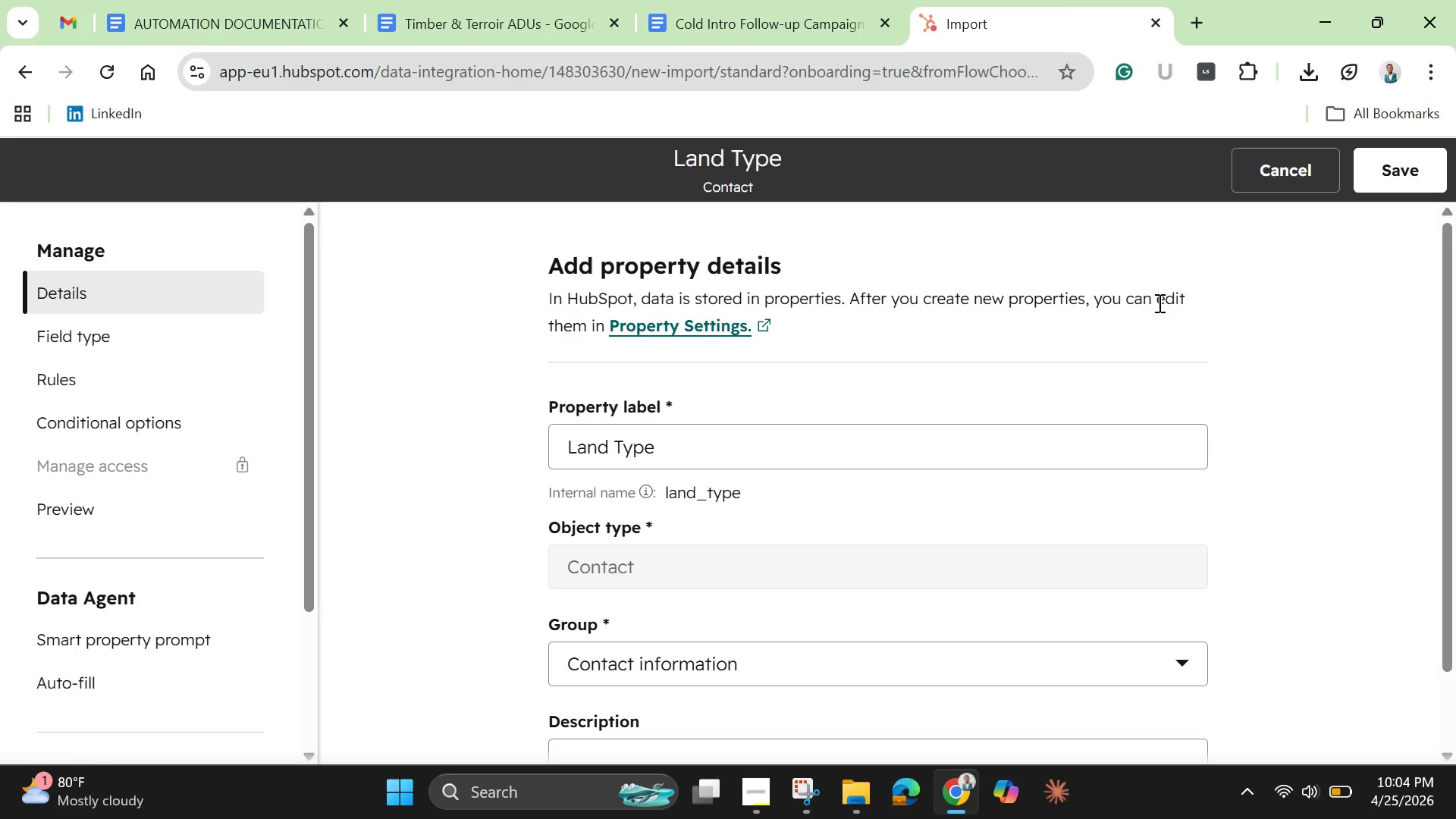 
scroll: coordinate [824, 593], scroll_direction: down, amount: 14.0
 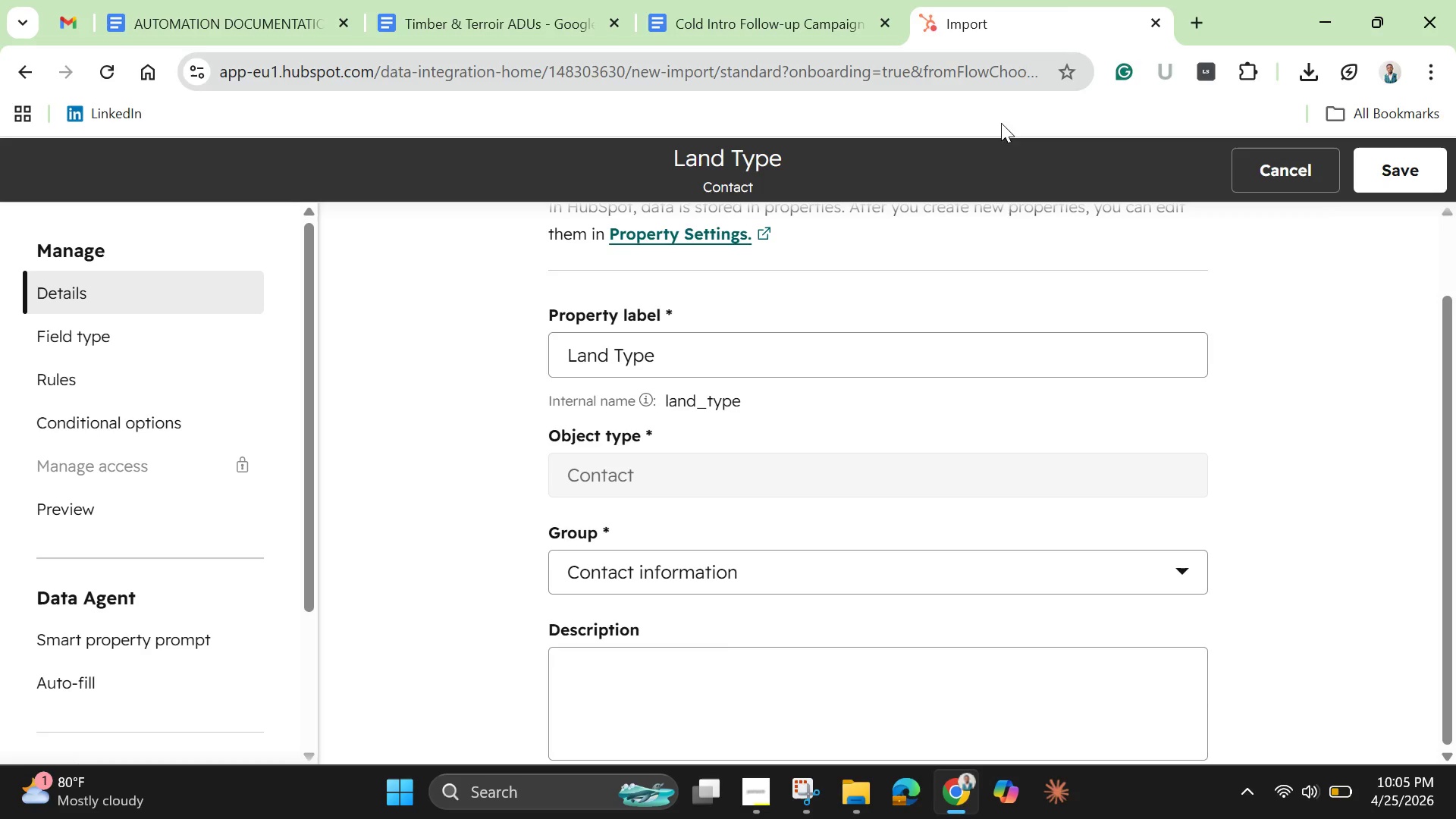 
right_click([996, 20])
 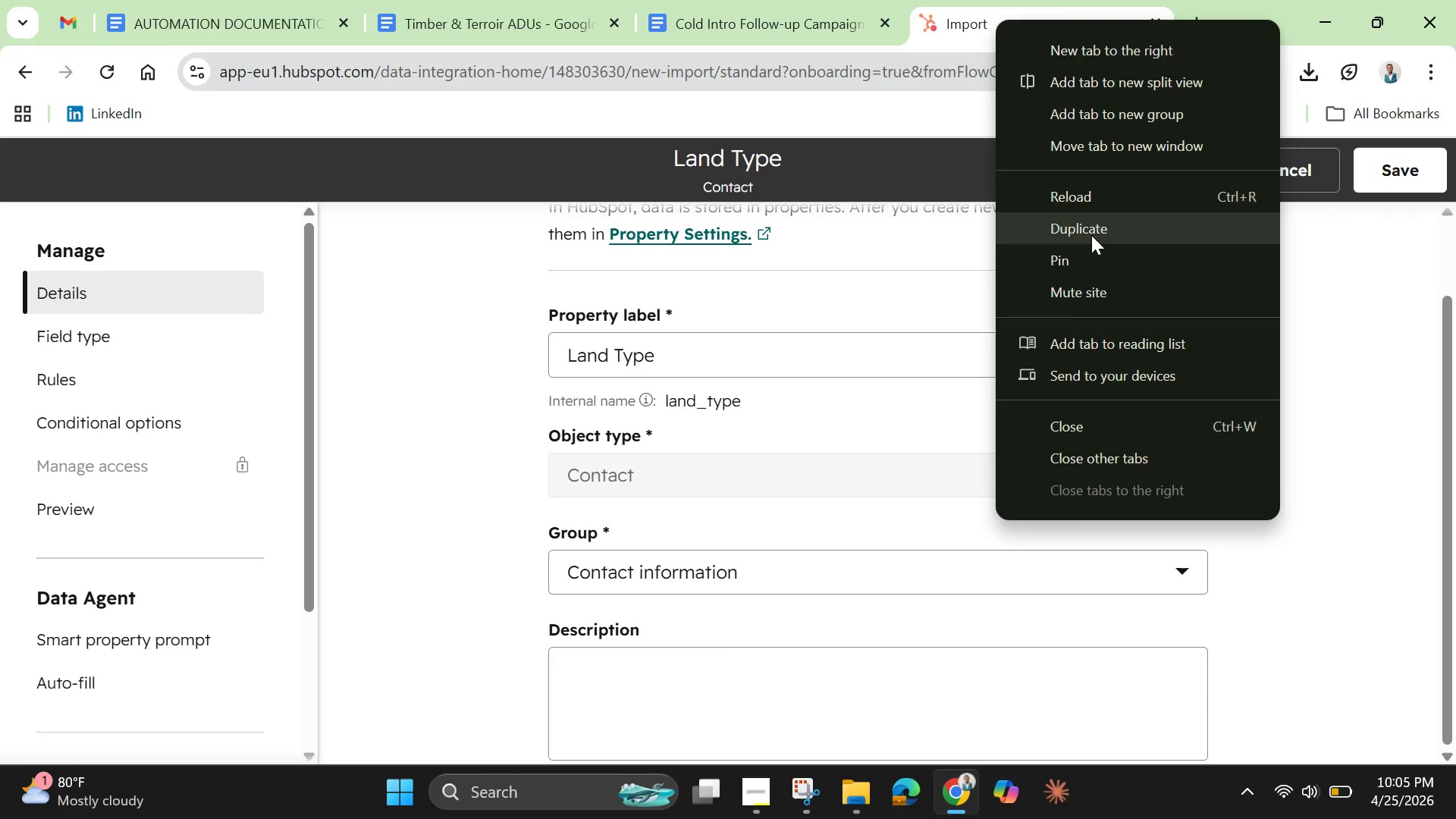 
left_click([1094, 229])
 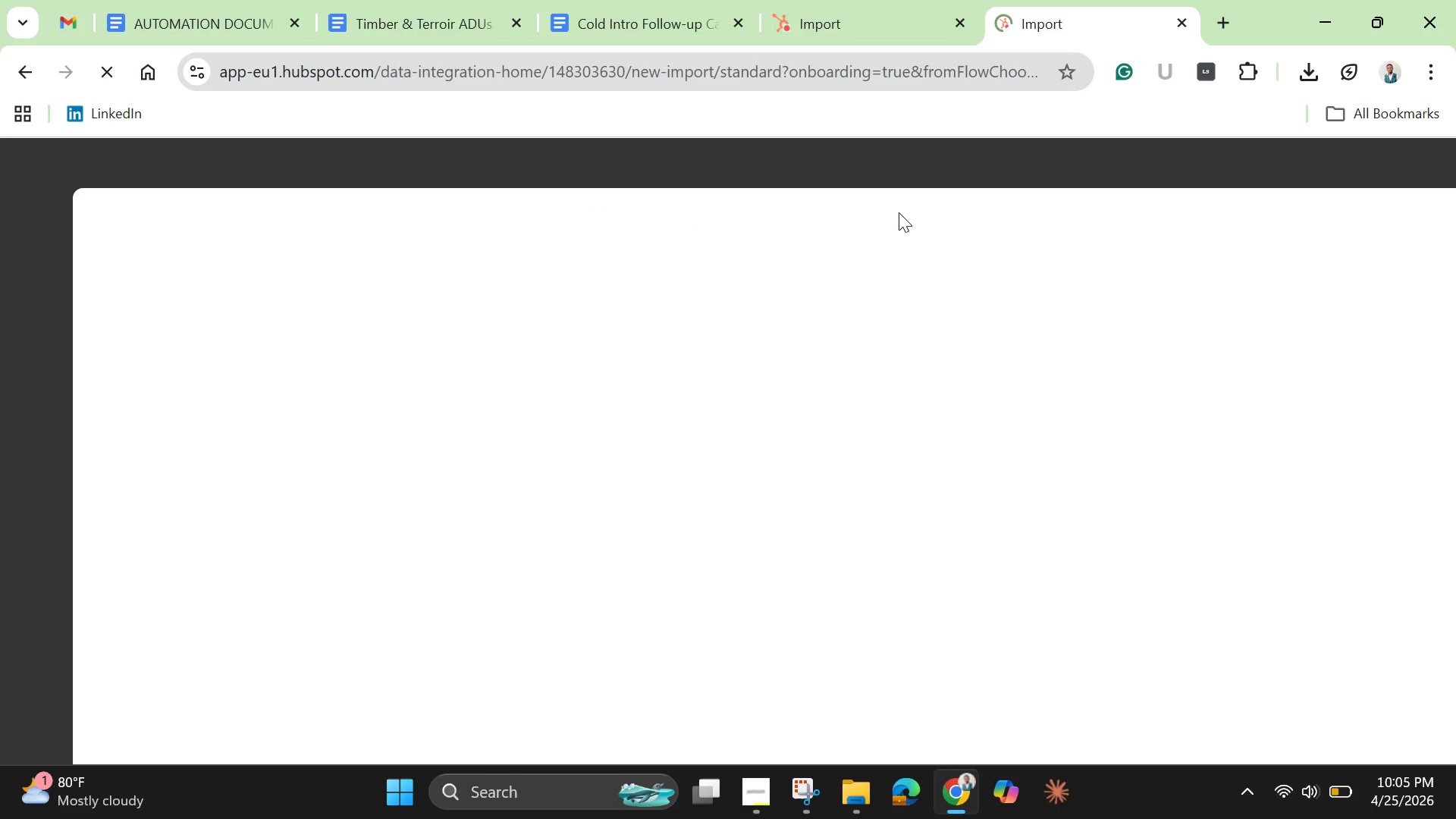 
wait(8.52)
 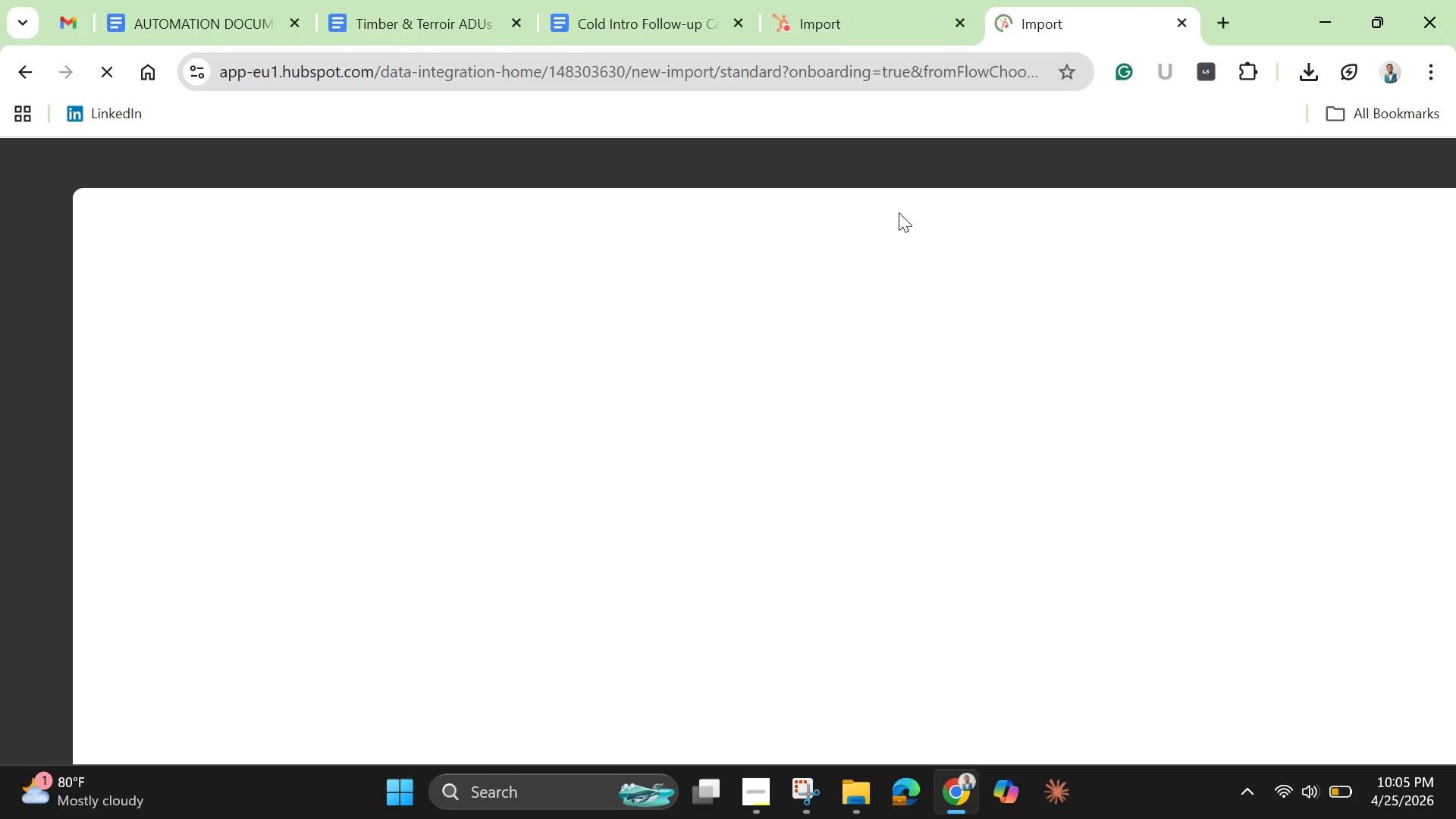 
scroll: coordinate [359, 462], scroll_direction: up, amount: 4.0
 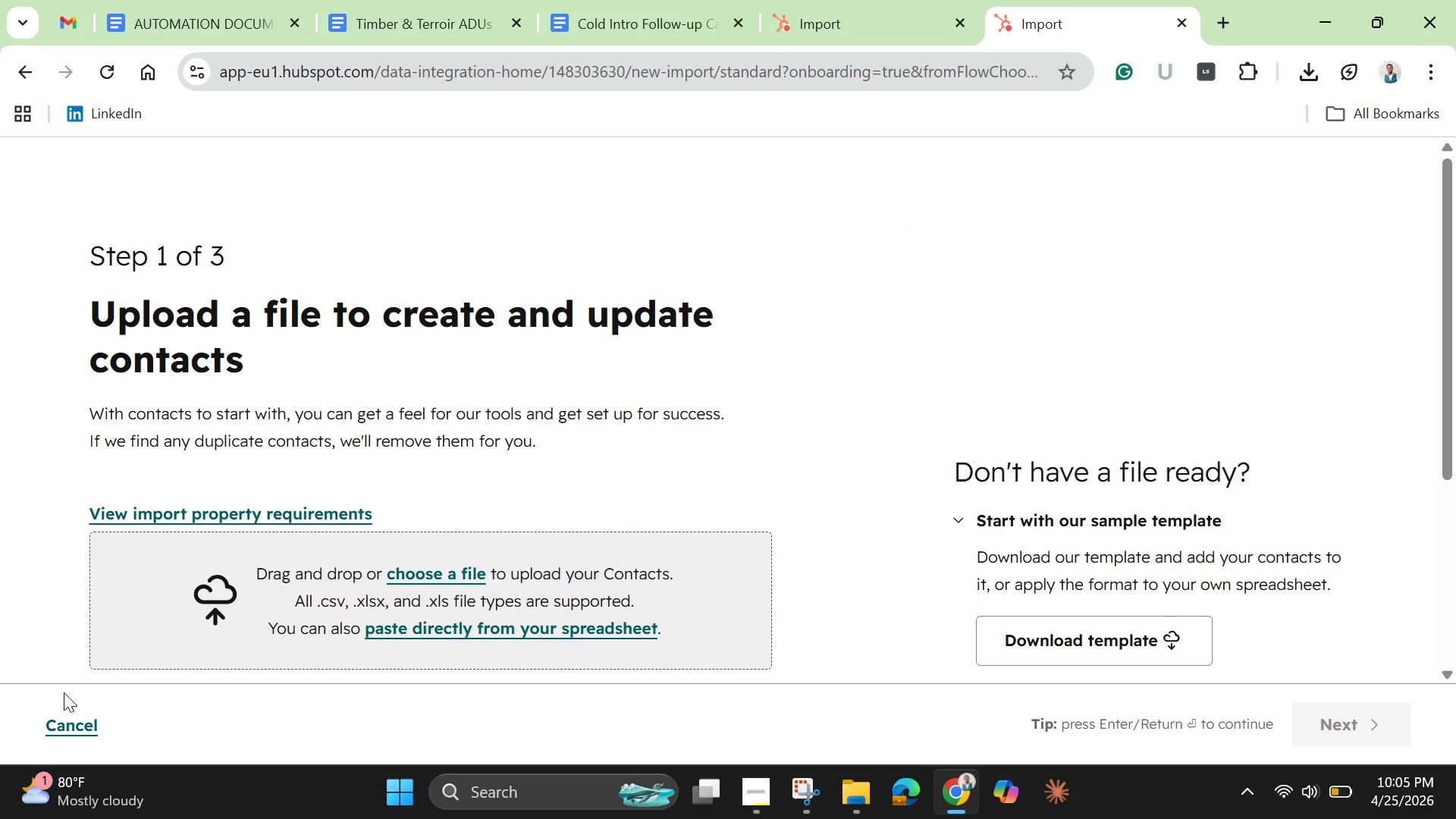 
left_click([67, 729])
 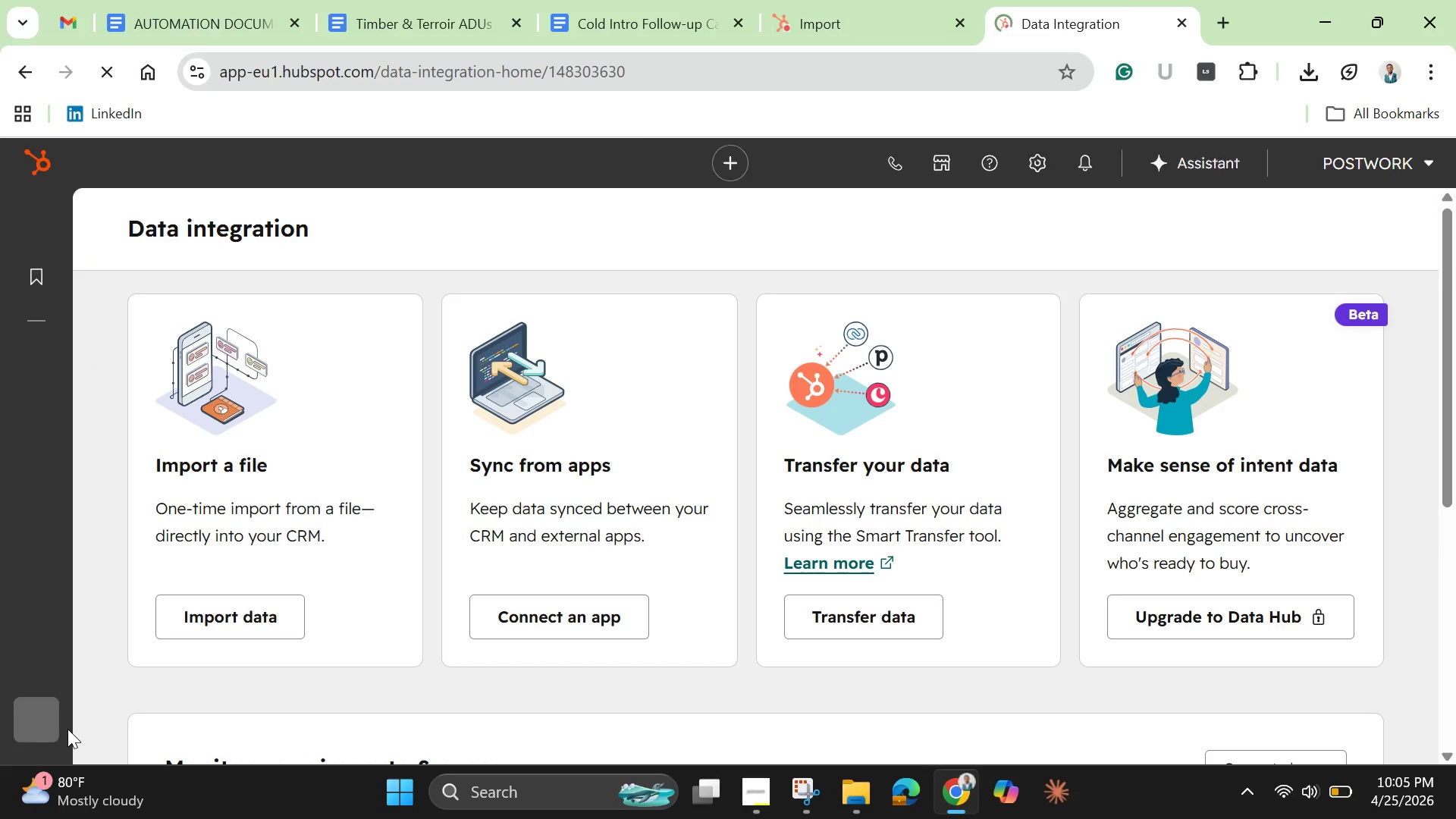 
scroll: coordinate [35, 718], scroll_direction: down, amount: 1.0
 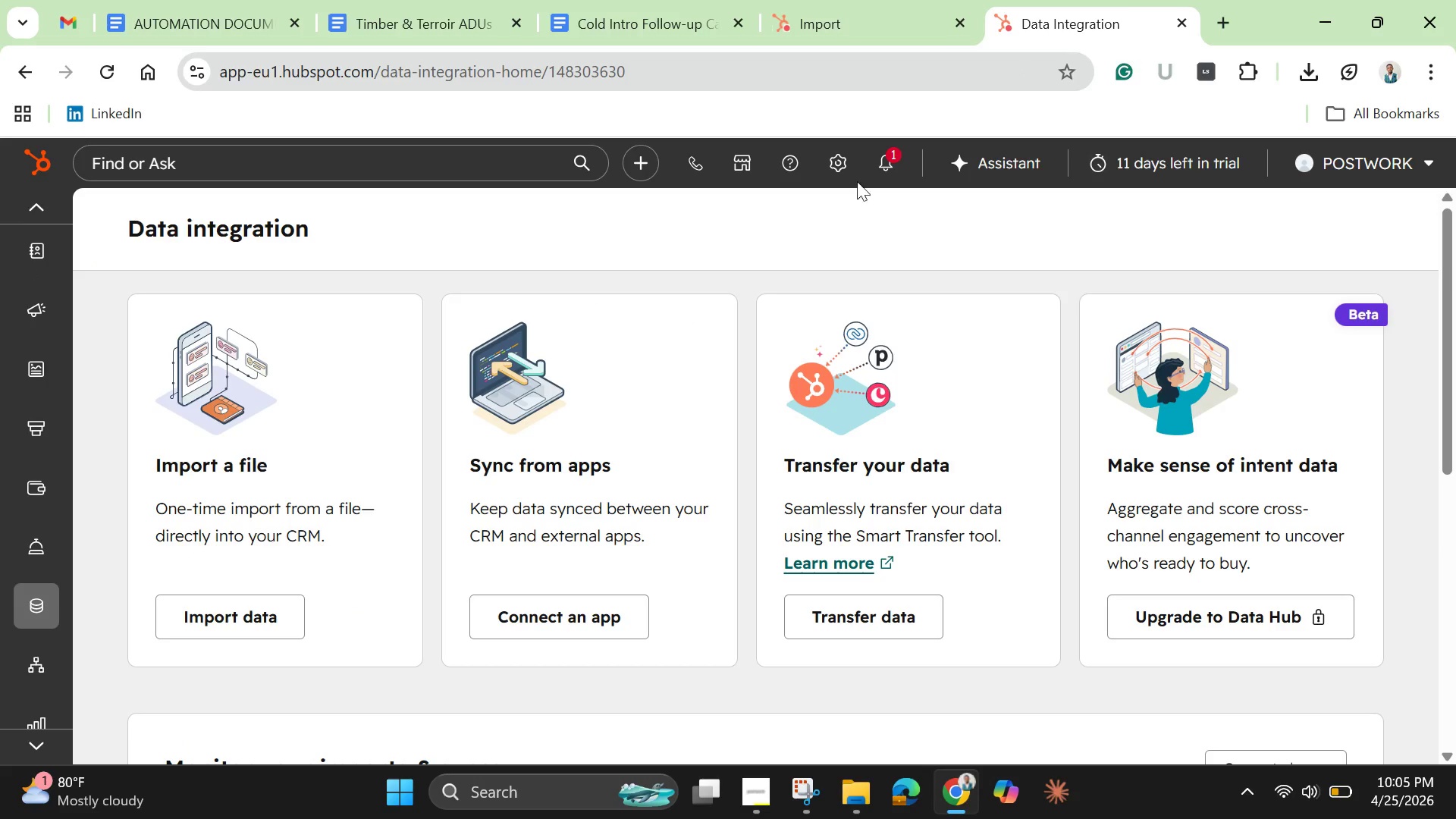 
left_click([836, 156])
 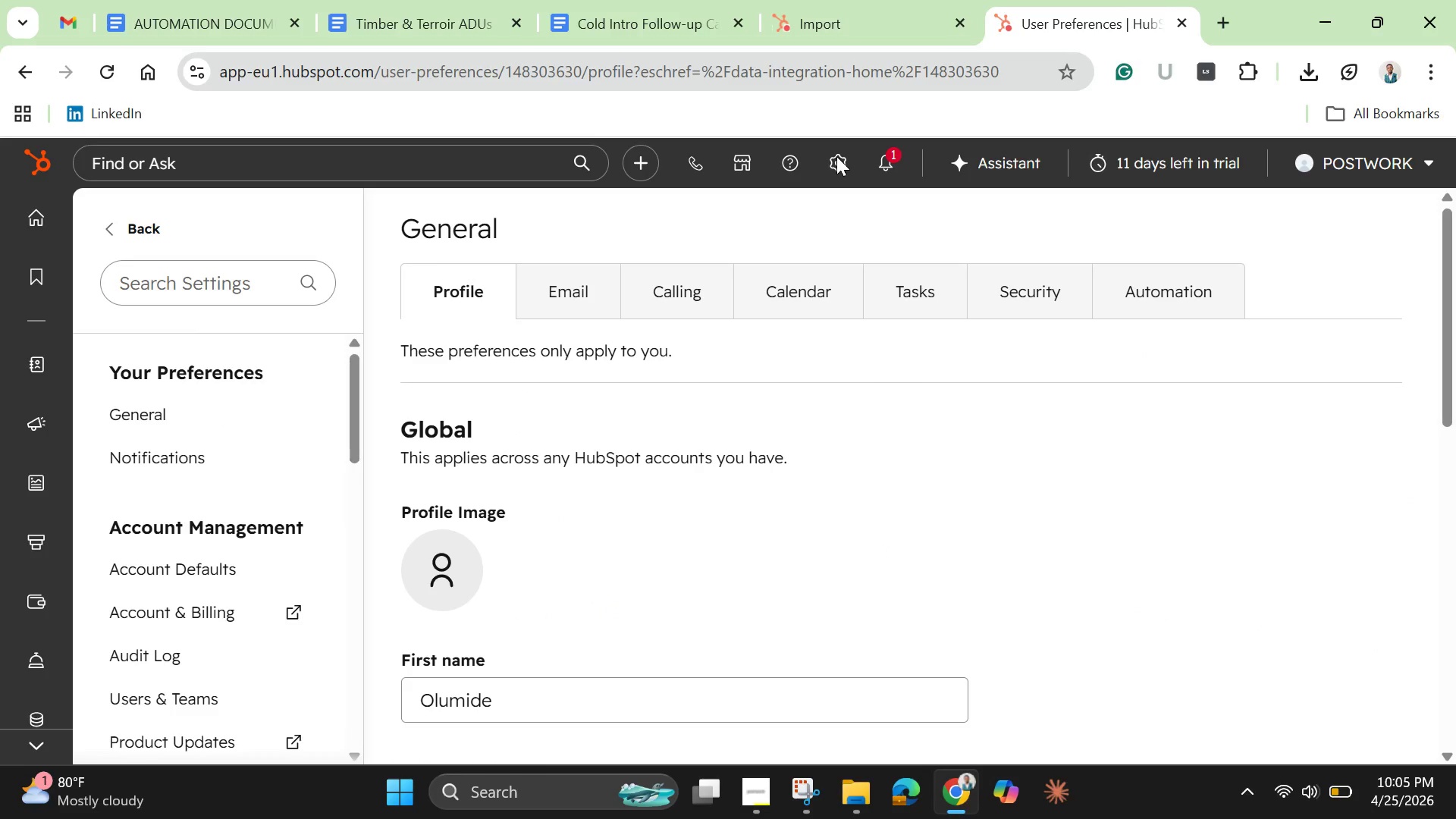 
wait(16.56)
 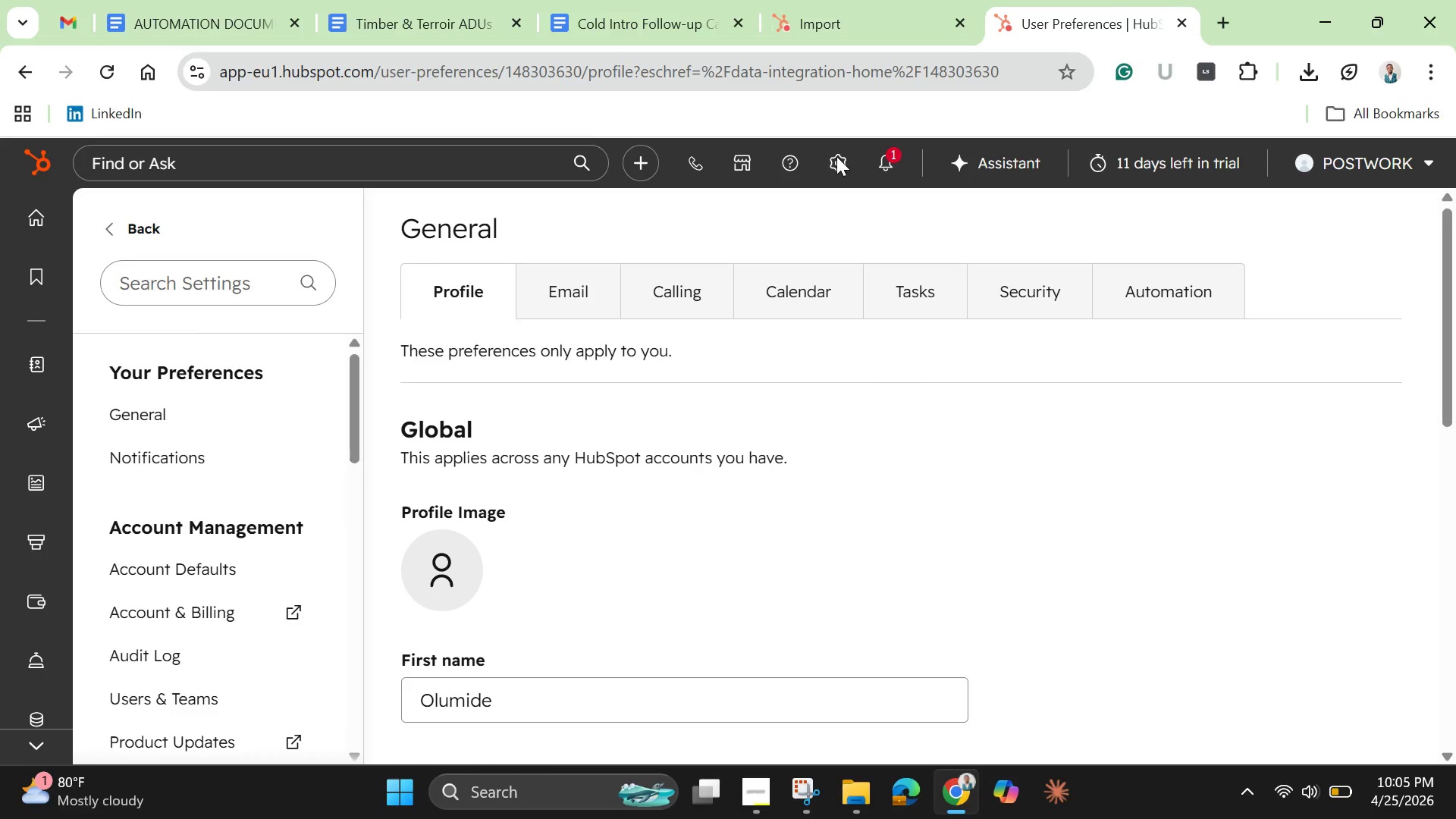 
scroll: coordinate [420, 466], scroll_direction: down, amount: 1.0
 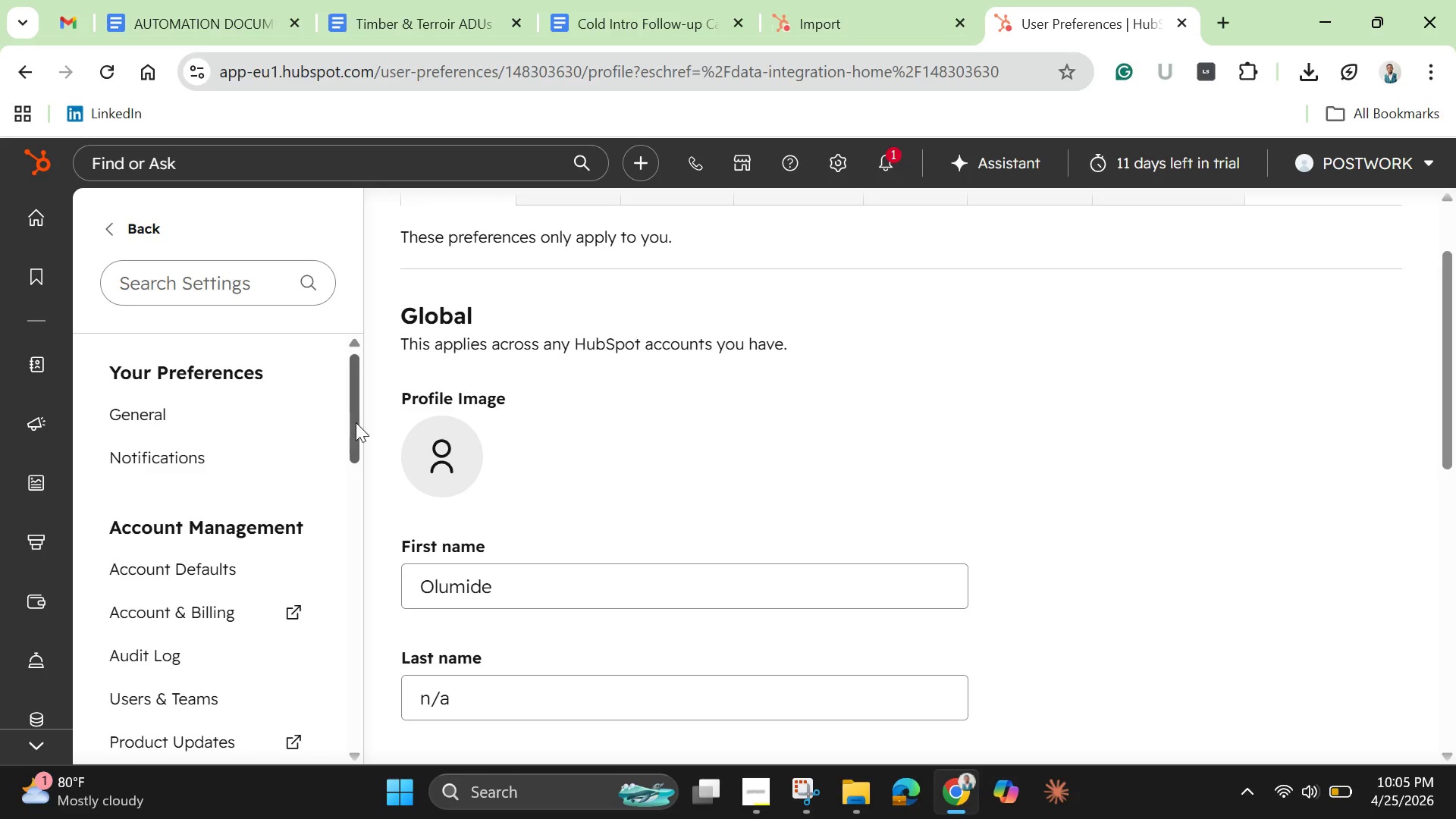 
left_click_drag(start_coordinate=[356, 425], to_coordinate=[334, 548])
 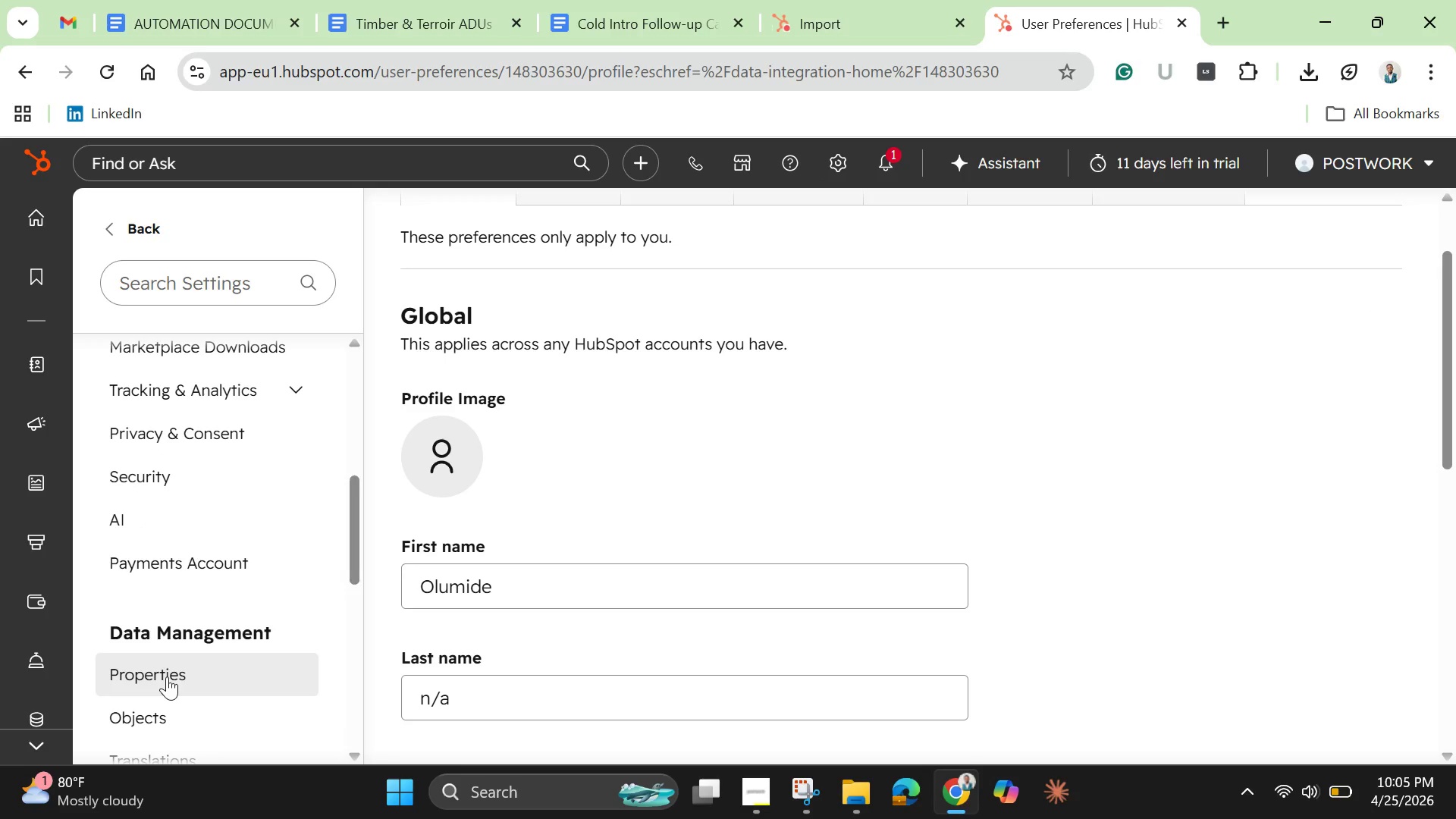 
left_click([167, 676])
 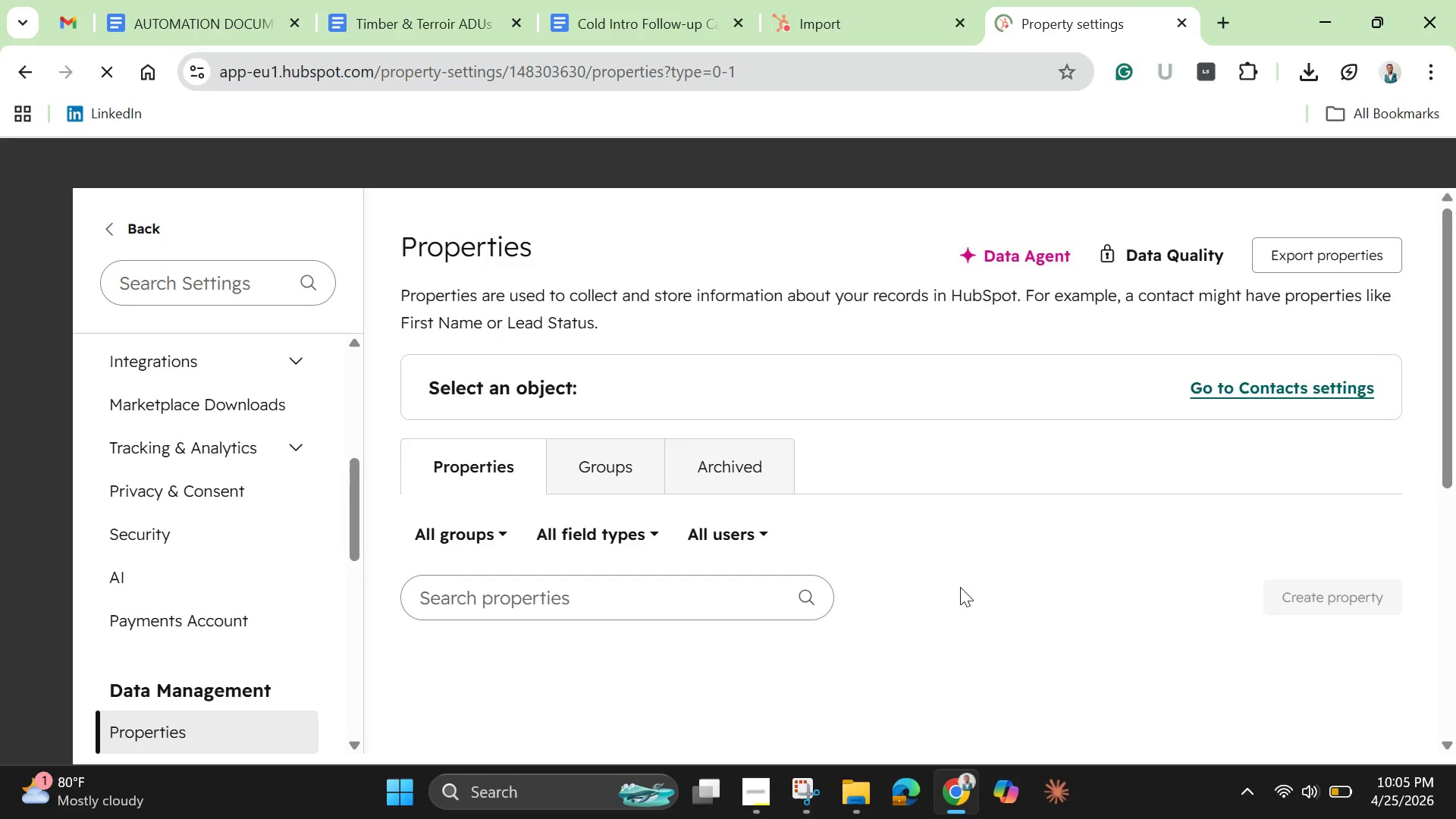 
scroll: coordinate [826, 594], scroll_direction: down, amount: 5.0
 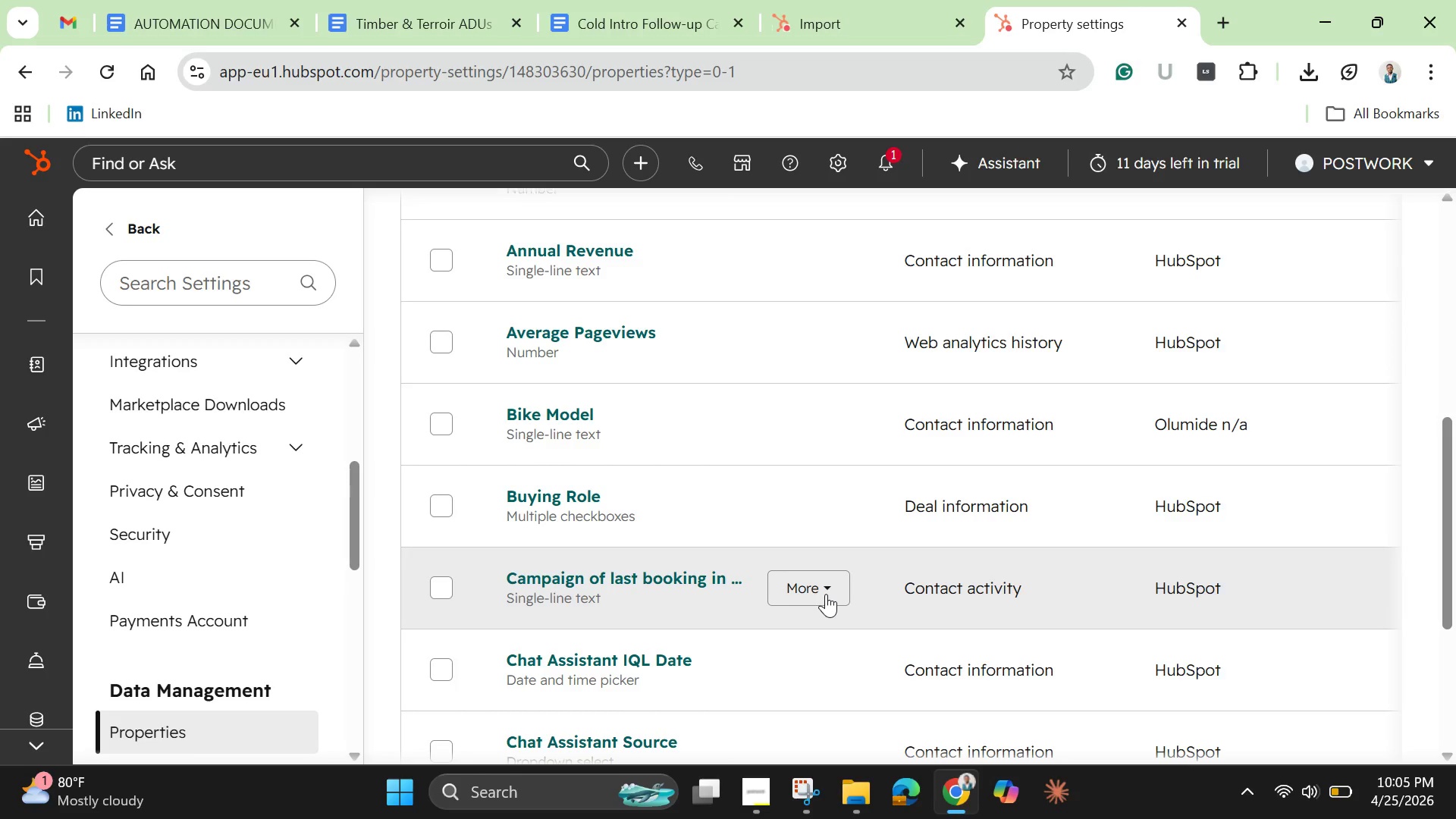 
scroll: coordinate [826, 594], scroll_direction: up, amount: 2.0
 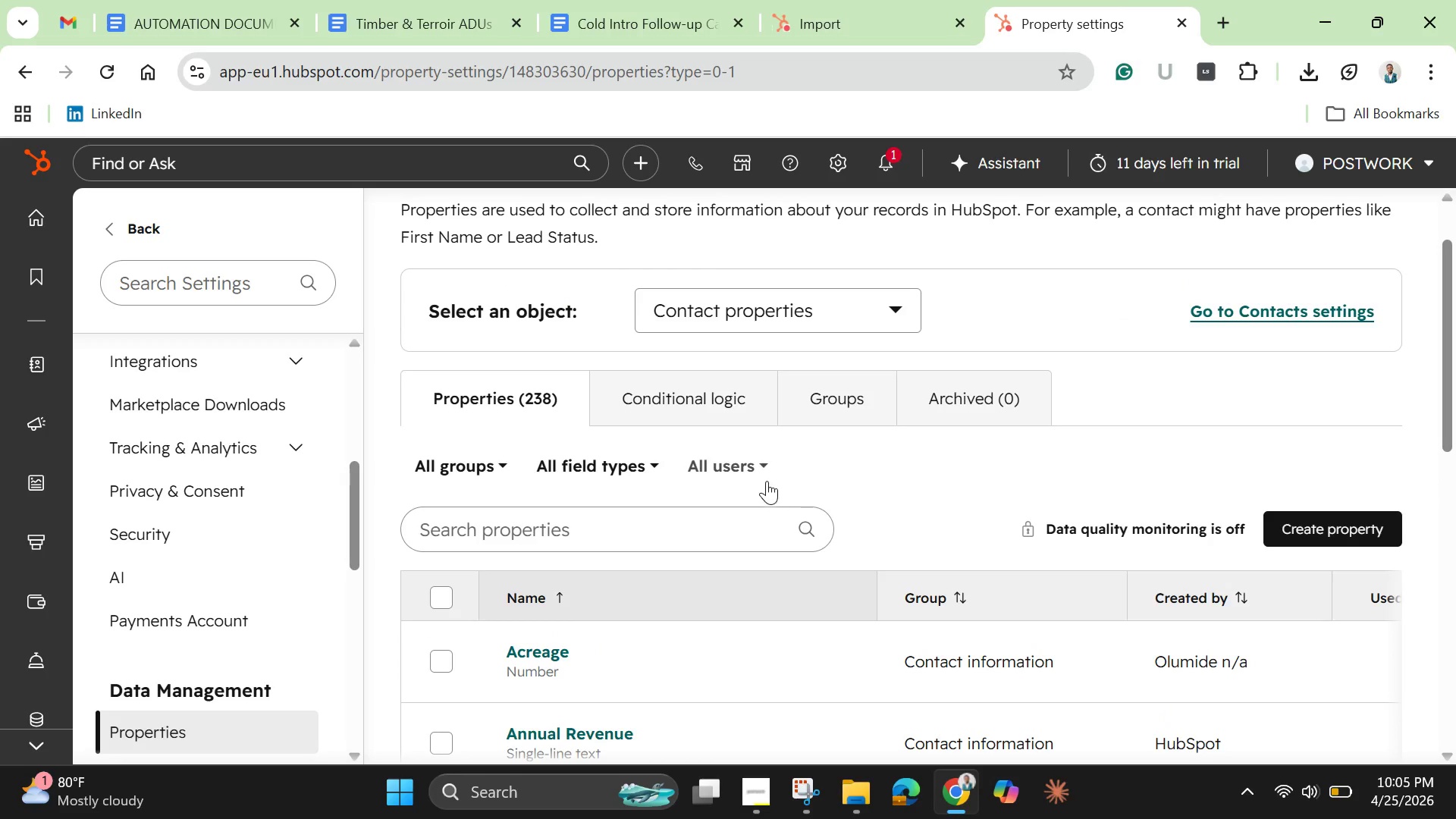 
left_click([745, 463])
 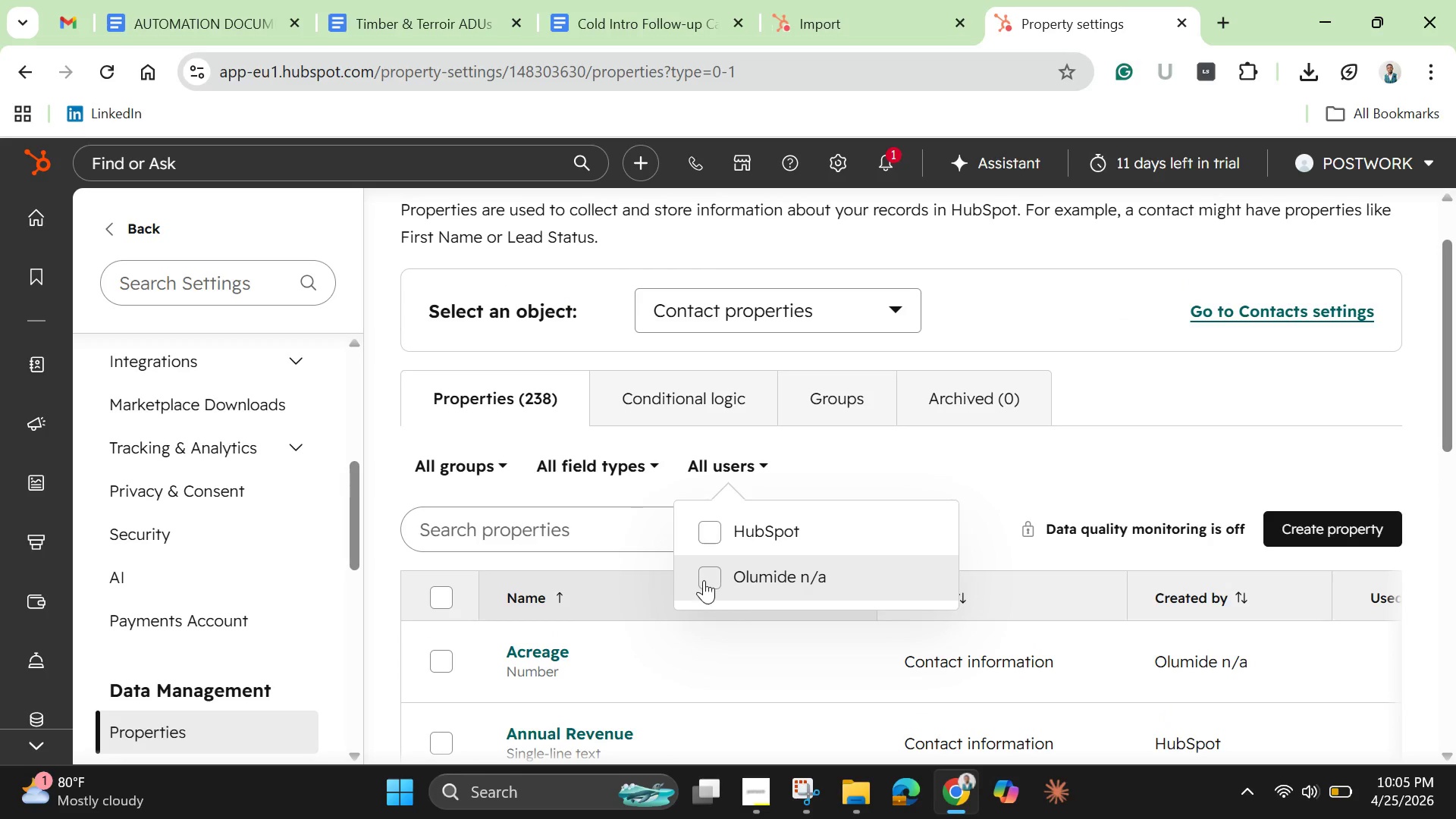 
left_click([704, 580])
 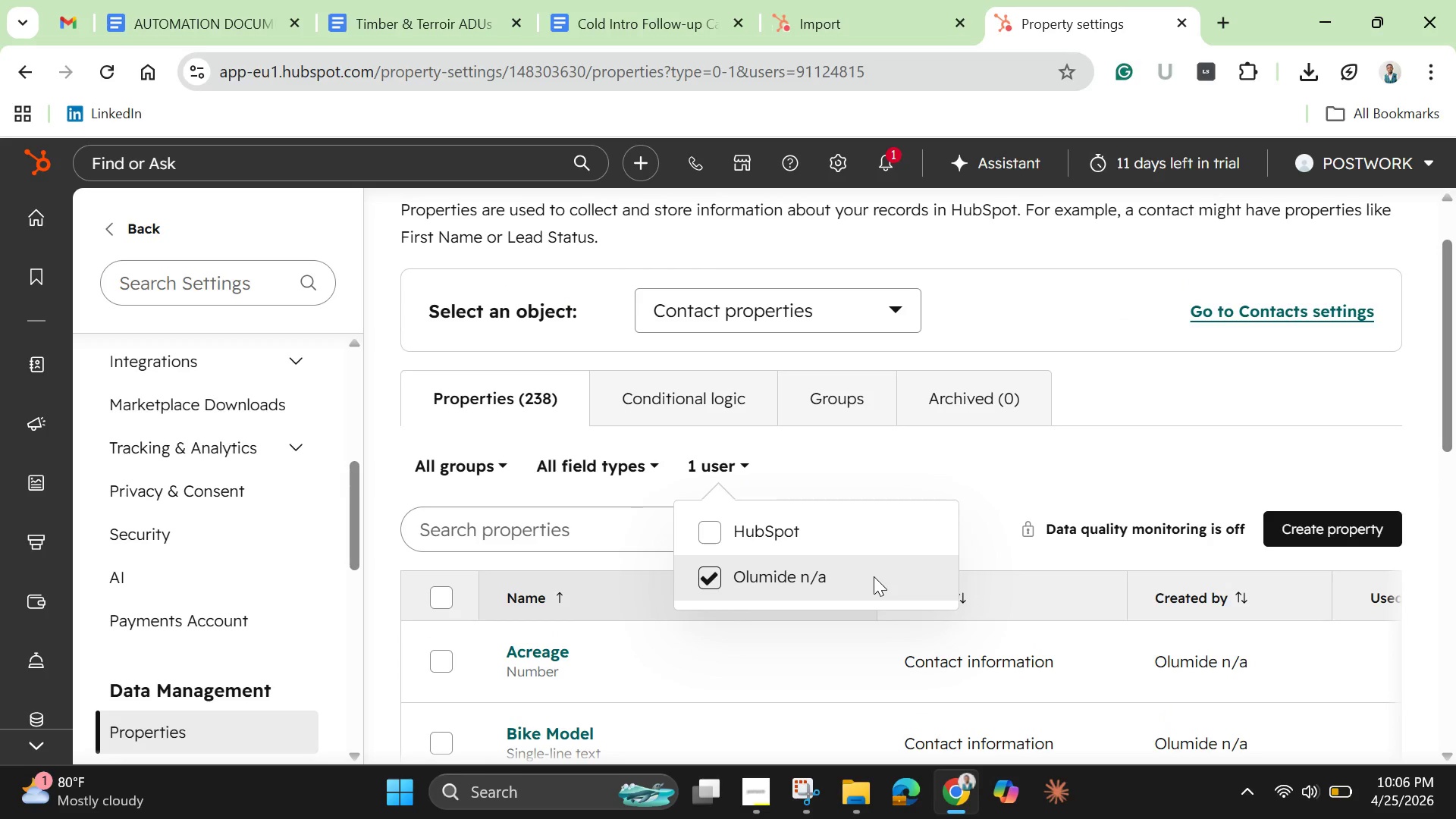 
scroll: coordinate [876, 579], scroll_direction: down, amount: 4.0
 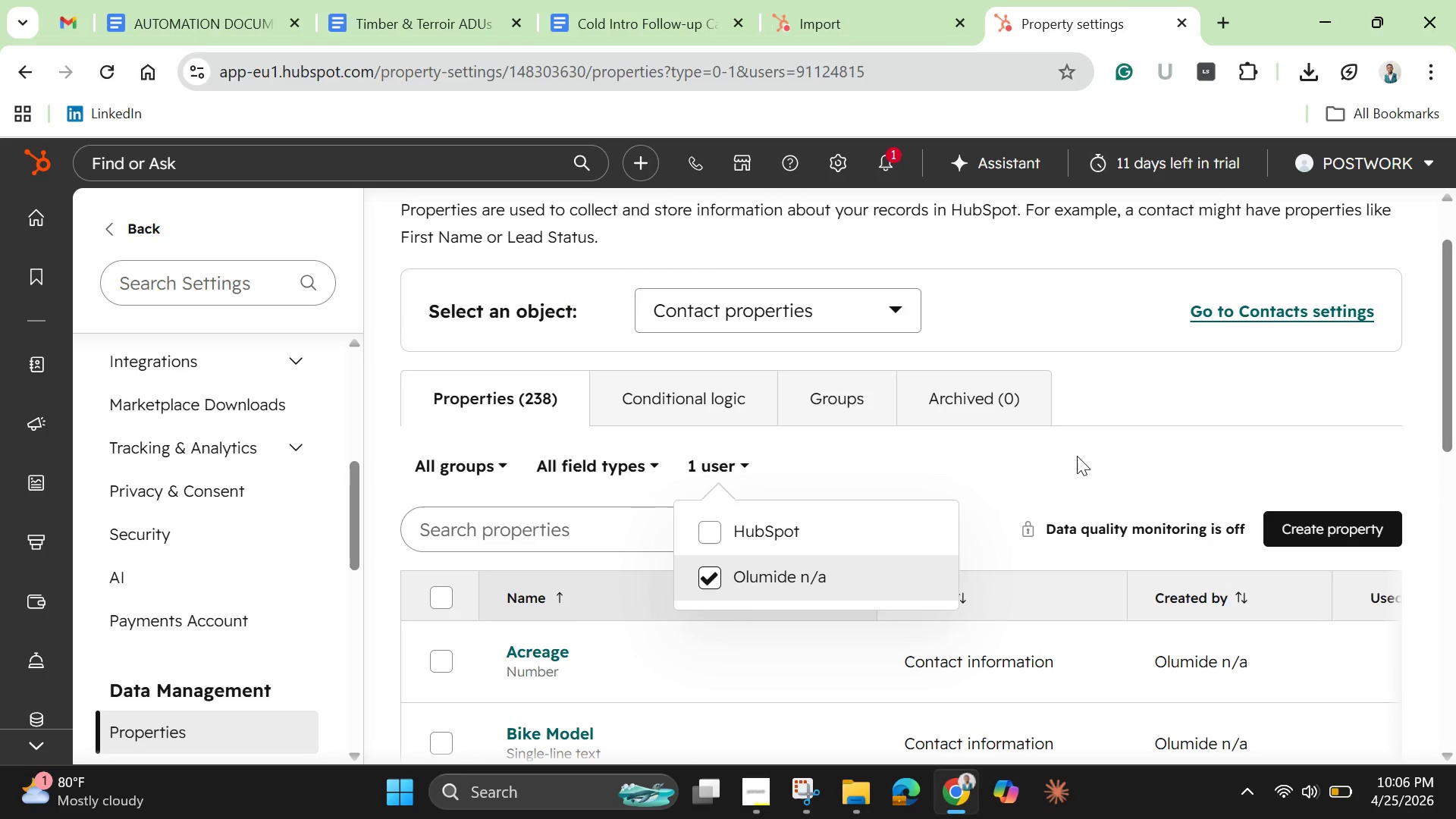 
left_click([1077, 456])
 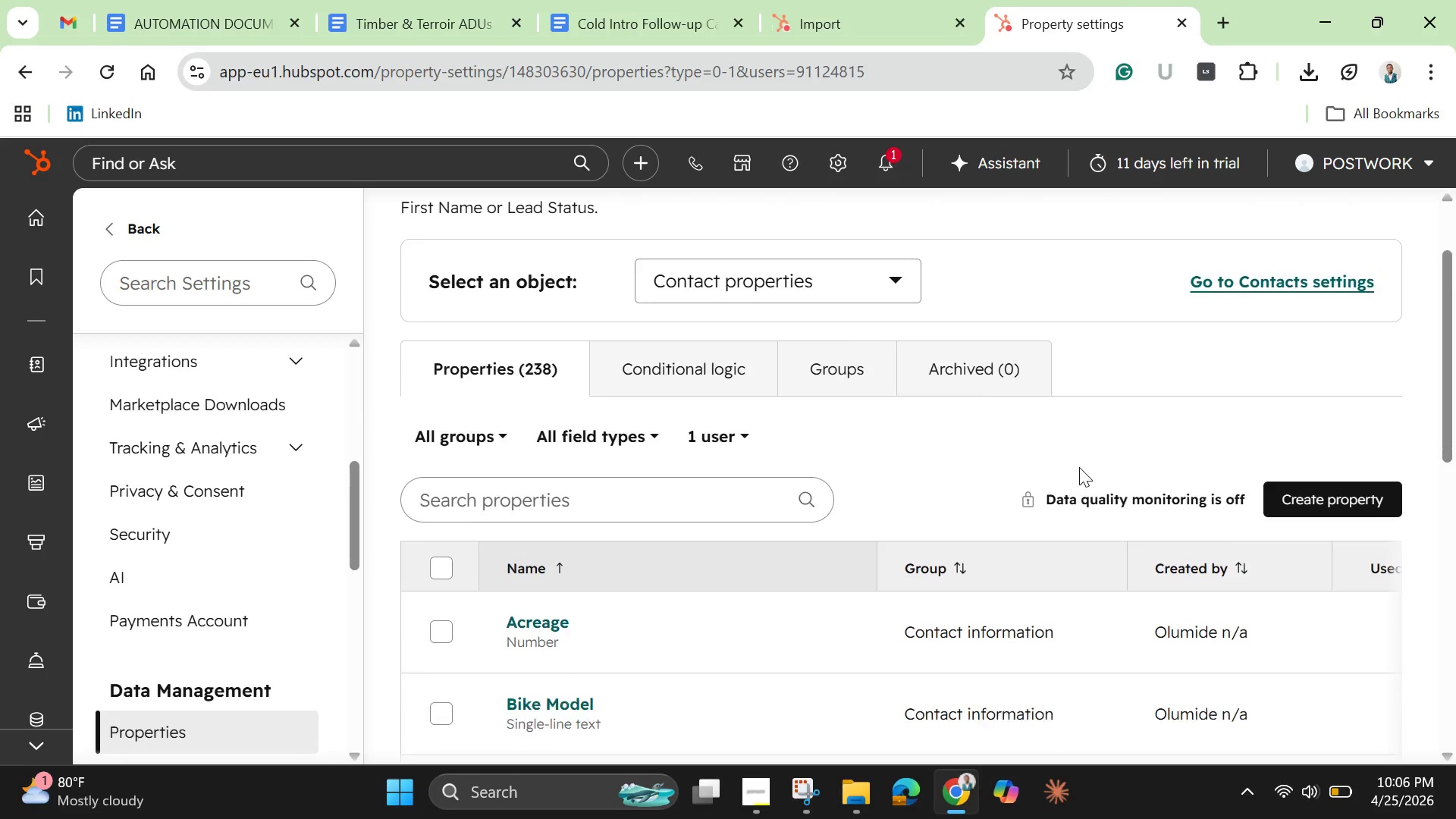 
scroll: coordinate [1079, 492], scroll_direction: down, amount: 9.0
 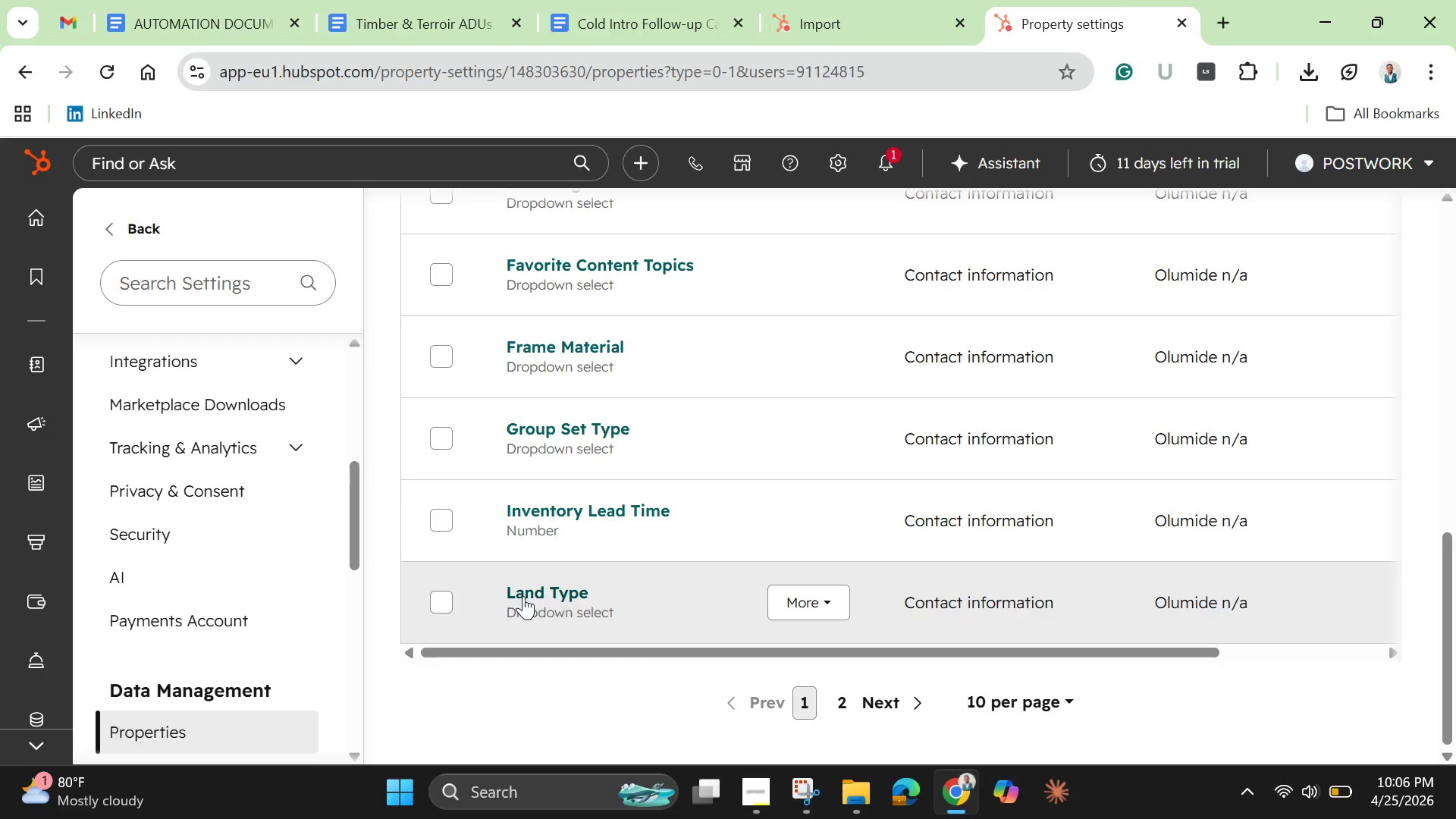 
left_click([523, 596])
 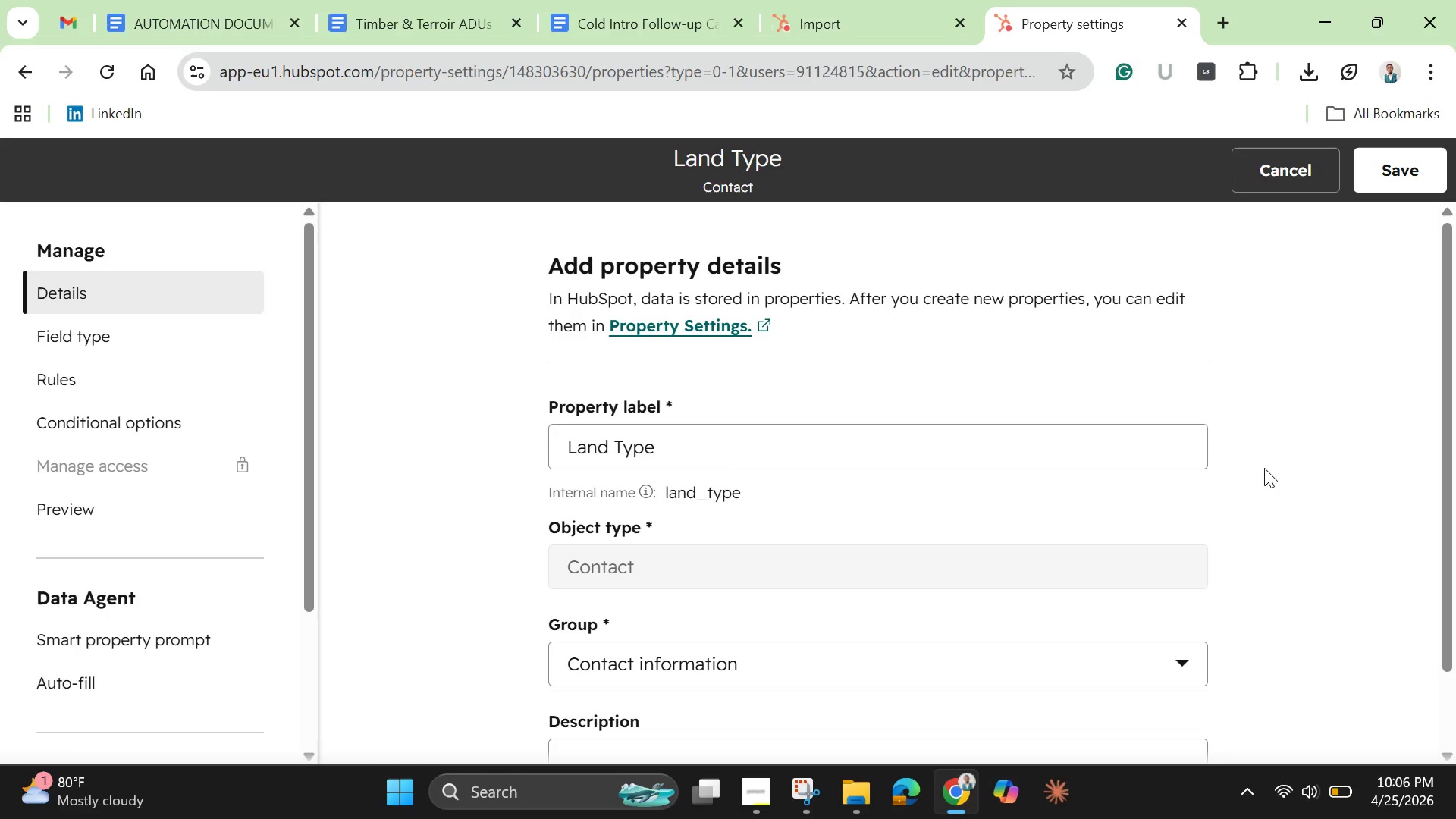 
wait(7.42)
 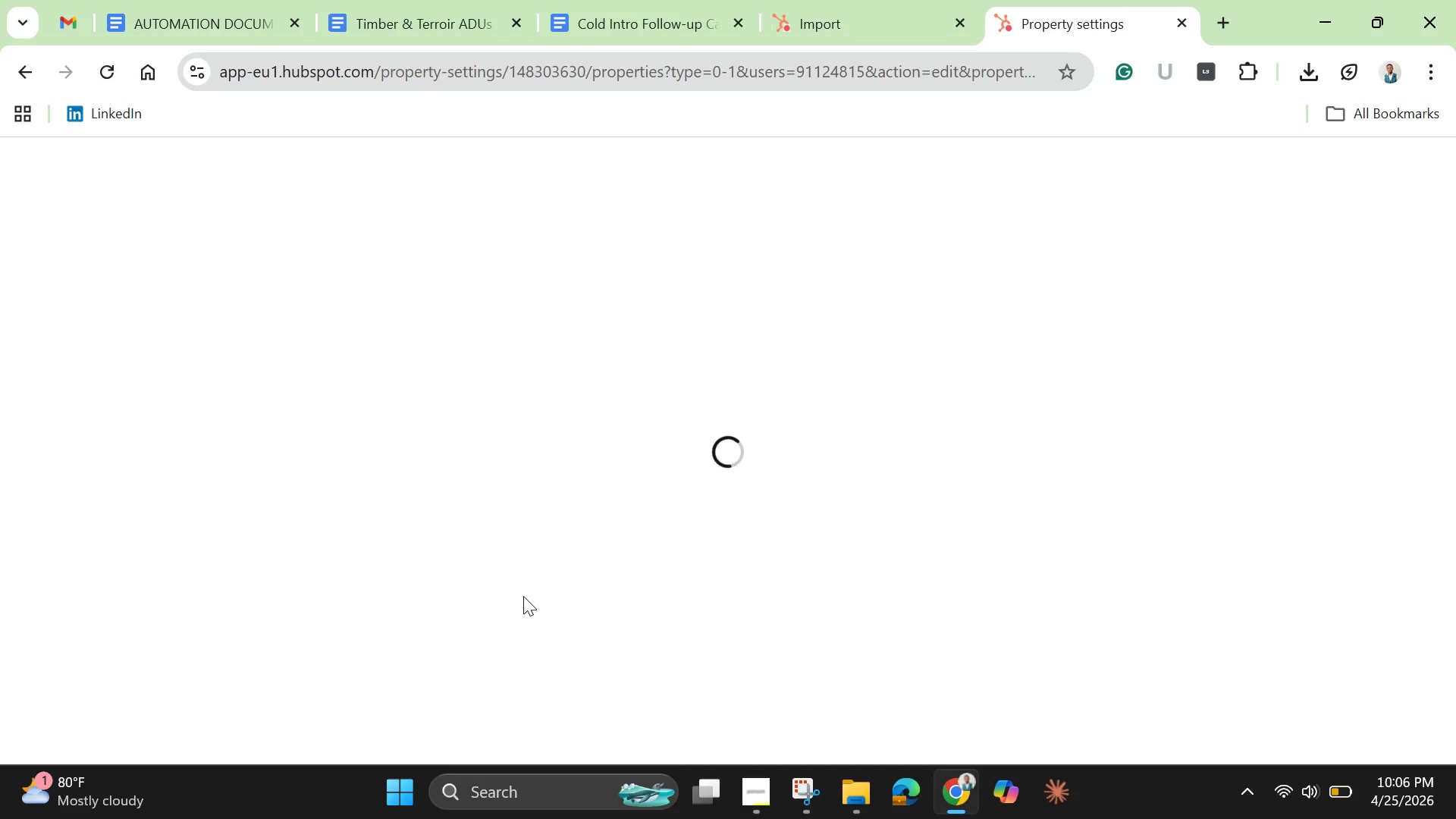 
left_click_drag(start_coordinate=[1442, 405], to_coordinate=[1455, 608])
 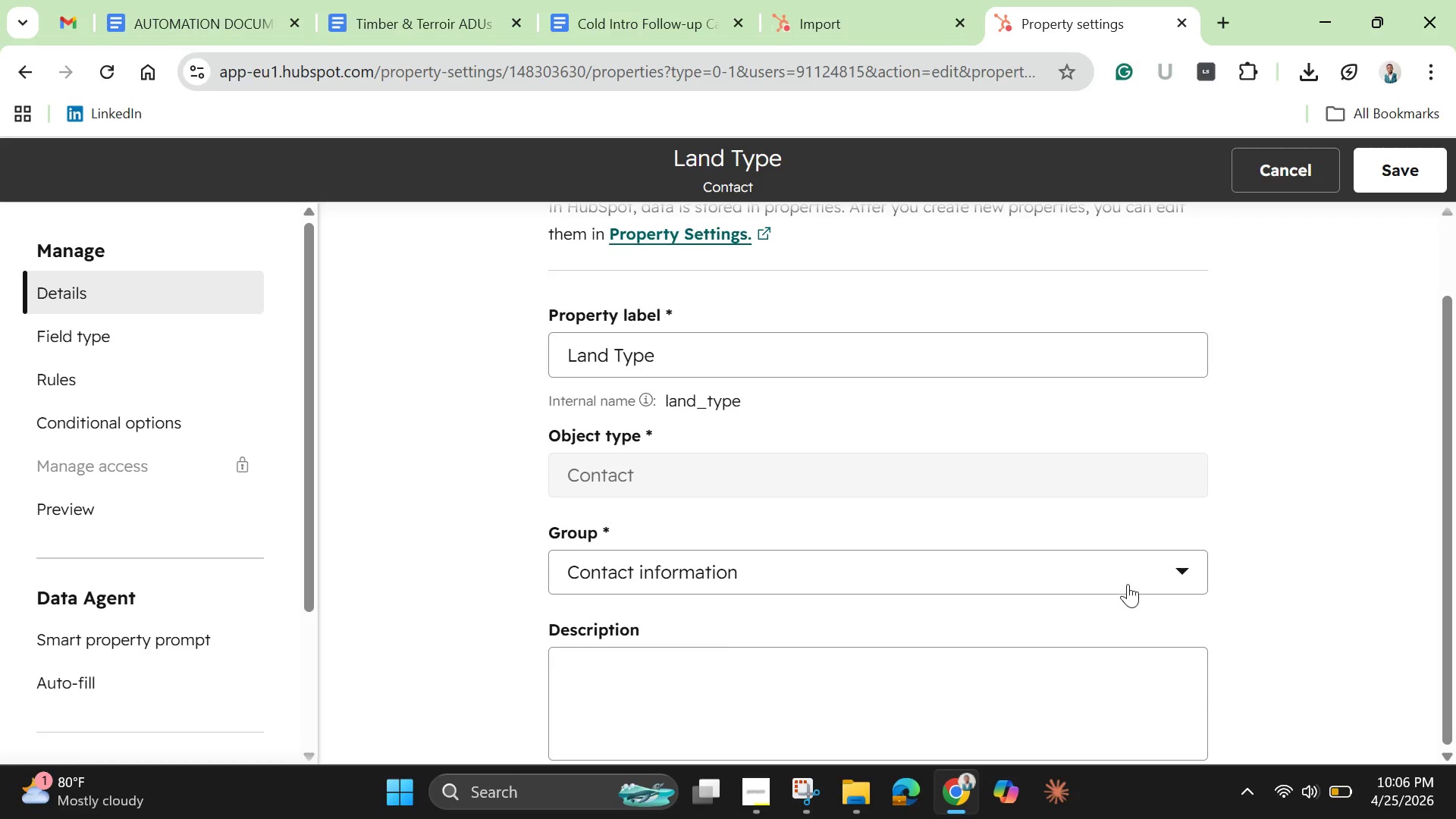 
left_click([1139, 573])
 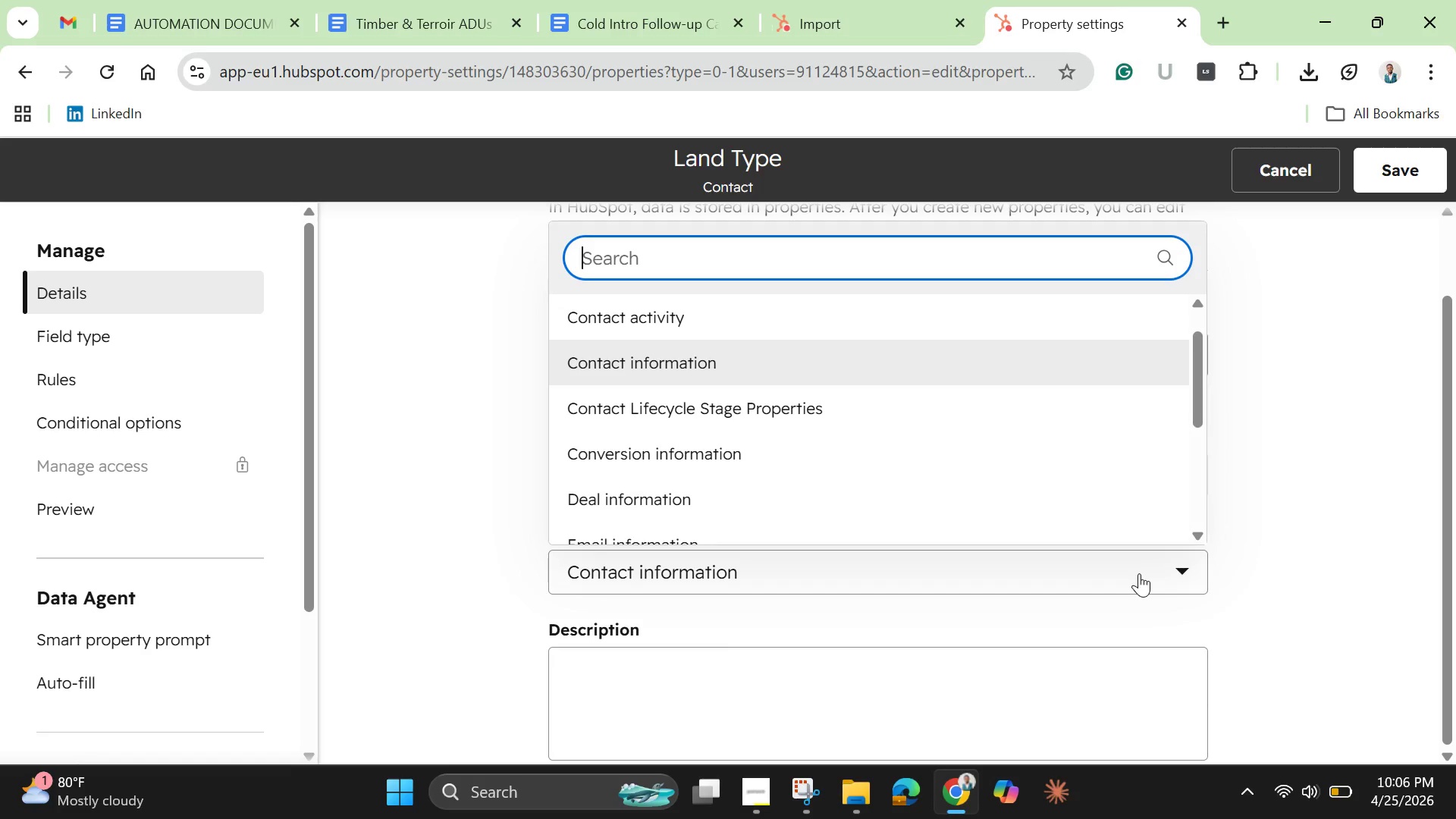 
left_click([1139, 573])
 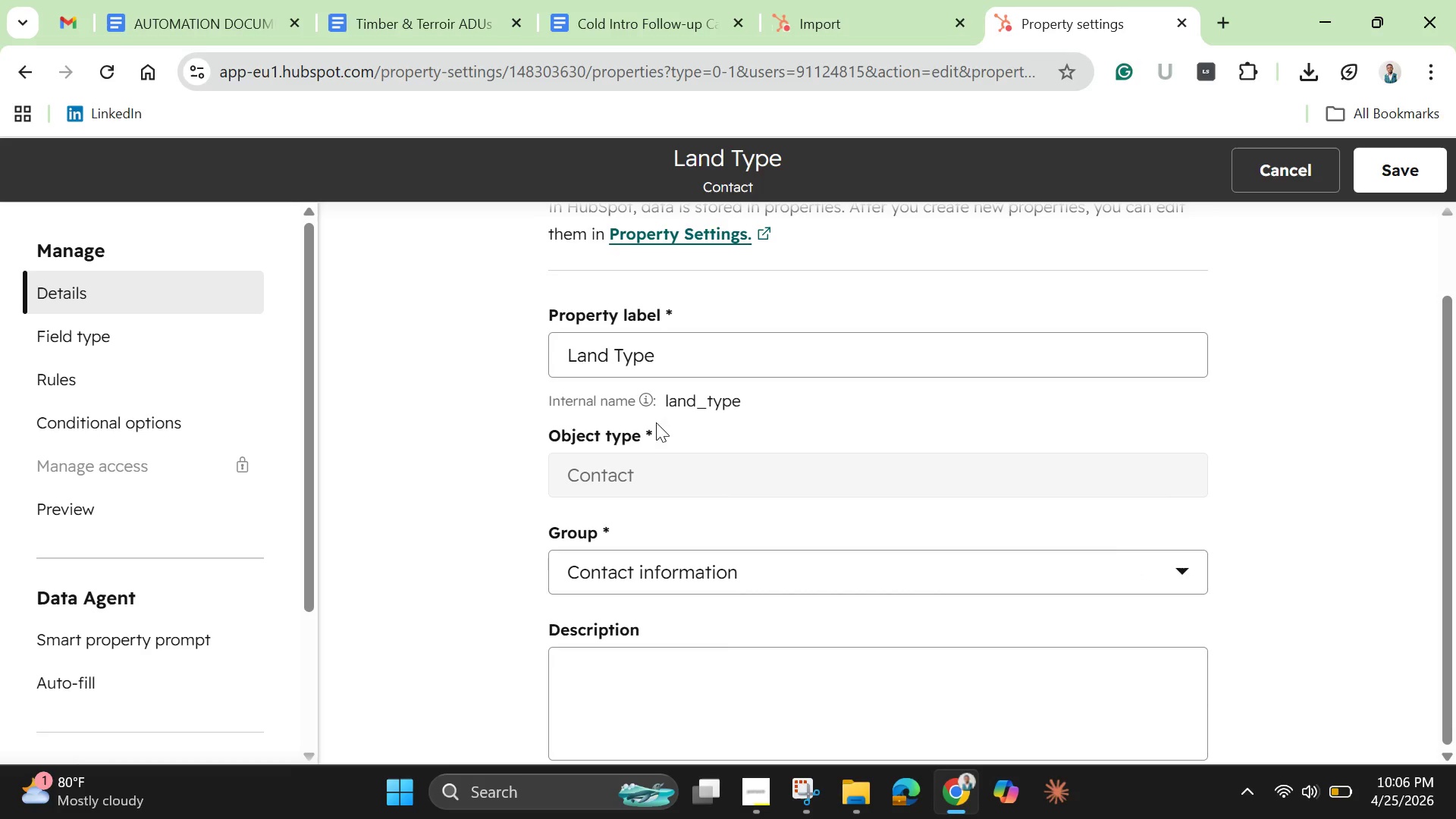 
scroll: coordinate [615, 650], scroll_direction: down, amount: 4.0
 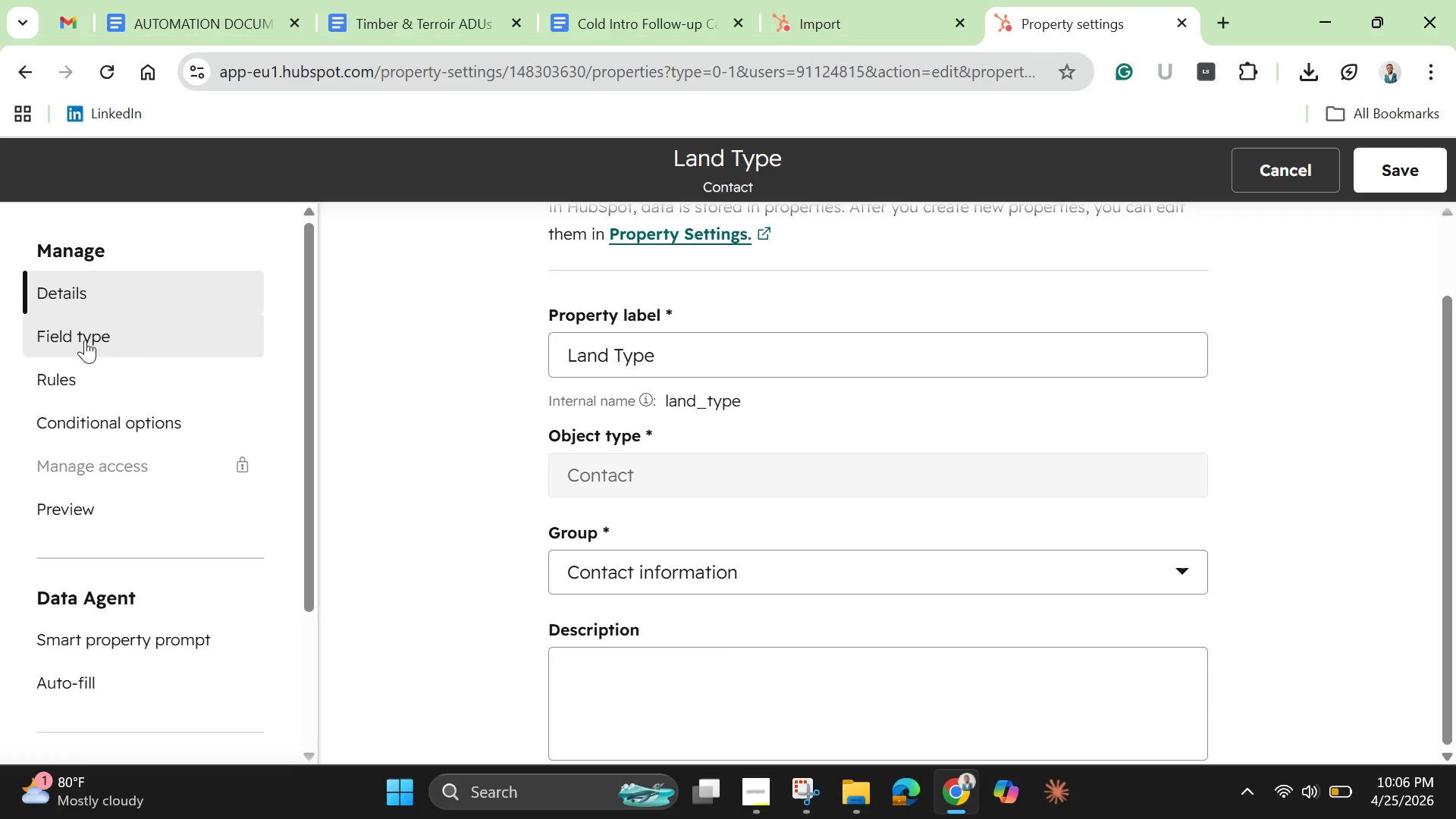 
left_click([78, 345])
 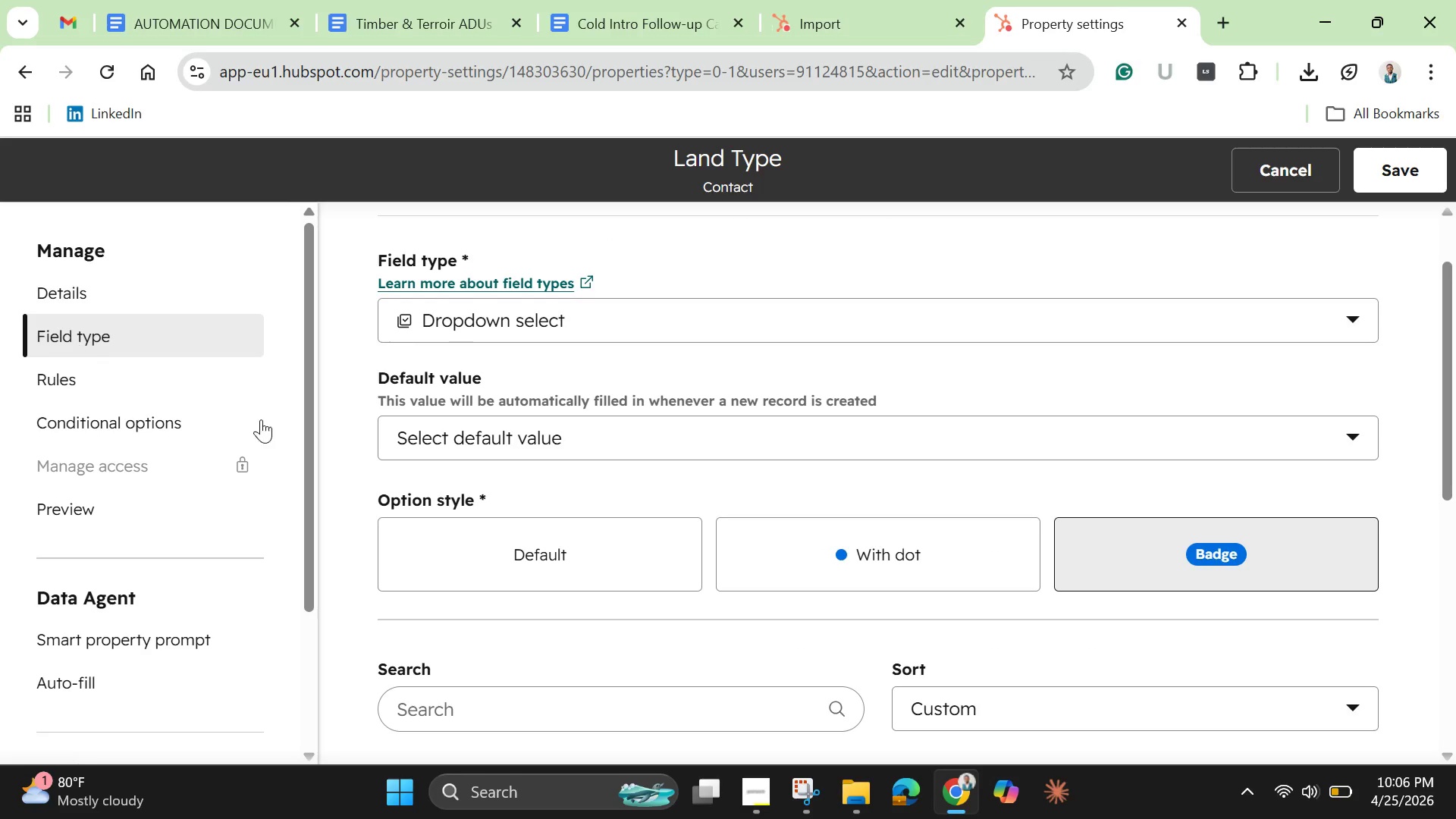 
scroll: coordinate [522, 479], scroll_direction: down, amount: 4.0
 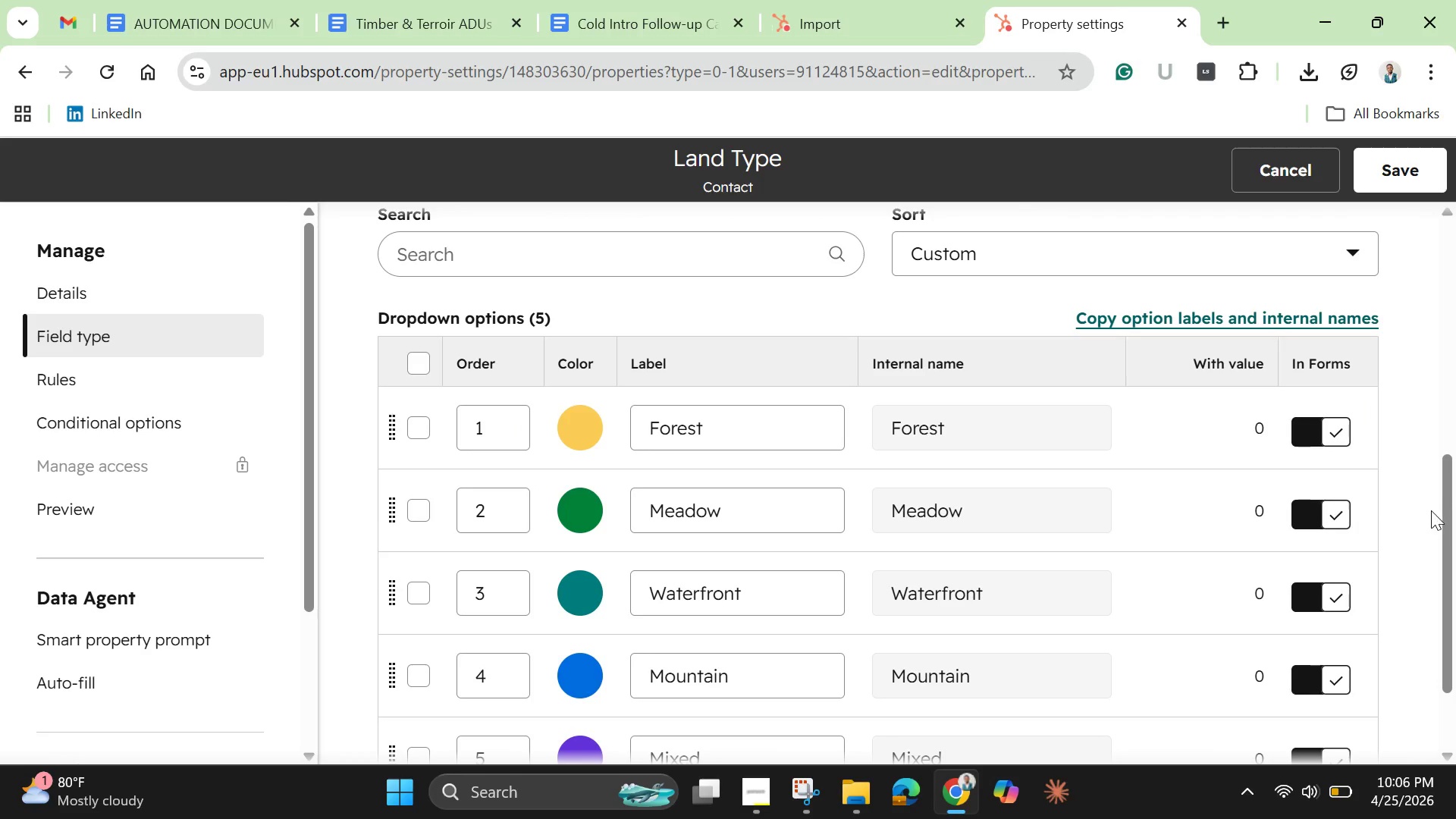 
left_click_drag(start_coordinate=[1442, 519], to_coordinate=[1451, 543])
 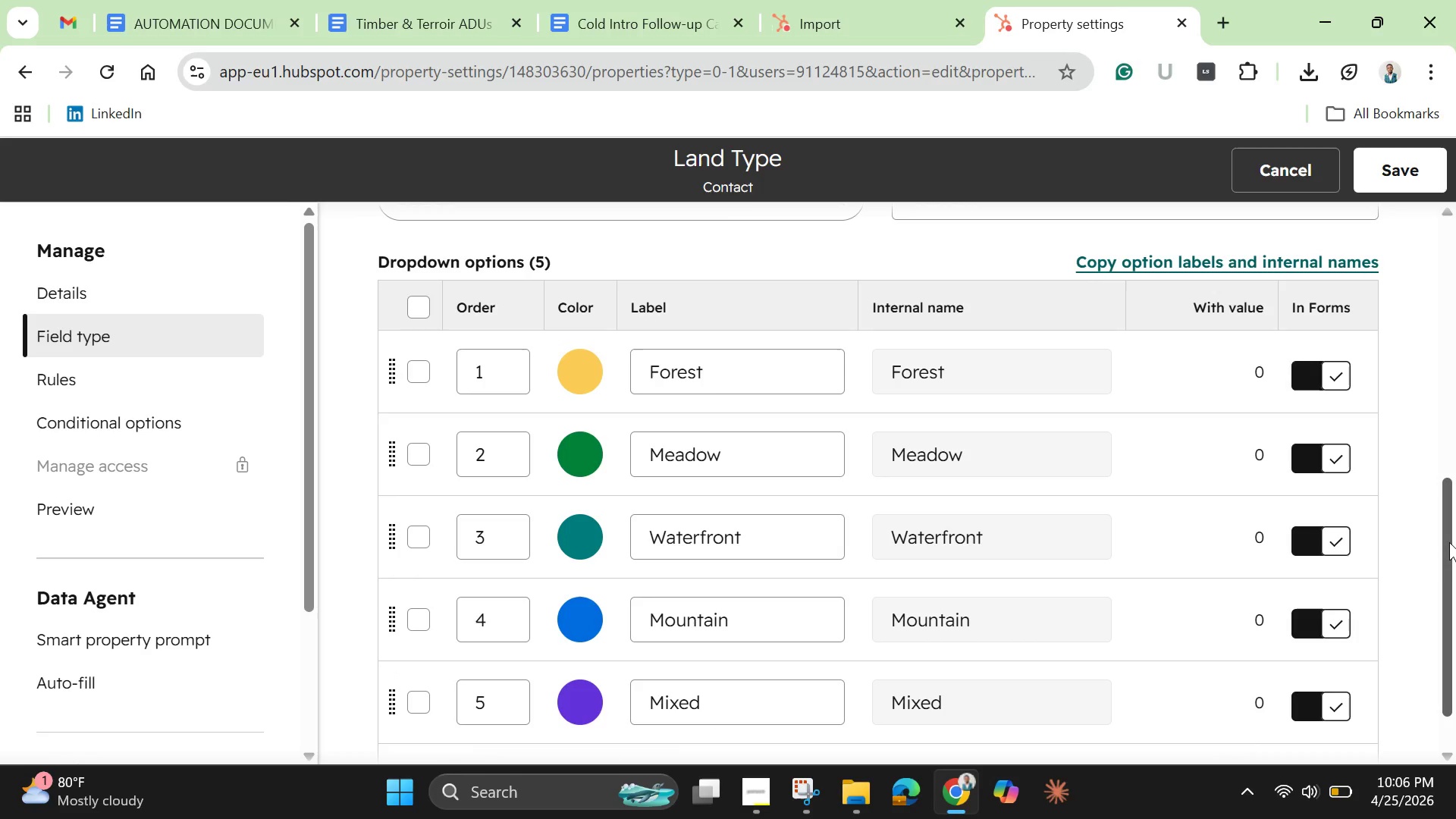 
wait(9.51)
 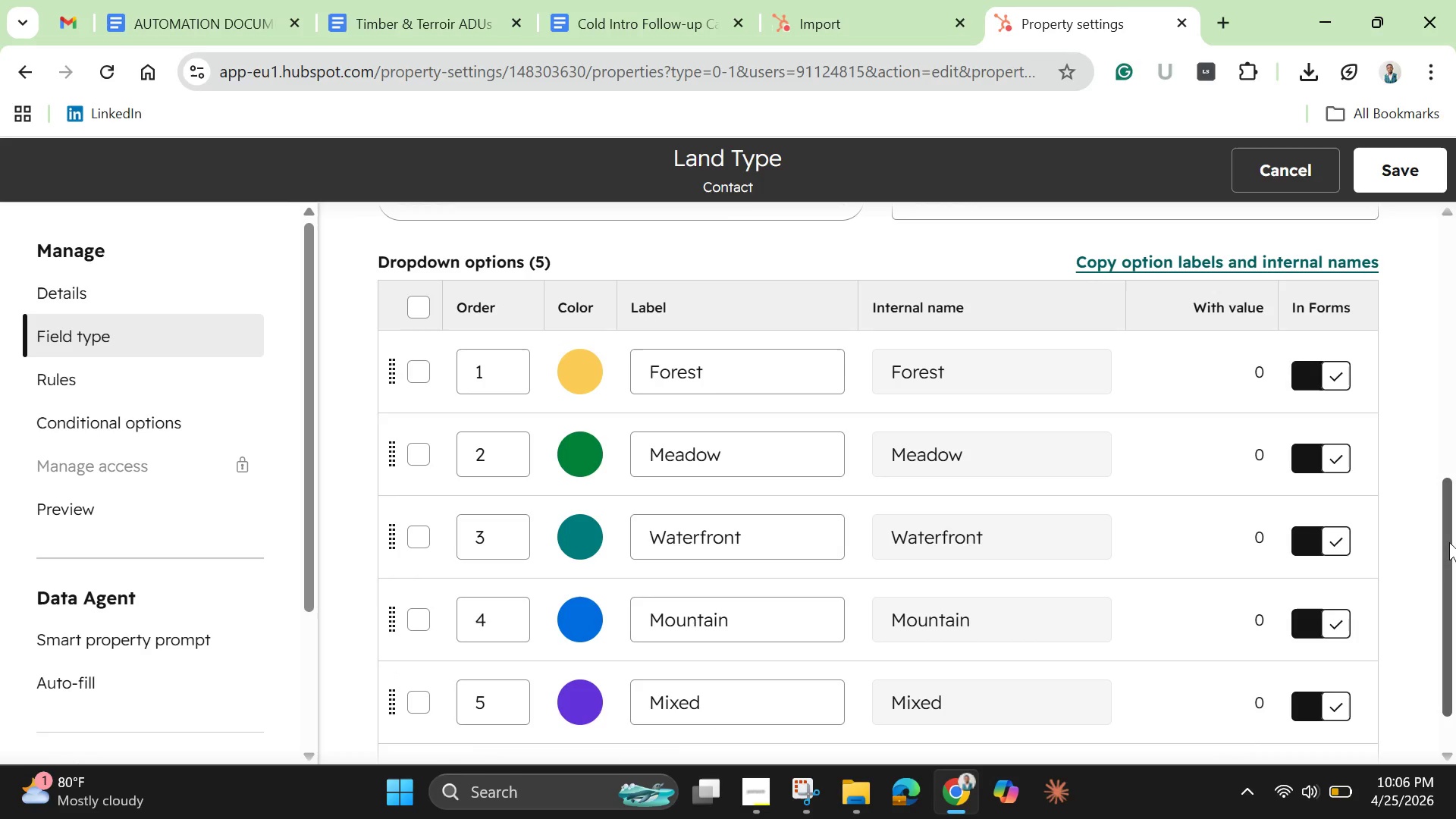 
left_click_drag(start_coordinate=[1449, 542], to_coordinate=[1382, 304])
 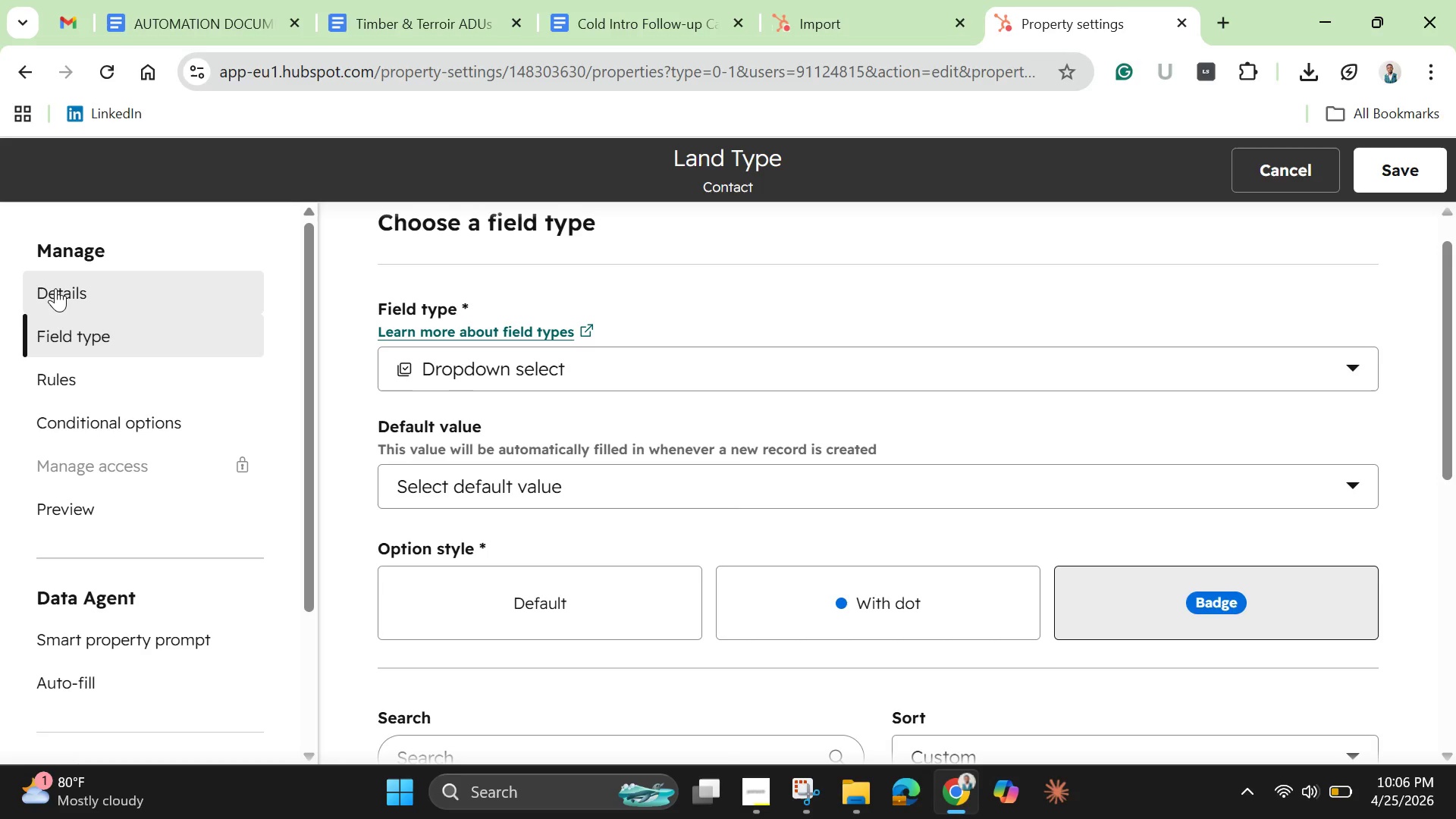 
left_click([55, 290])
 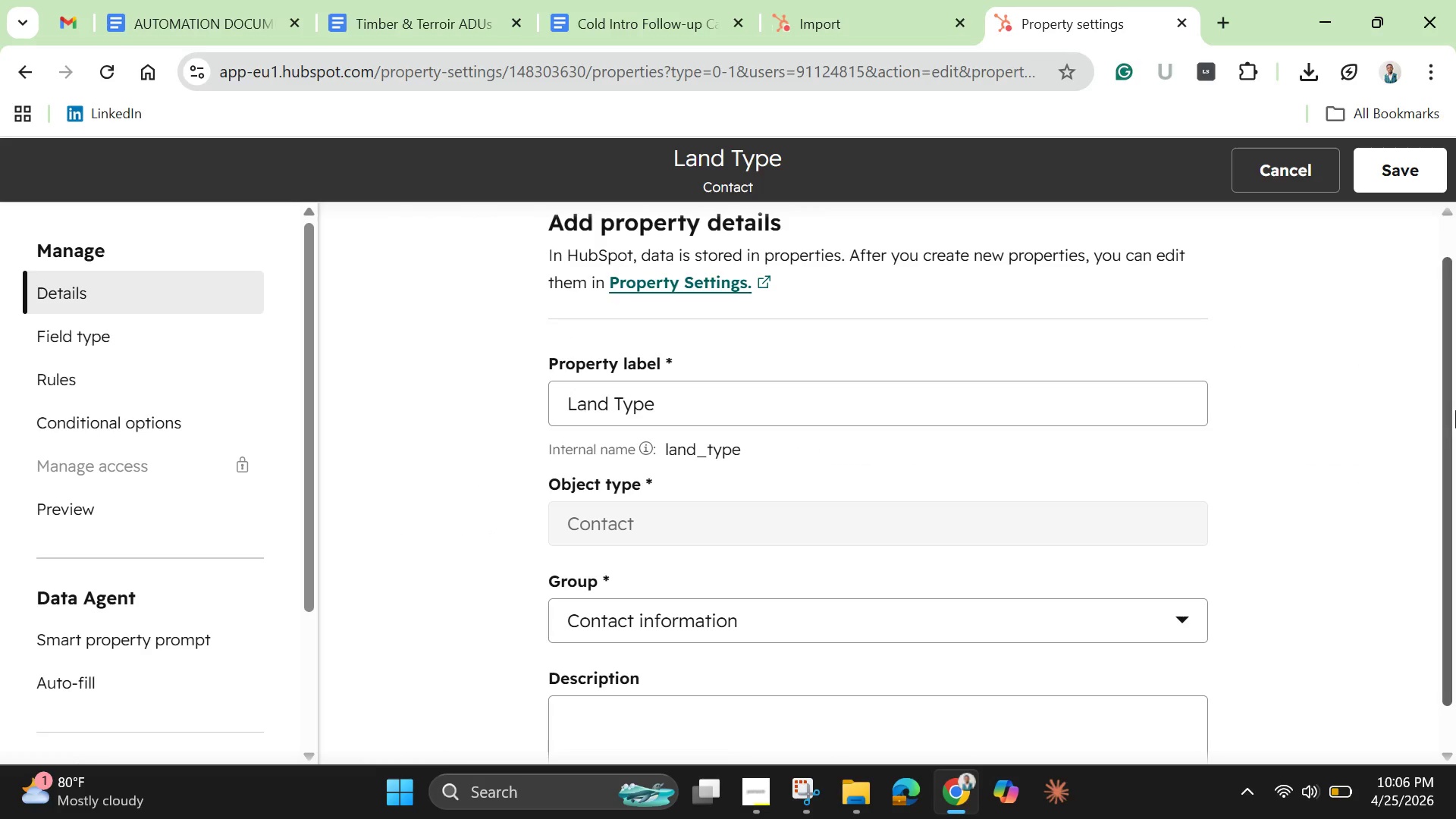 
left_click_drag(start_coordinate=[1445, 430], to_coordinate=[1453, 479])
 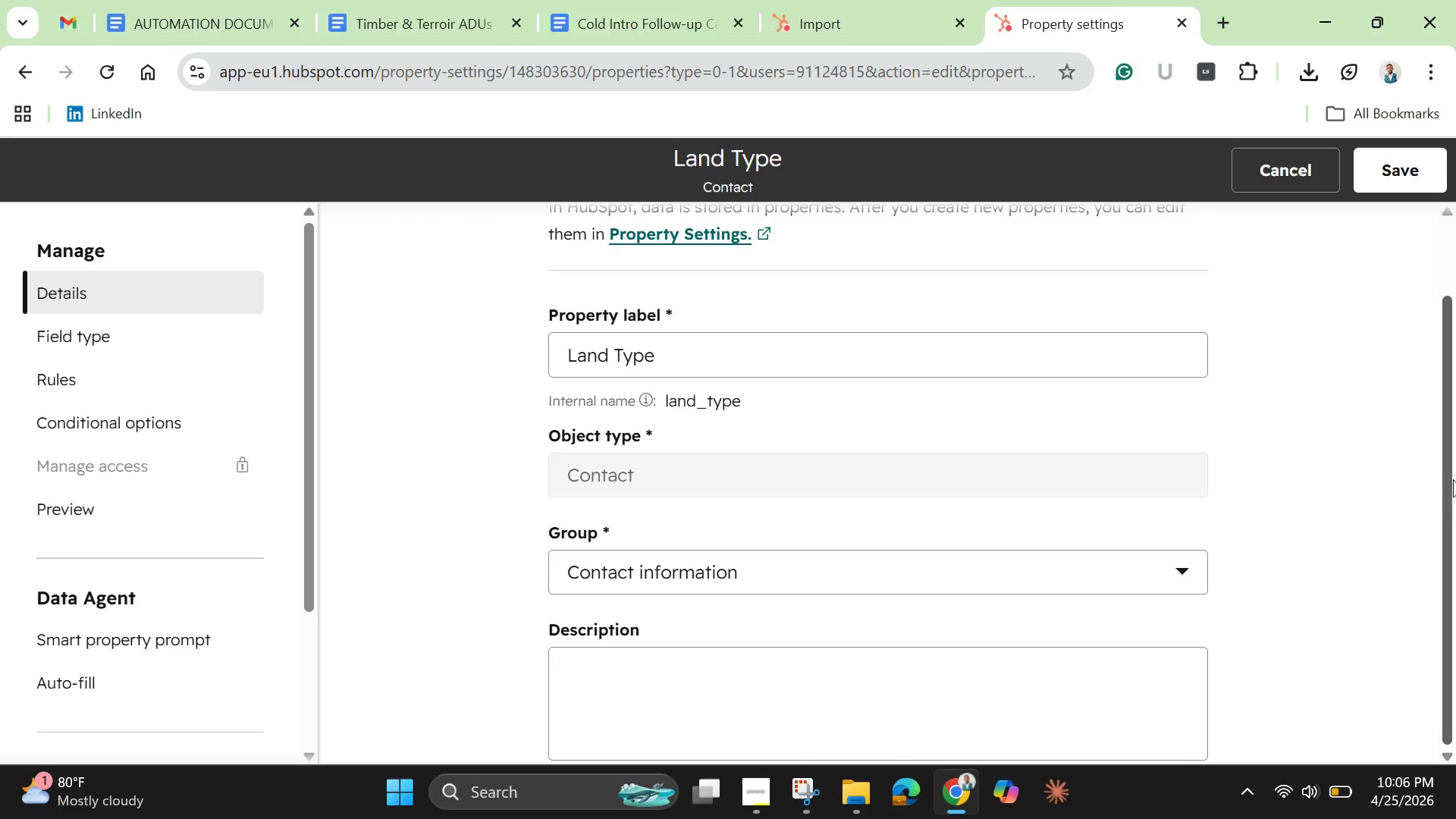 
wait(6.89)
 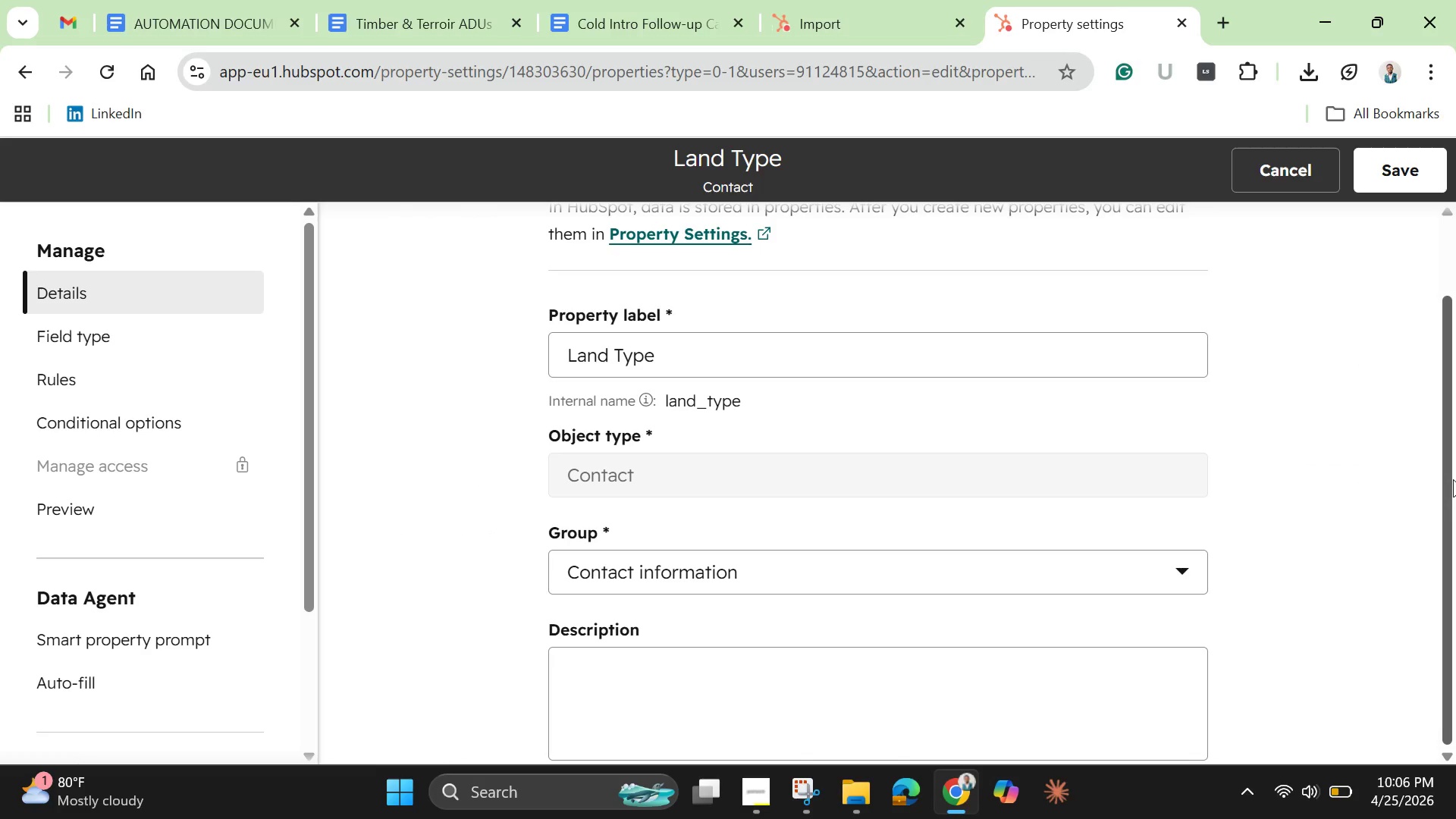 
scroll: coordinate [1101, 370], scroll_direction: down, amount: 4.0
 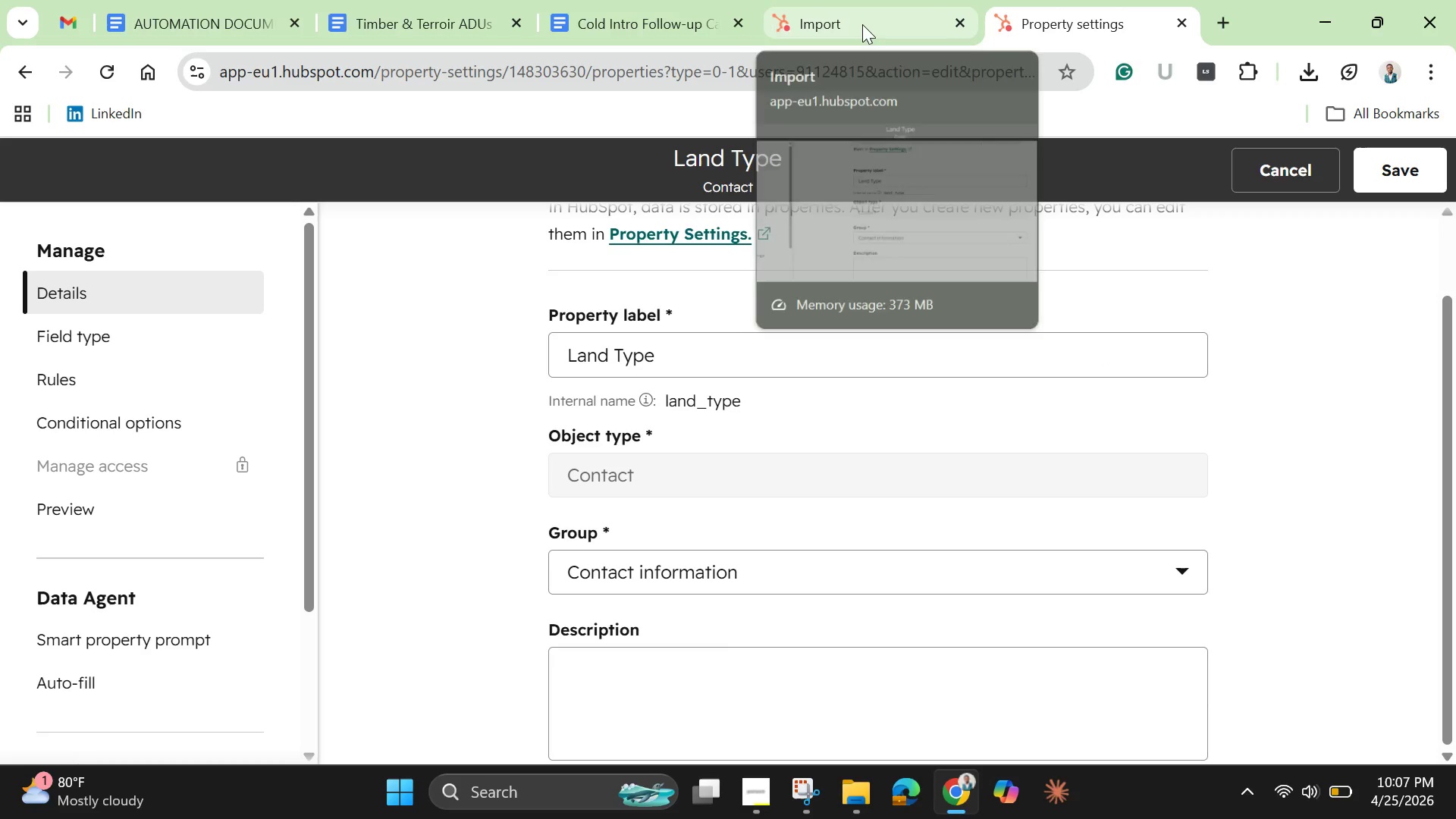 
left_click([862, 24])
 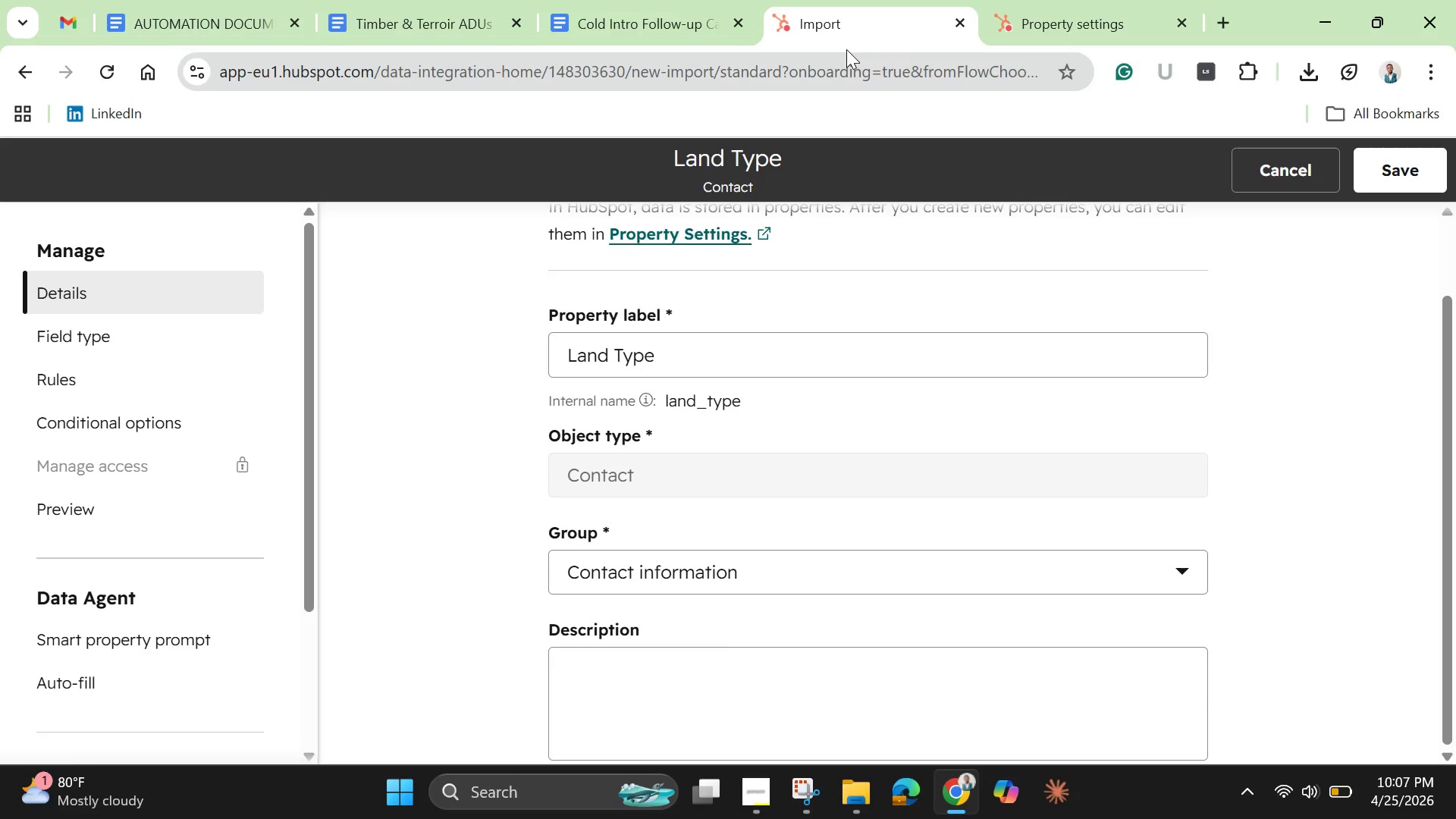 
mouse_move([835, 67])
 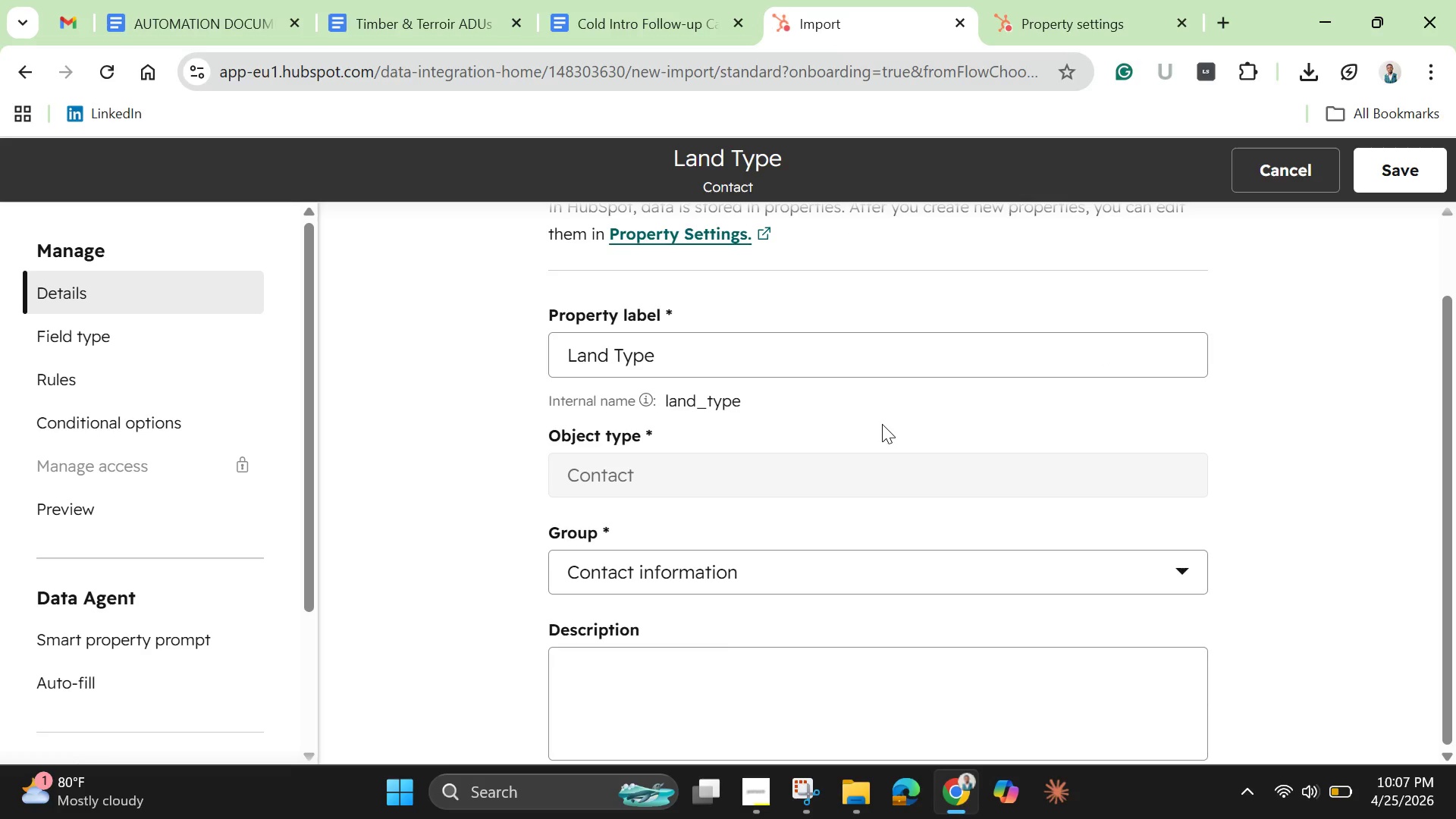 
wait(18.56)
 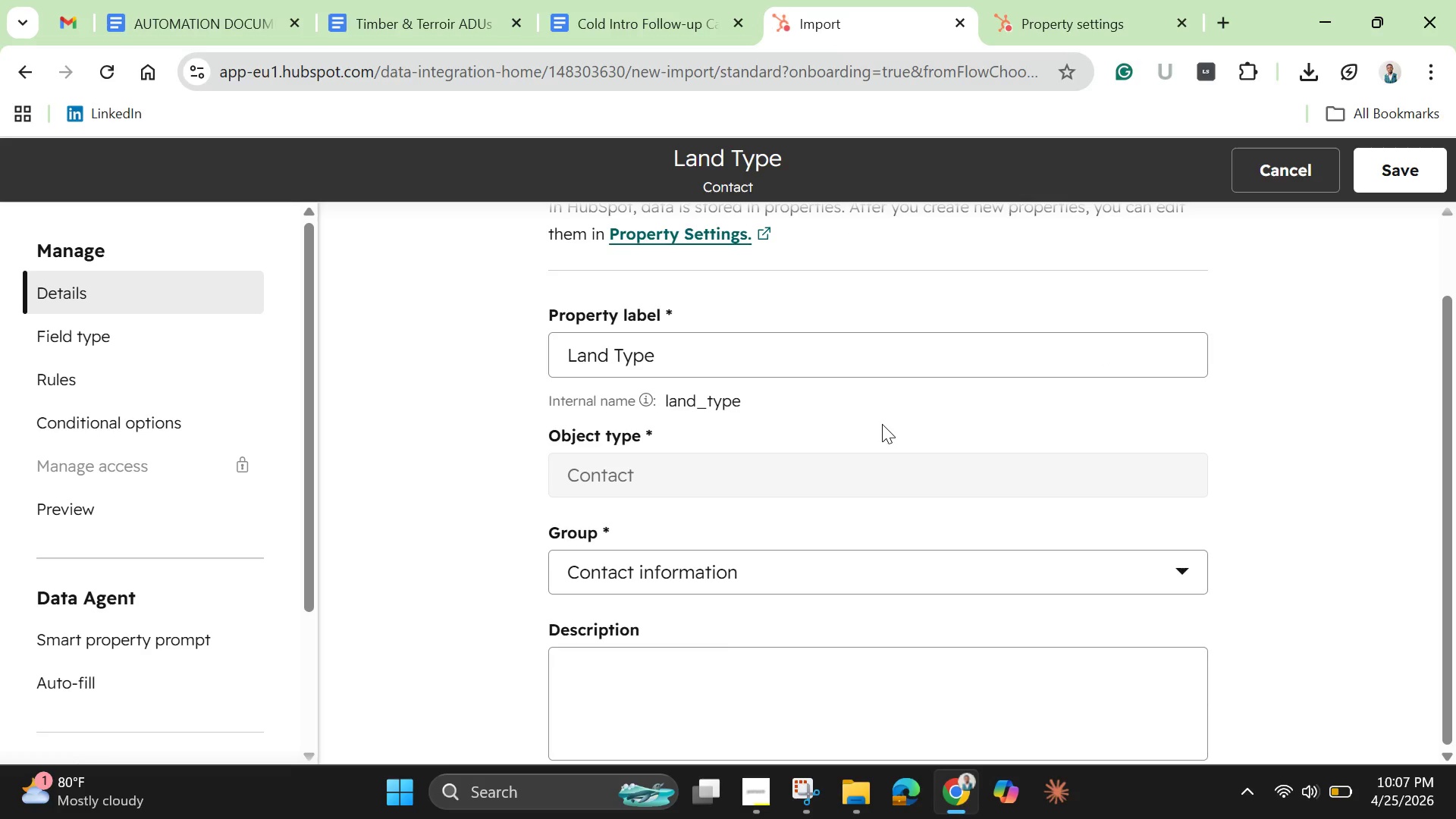 
left_click([71, 340])
 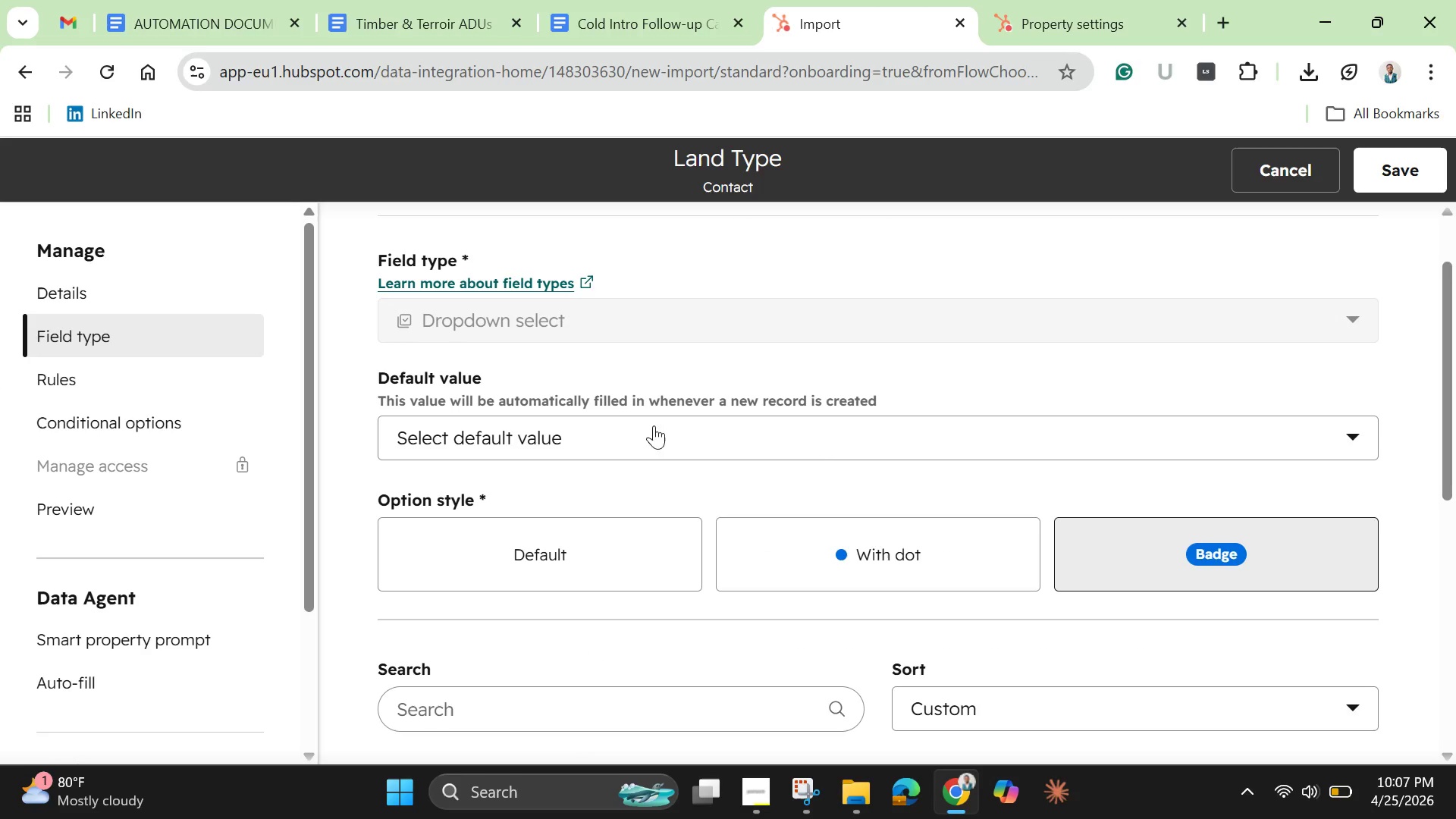 
scroll: coordinate [829, 532], scroll_direction: down, amount: 6.0
 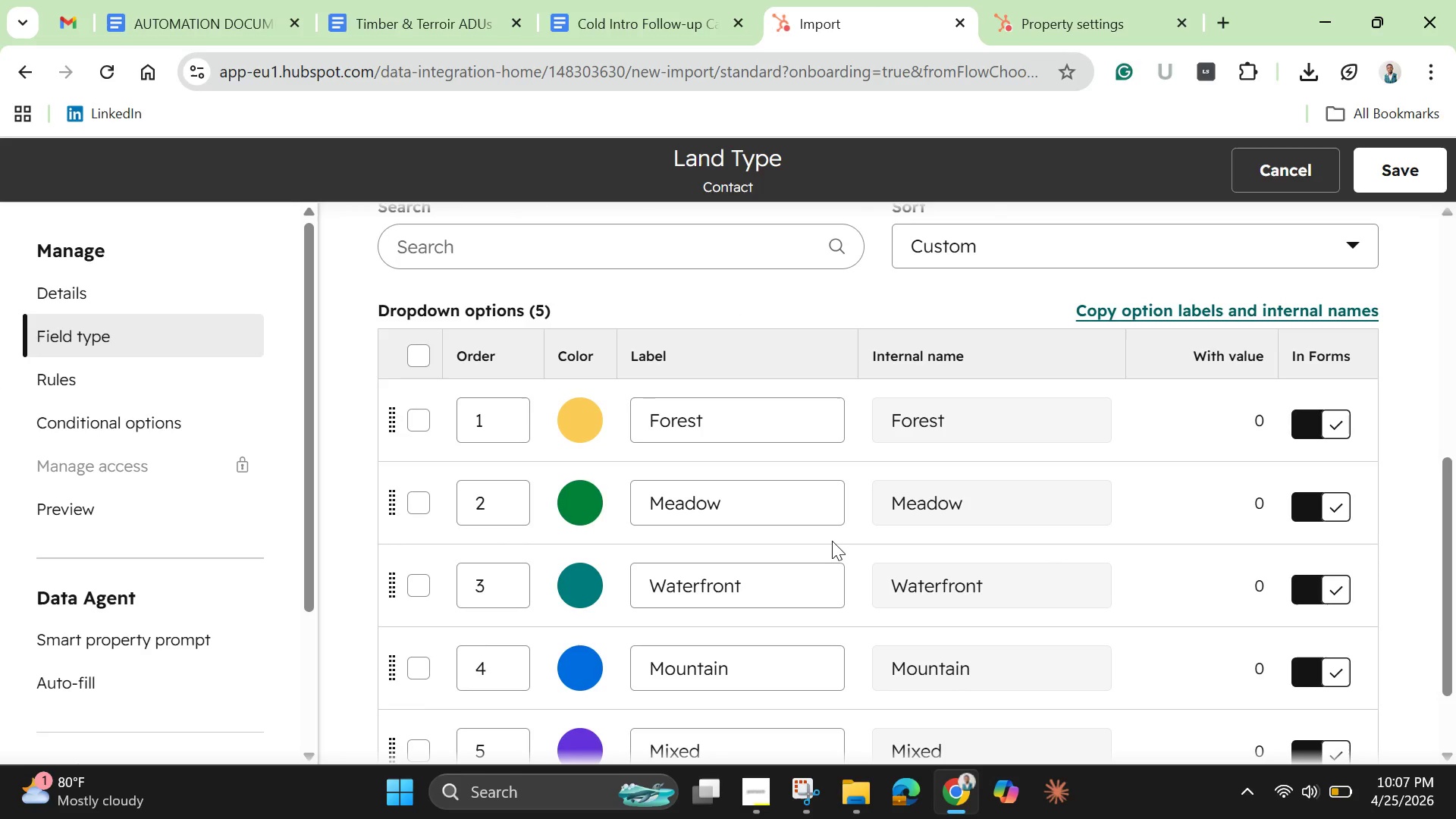 
wait(6.95)
 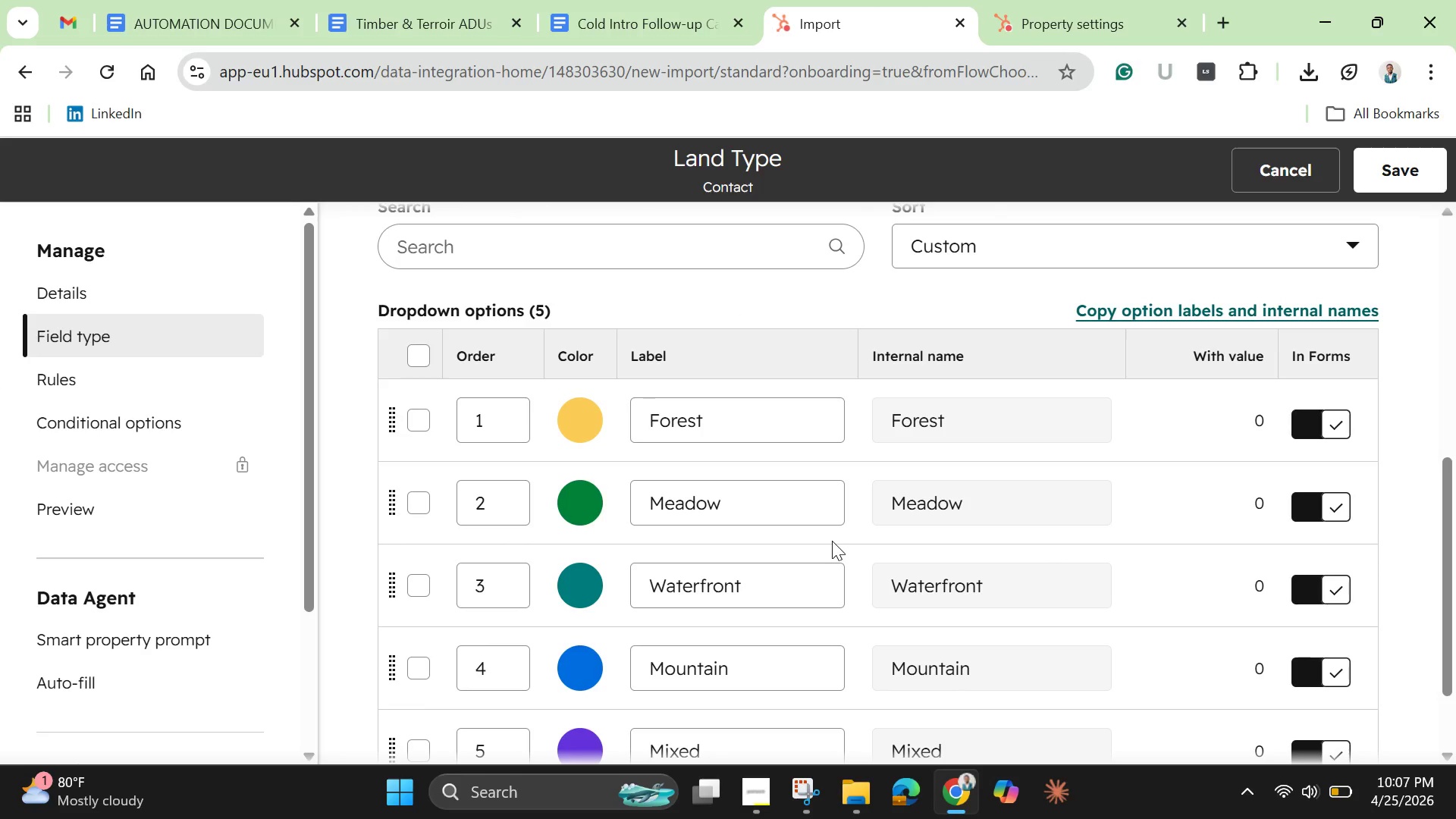 
scroll: coordinate [832, 552], scroll_direction: down, amount: 5.0
 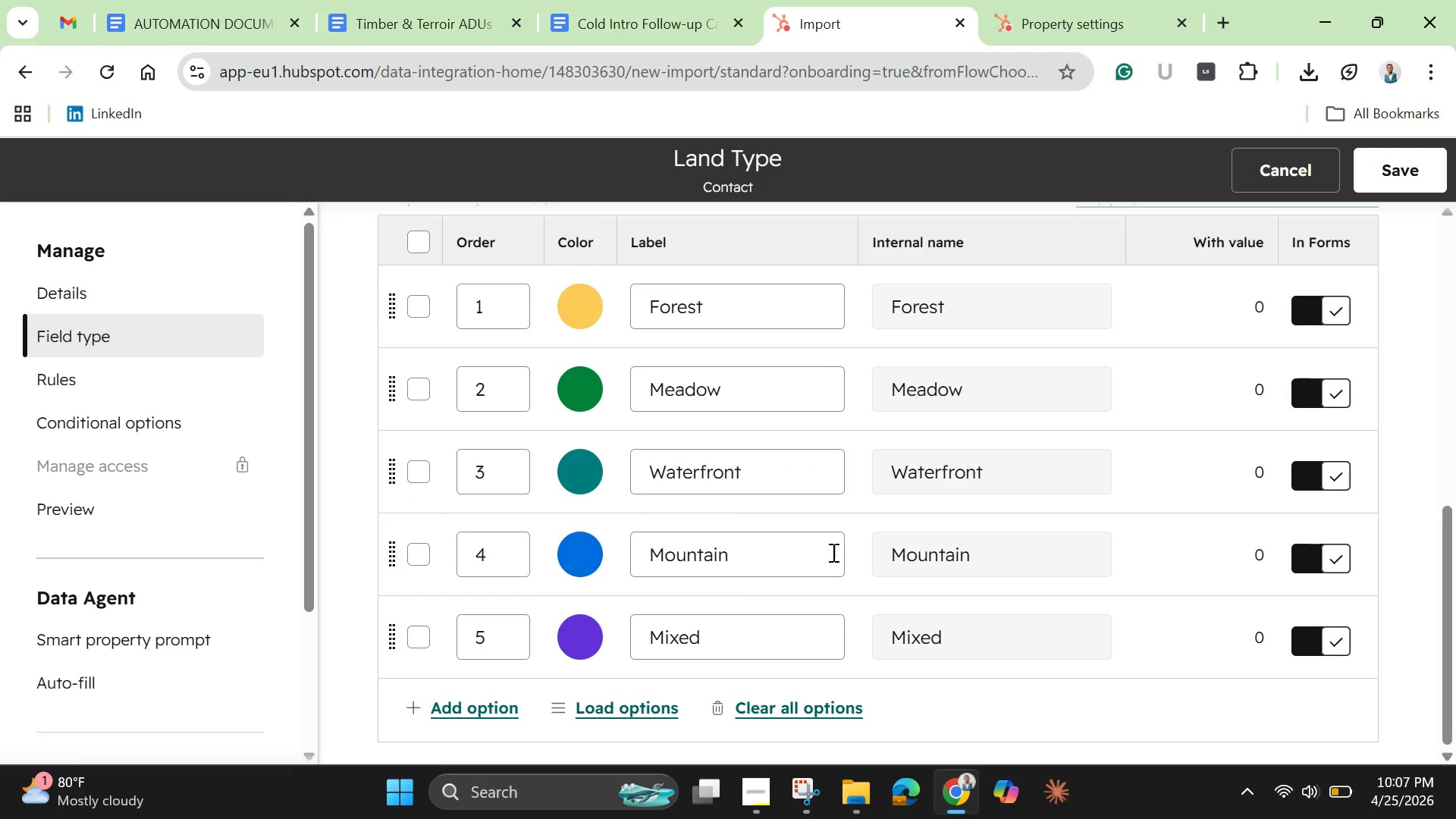 
scroll: coordinate [817, 561], scroll_direction: up, amount: 9.0
 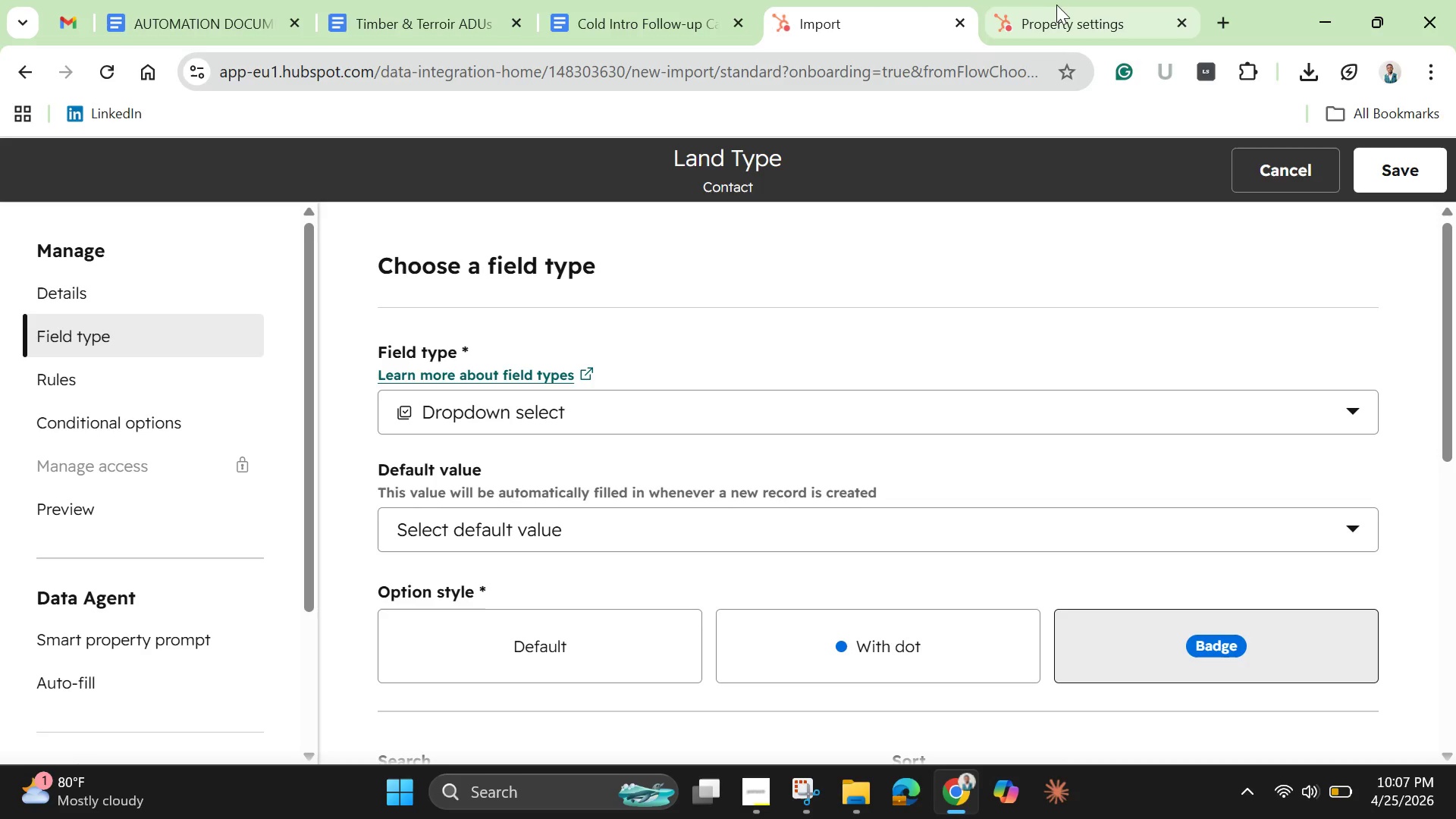 
left_click([1055, 3])
 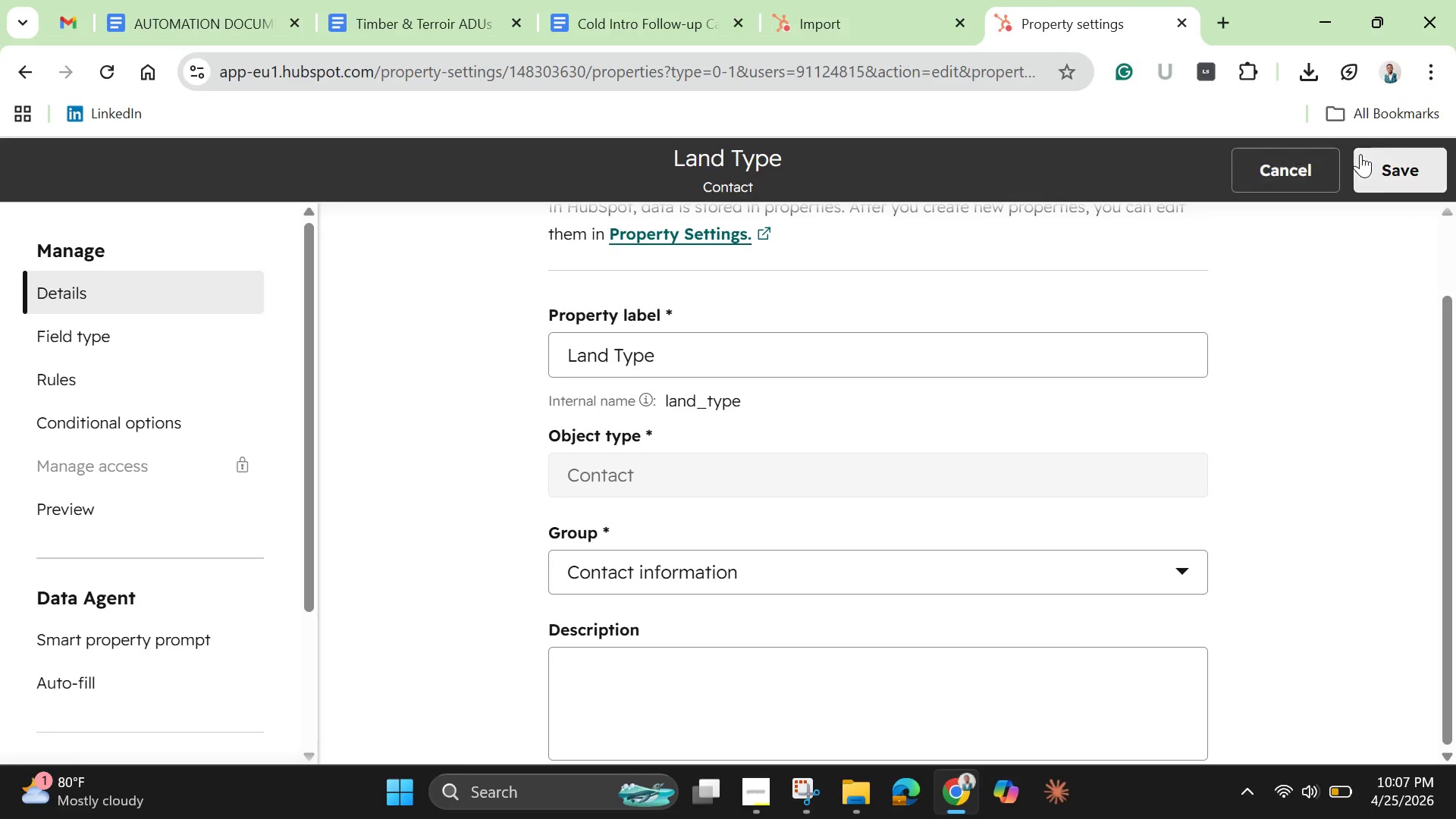 
left_click([1385, 162])
 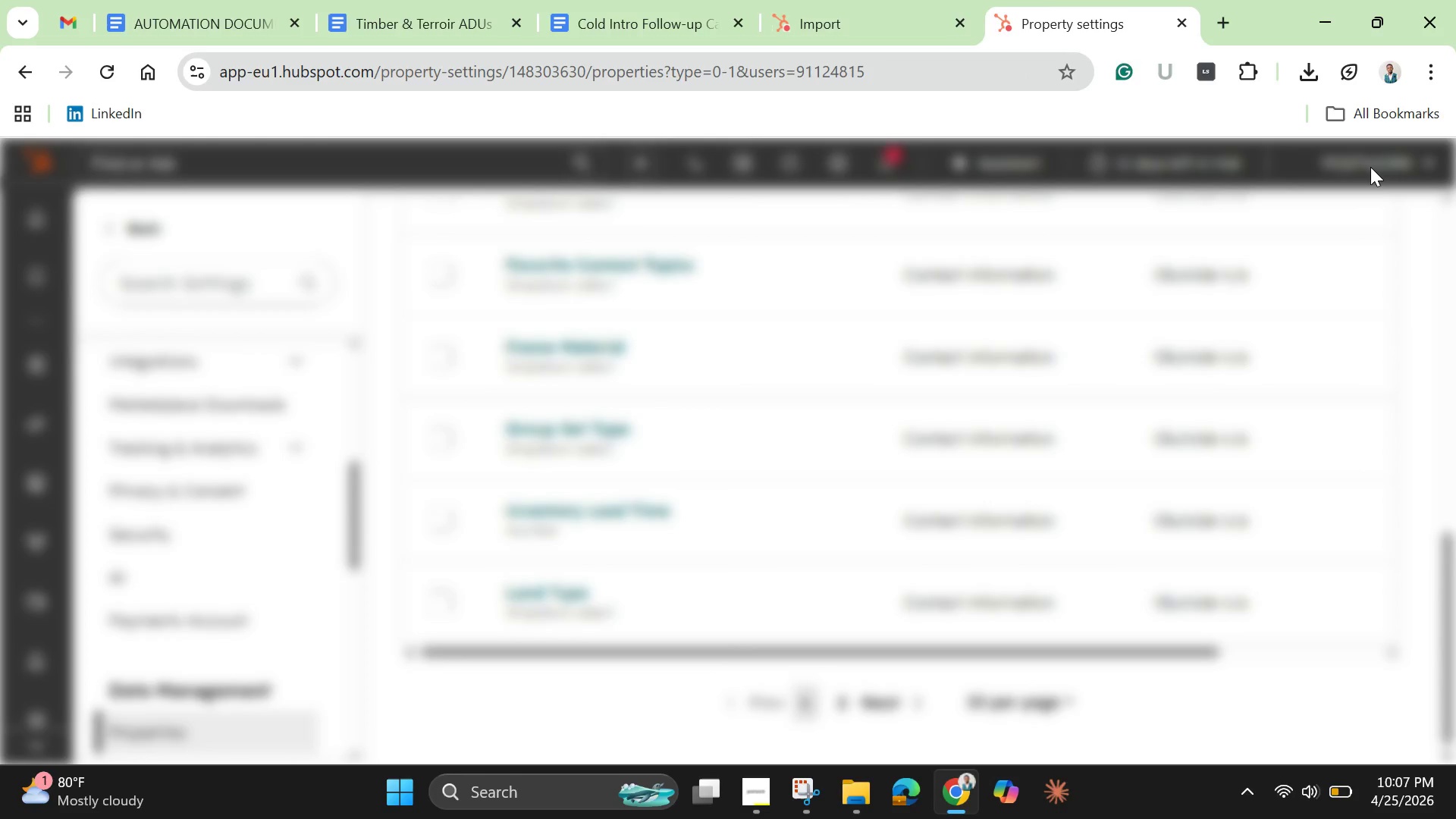 
mouse_move([1346, 191])
 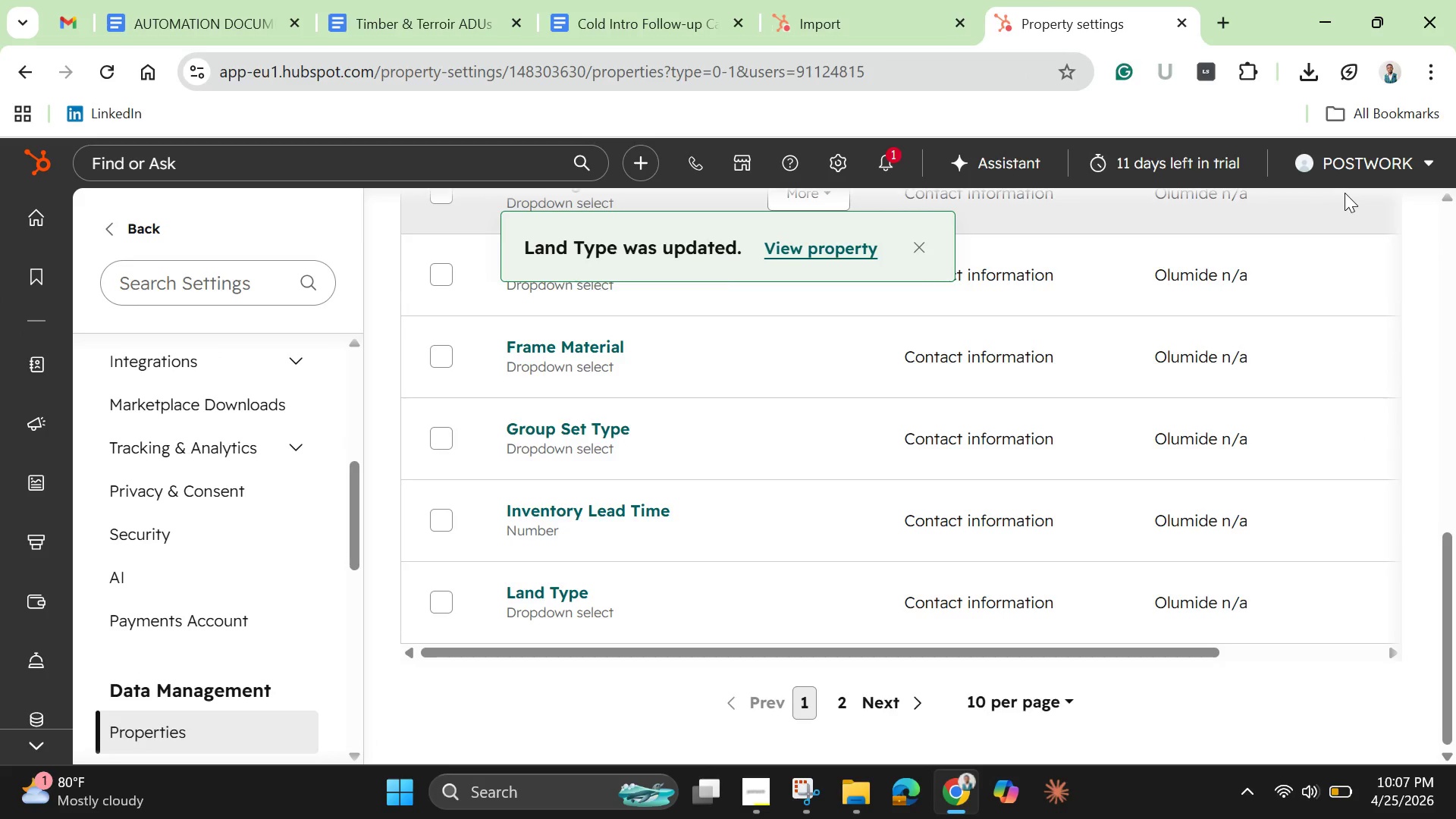 
scroll: coordinate [1345, 193], scroll_direction: up, amount: 6.0
 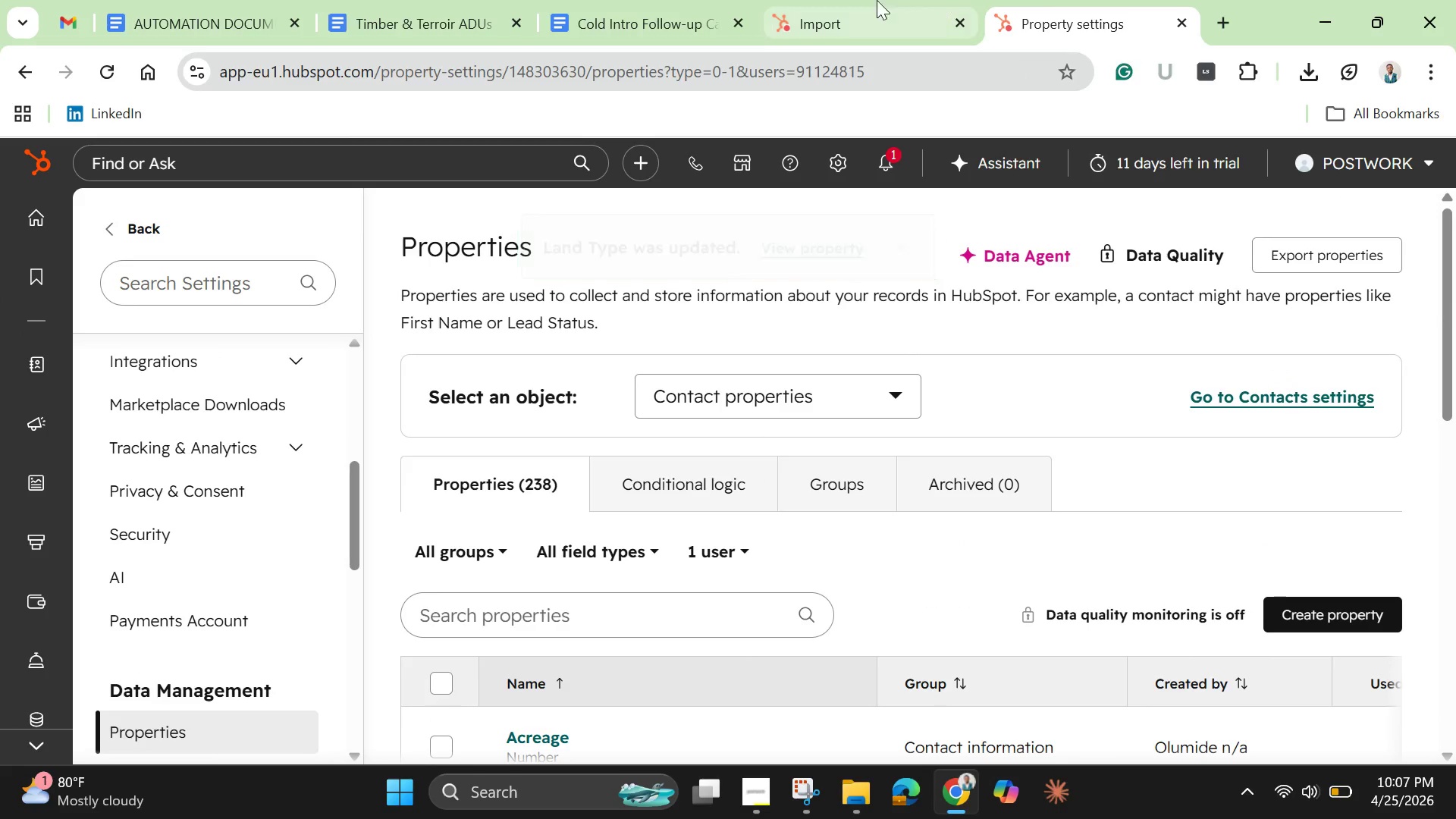 
left_click([835, 14])
 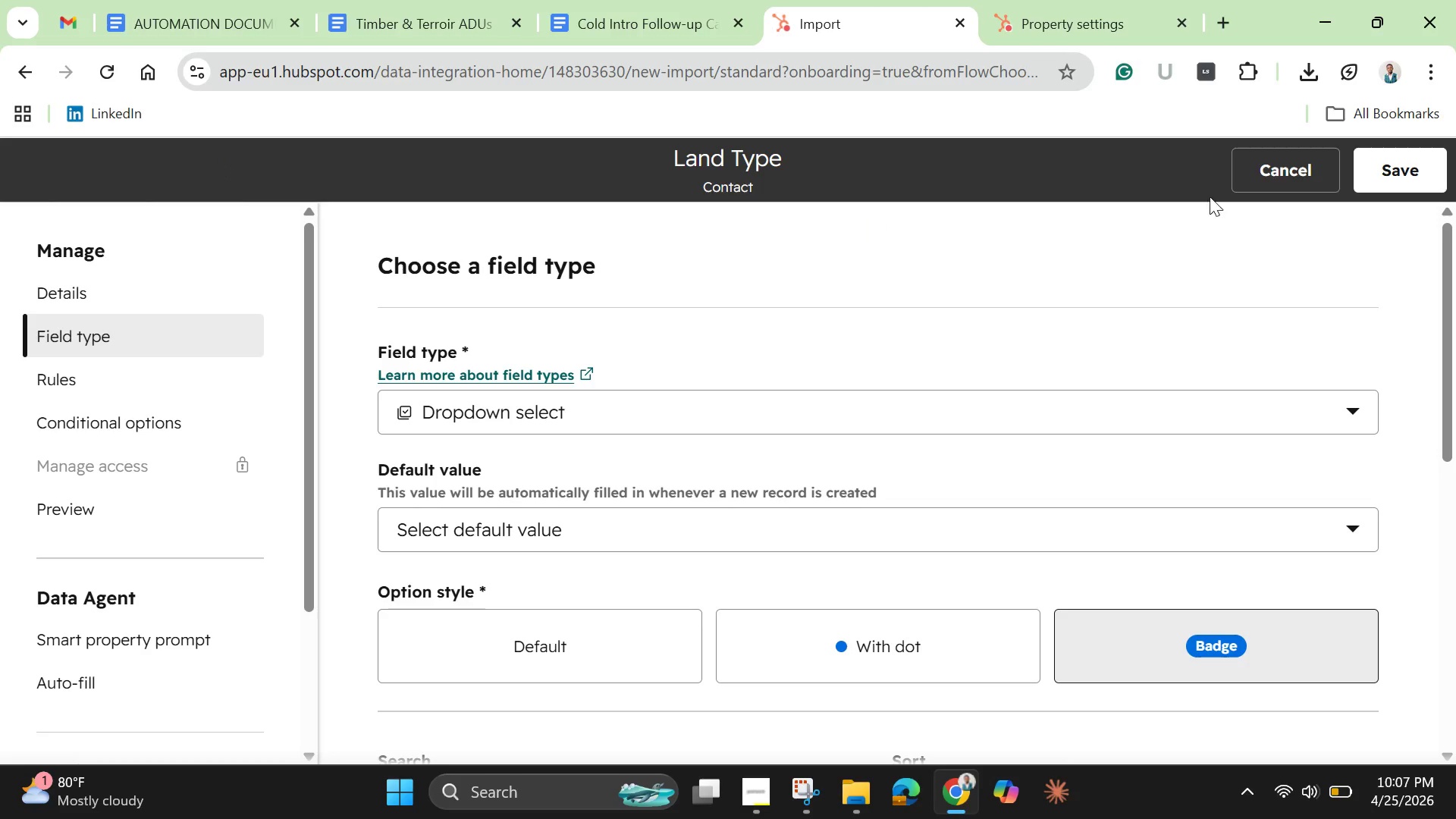 
left_click([1287, 171])
 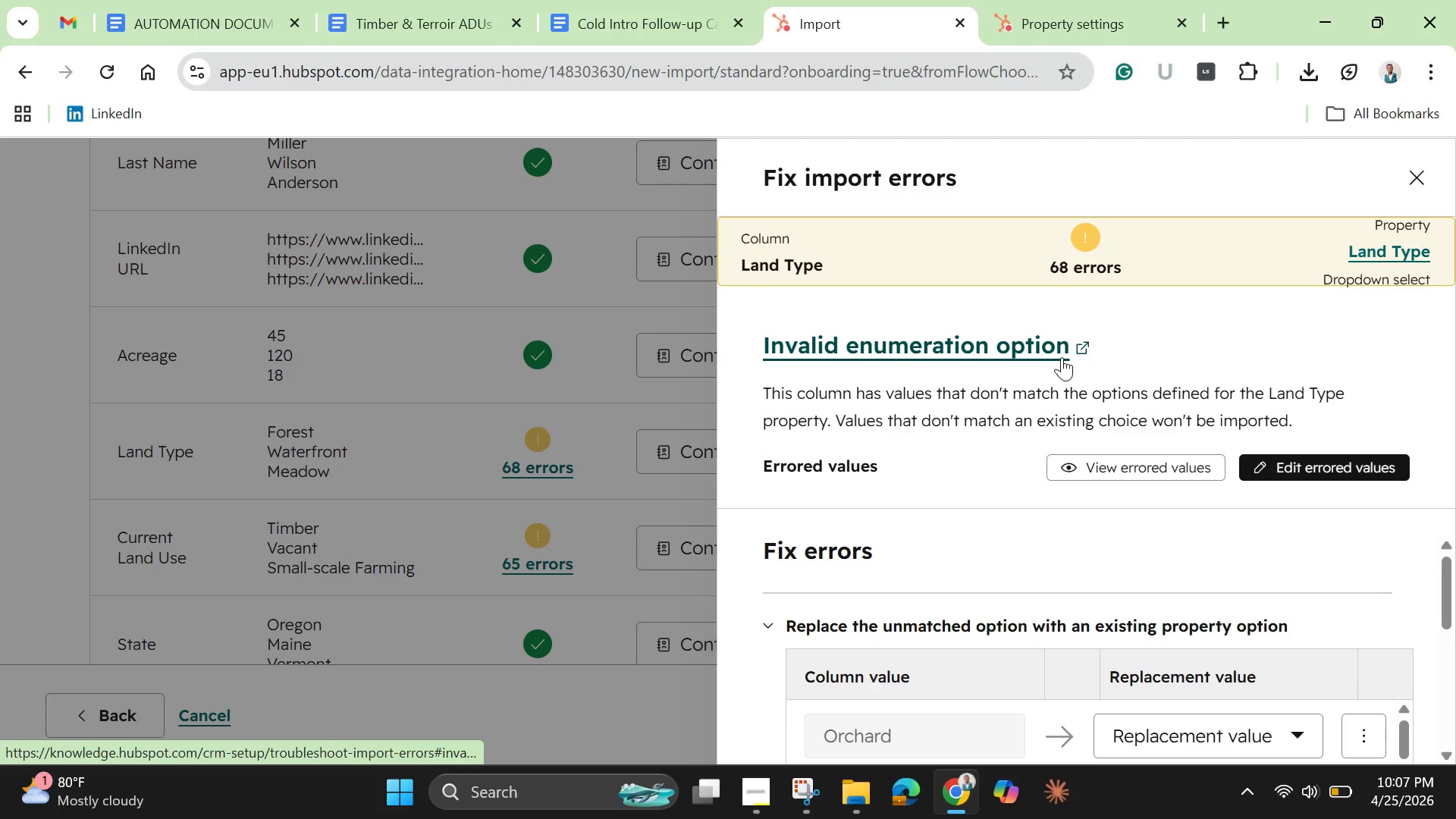 
scroll: coordinate [1160, 602], scroll_direction: down, amount: 5.0
 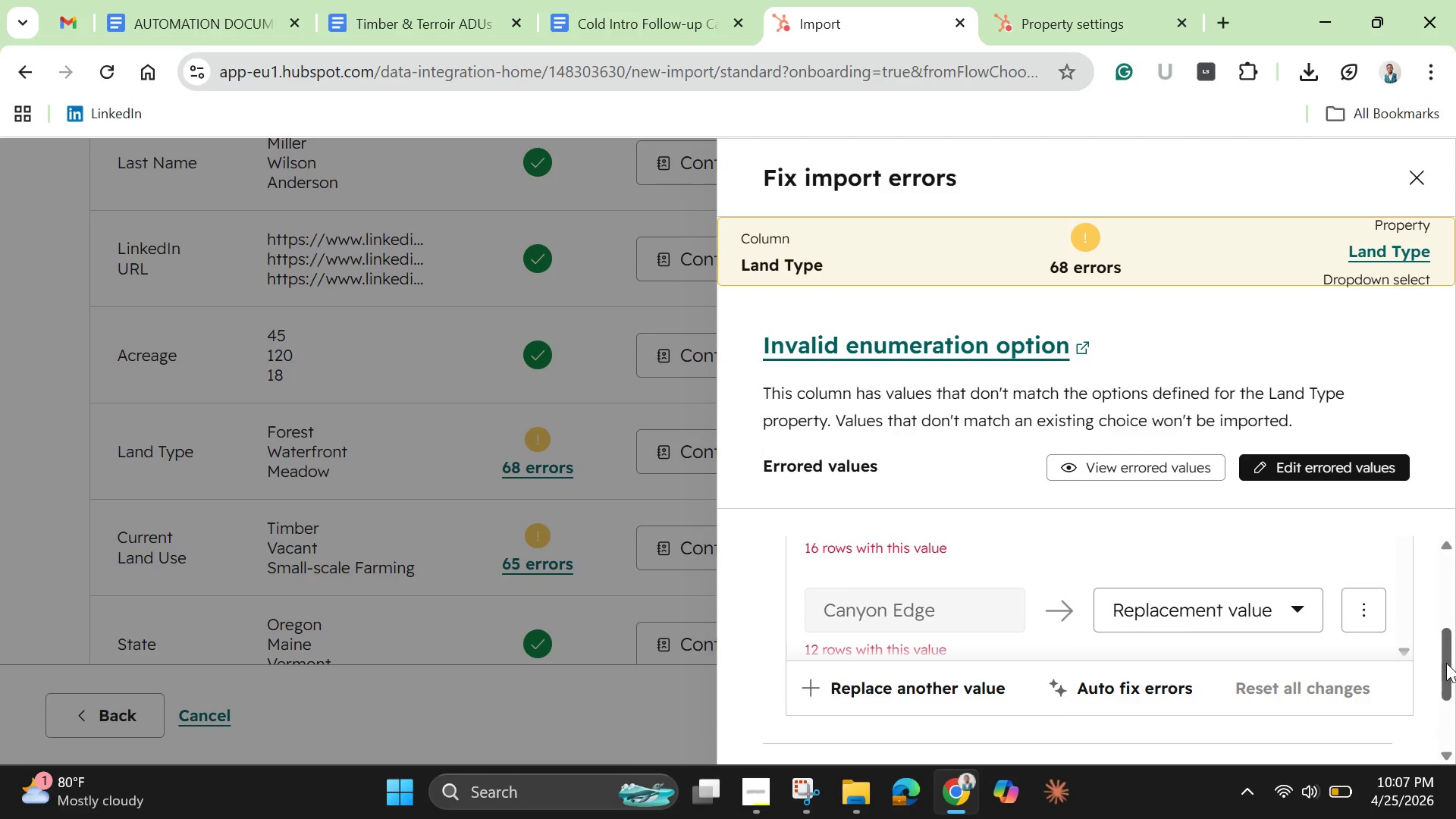 
left_click_drag(start_coordinate=[1446, 663], to_coordinate=[1436, 629])
 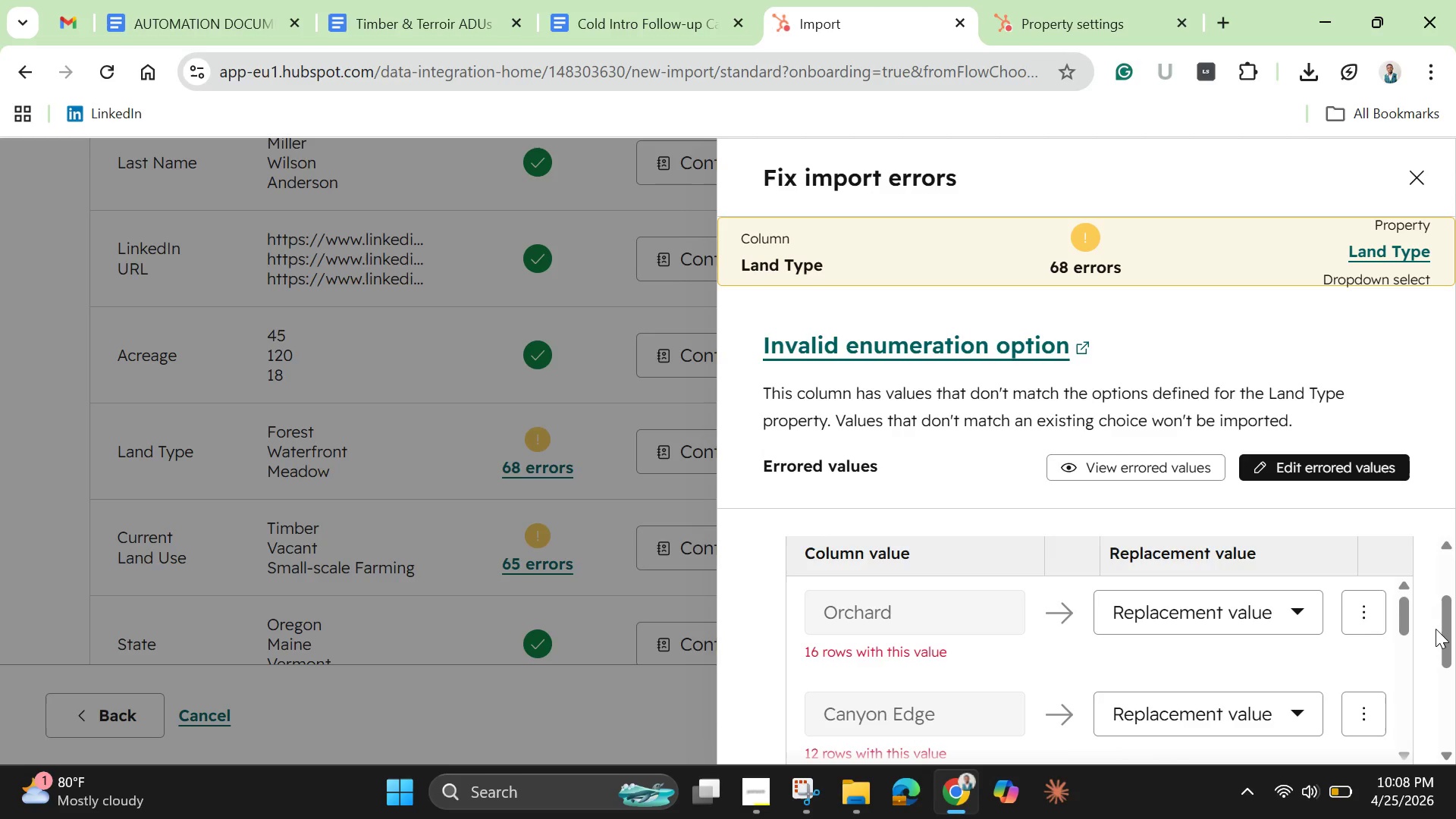 
wait(12.02)
 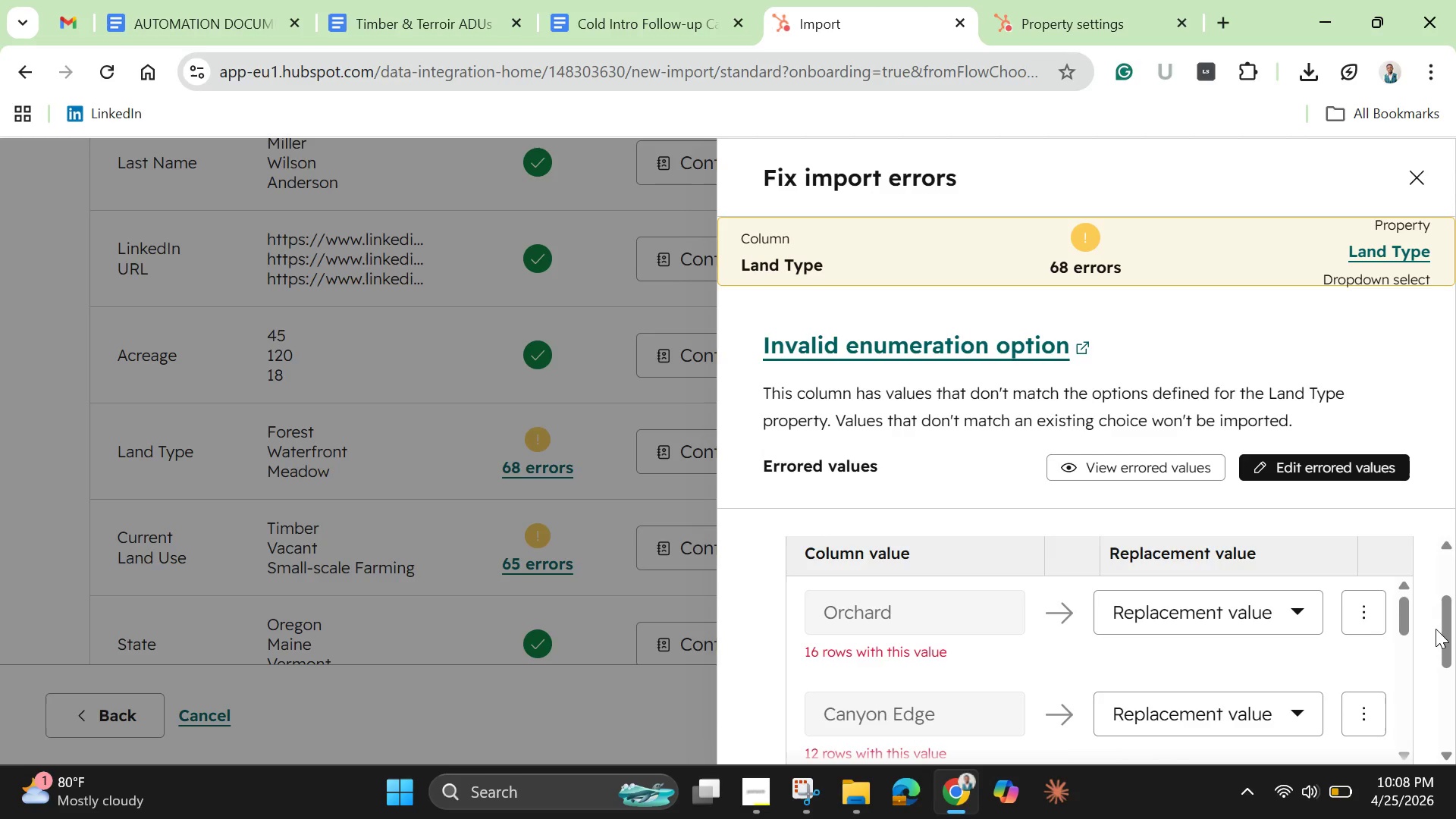 
left_click_drag(start_coordinate=[1445, 636], to_coordinate=[1453, 679])
 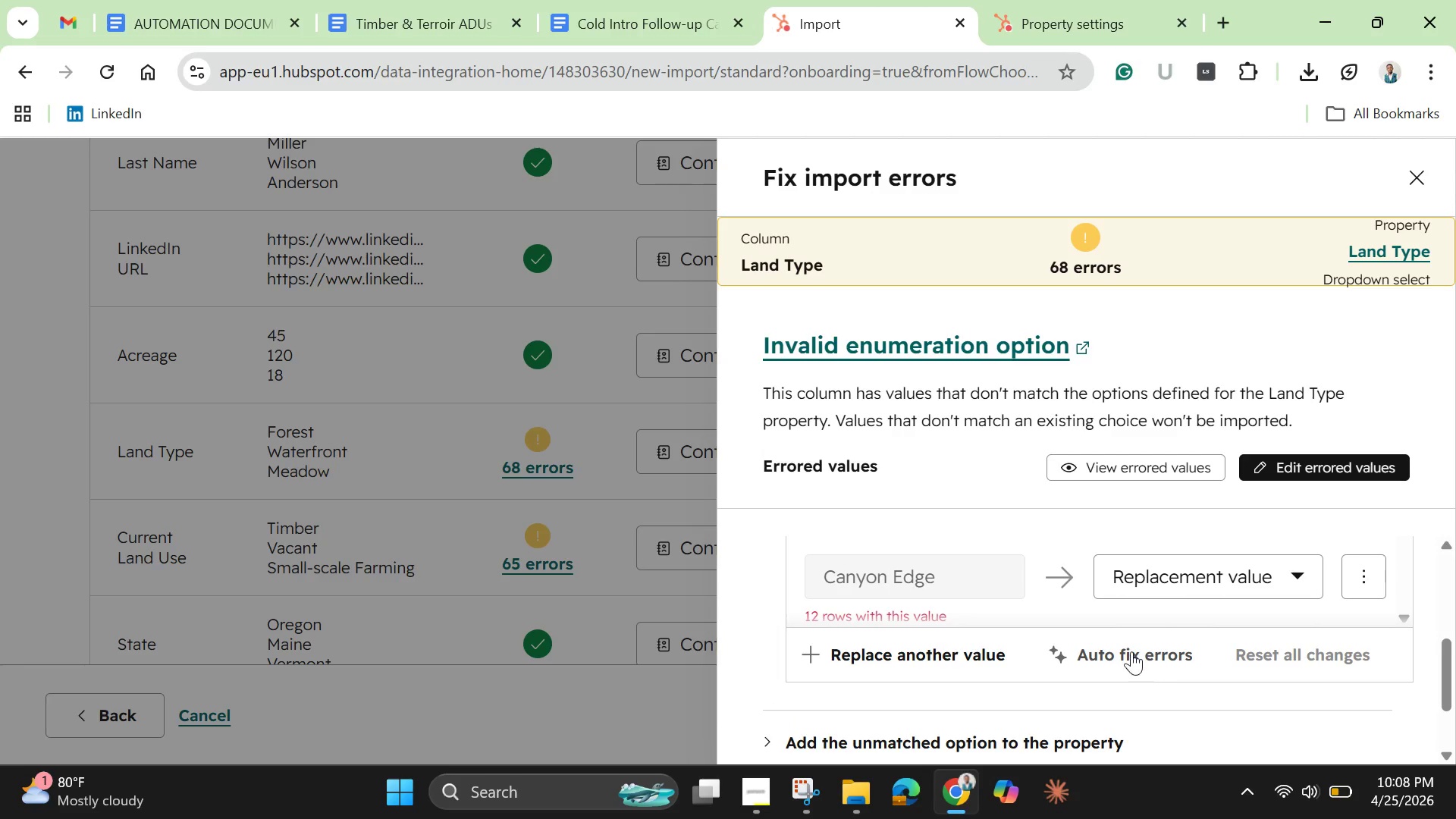 
left_click([1131, 651])
 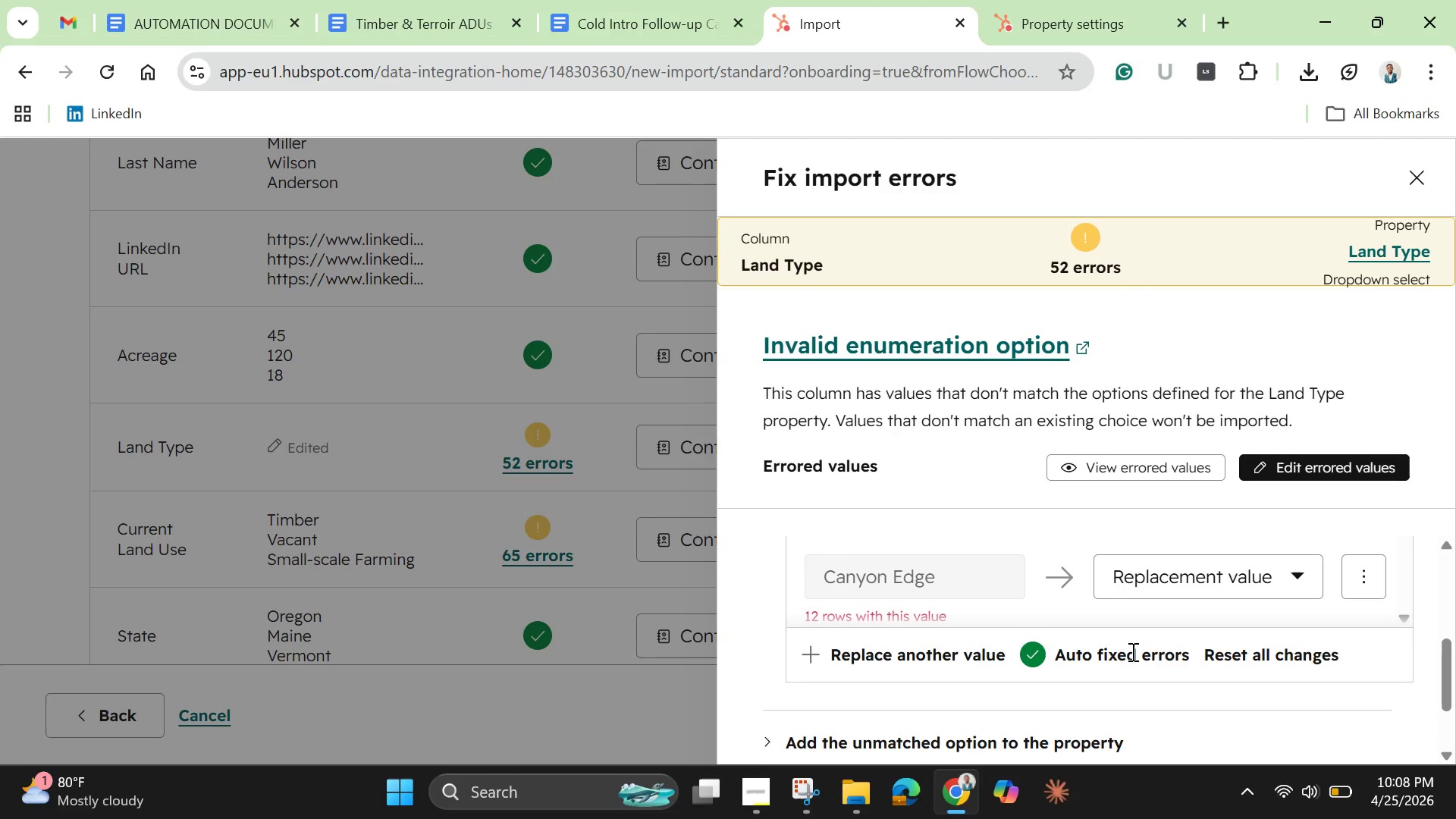 
wait(5.64)
 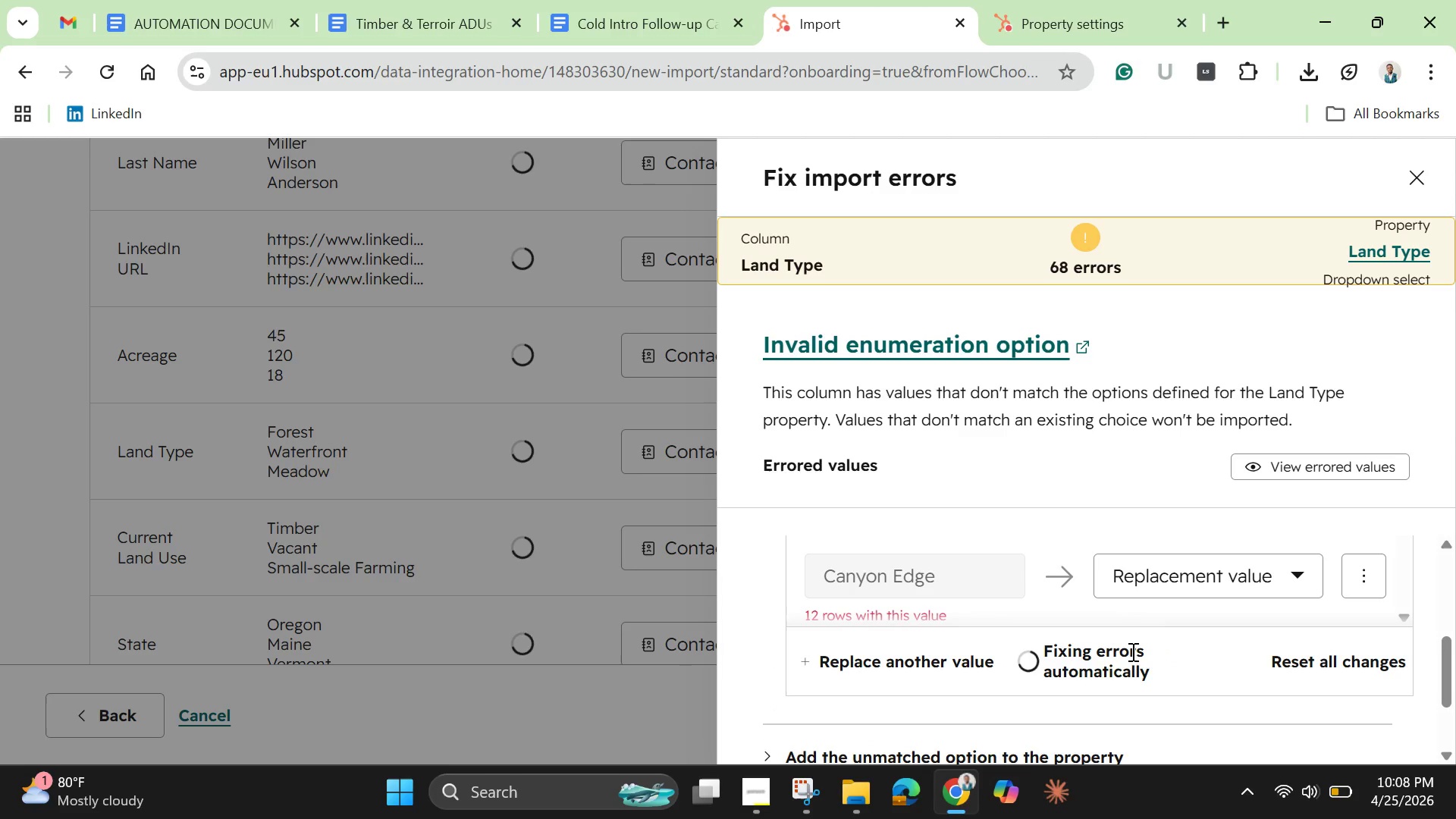 
scroll: coordinate [1163, 610], scroll_direction: down, amount: 8.0
 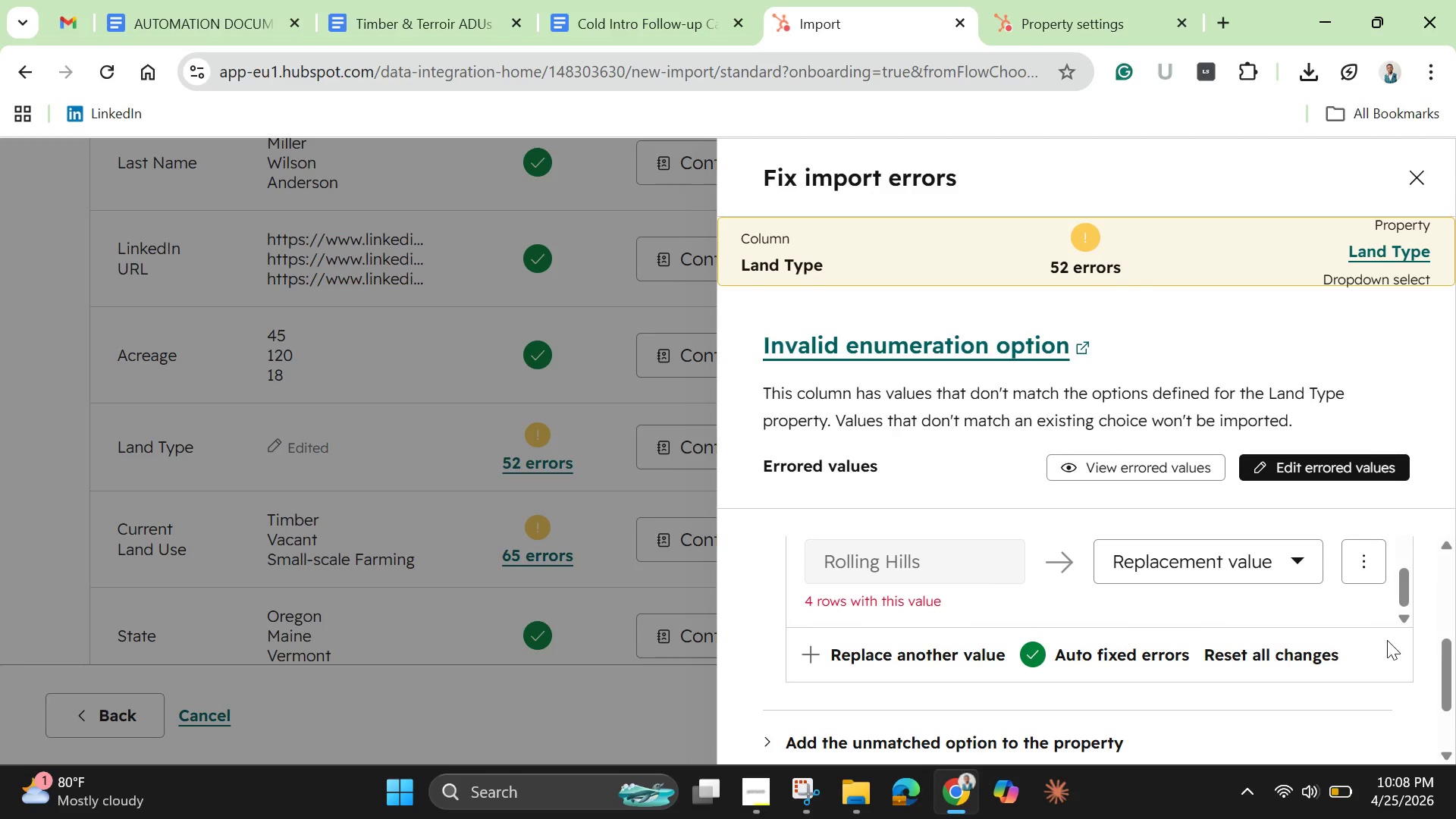 
left_click_drag(start_coordinate=[1439, 672], to_coordinate=[1392, 548])
 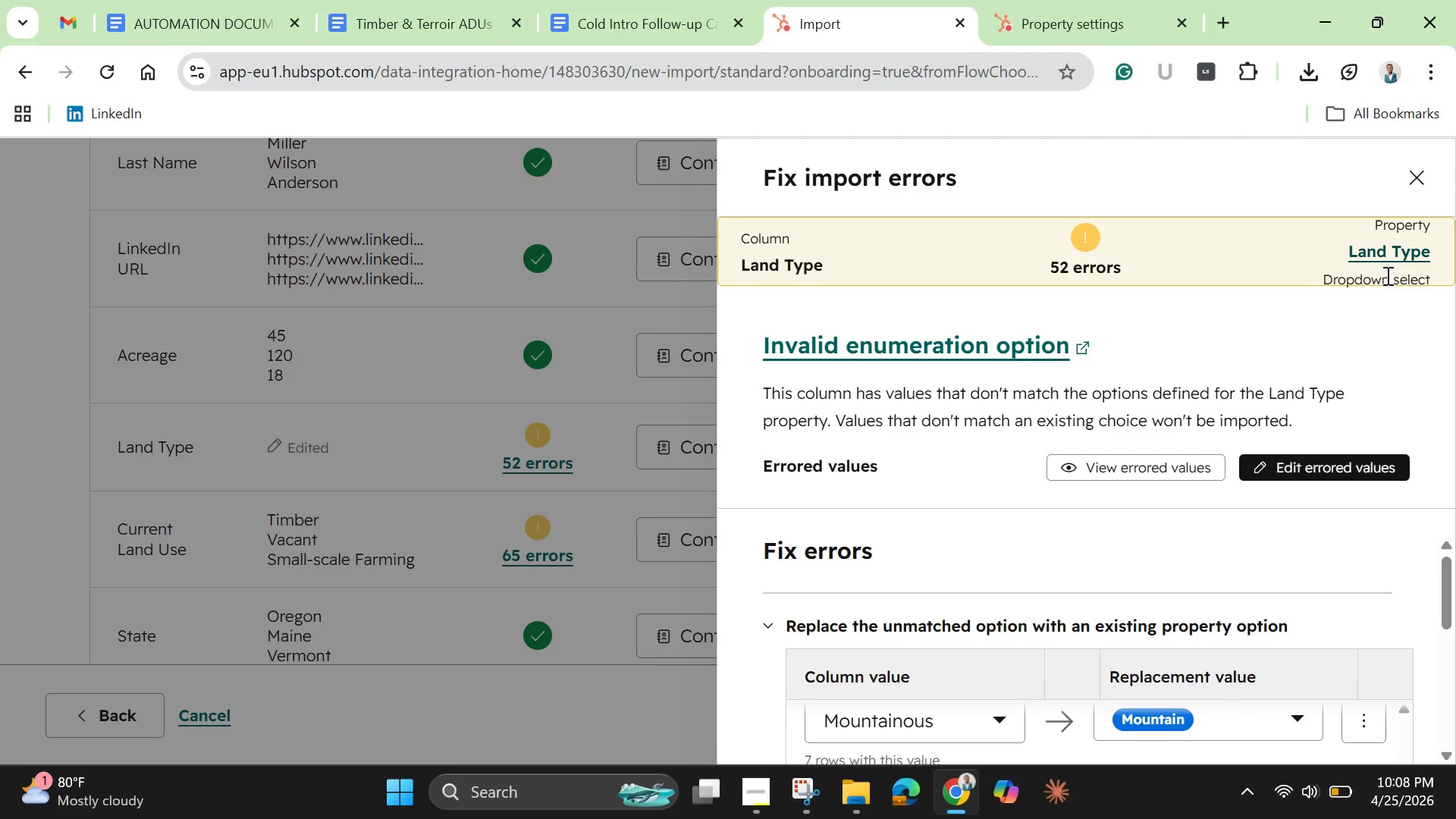 
scroll: coordinate [1142, 664], scroll_direction: down, amount: 5.0
 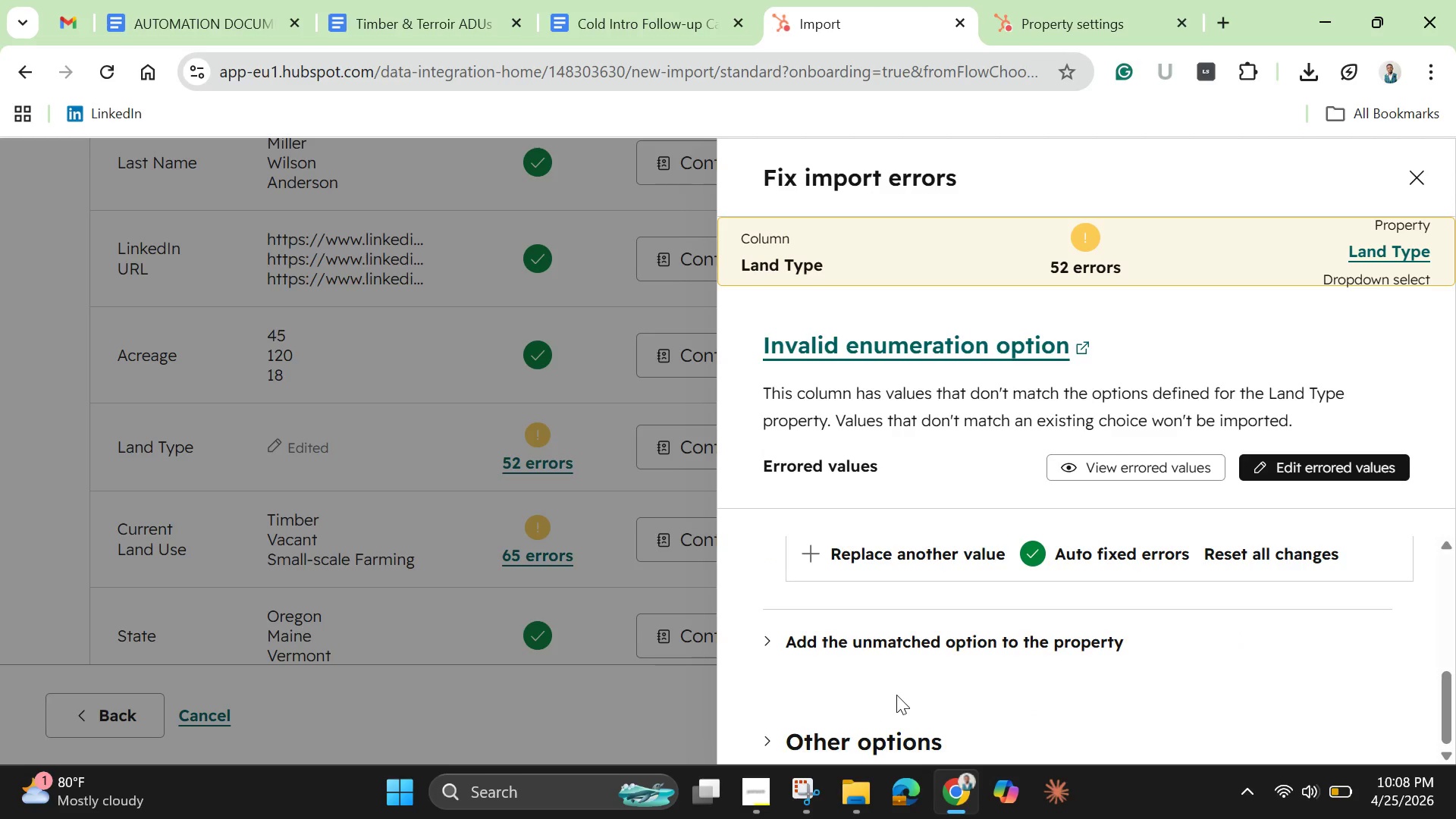 
scroll: coordinate [918, 564], scroll_direction: up, amount: 4.0
 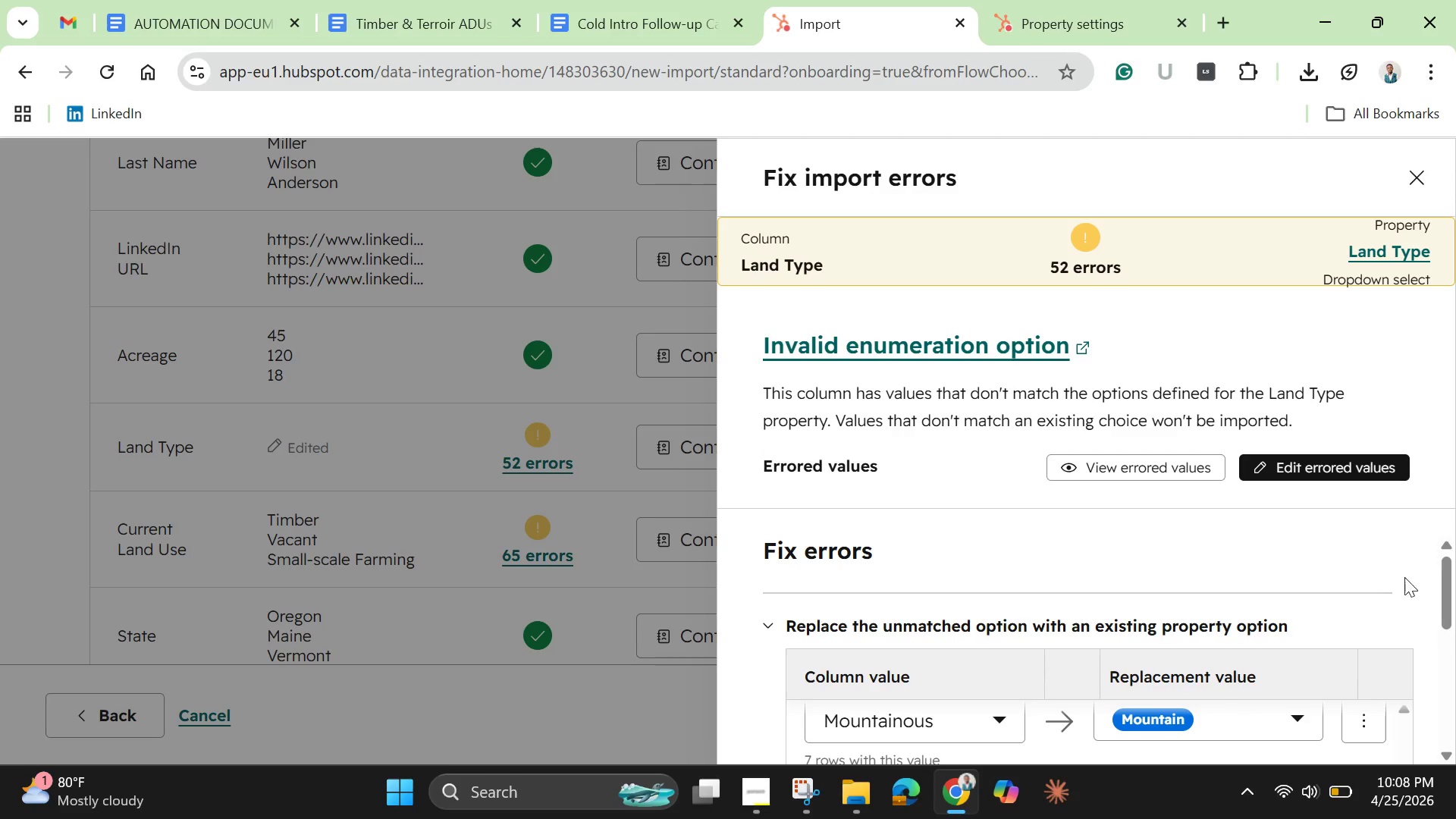 
wait(5.74)
 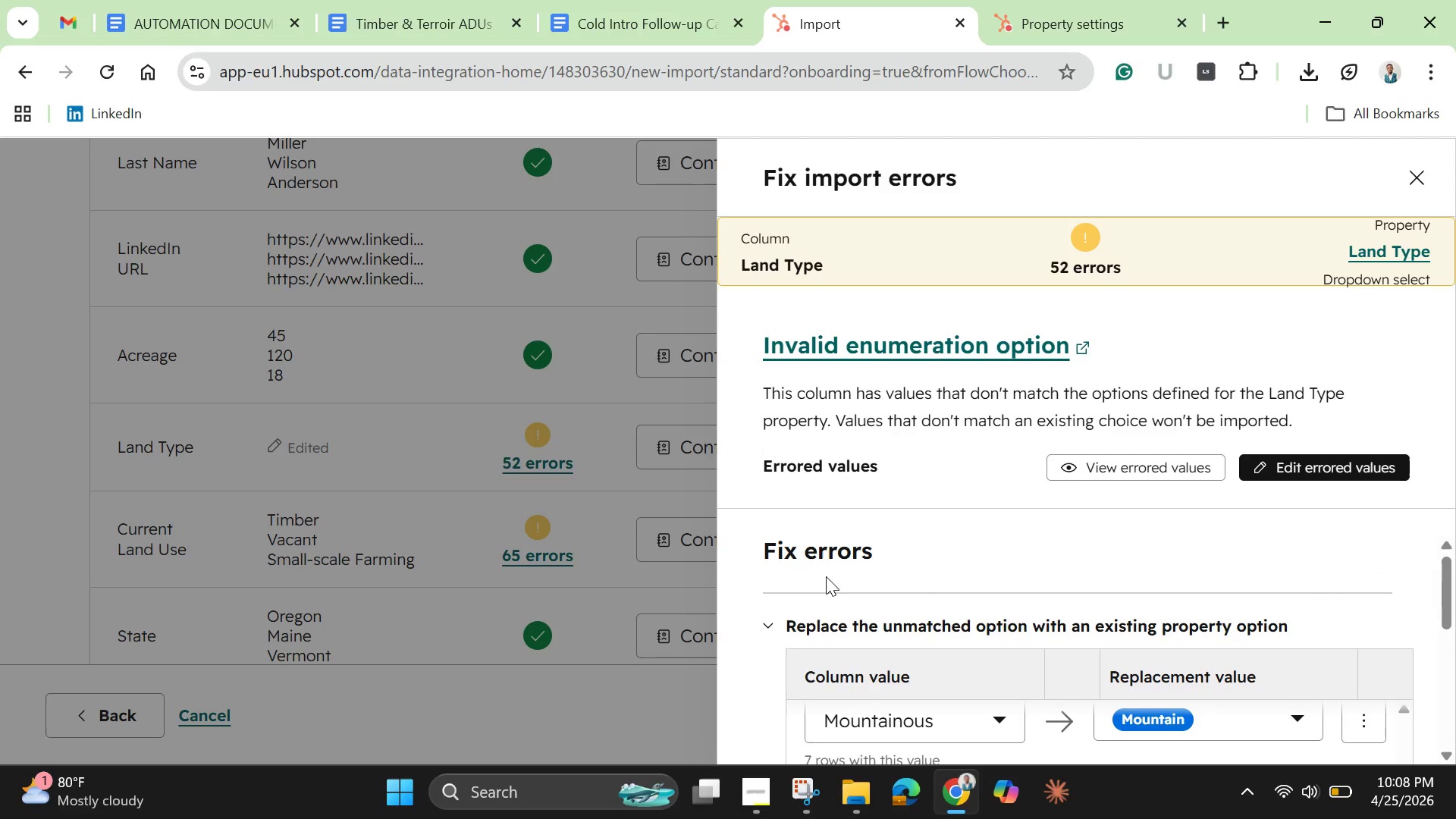 
left_click_drag(start_coordinate=[1444, 589], to_coordinate=[1433, 617])
 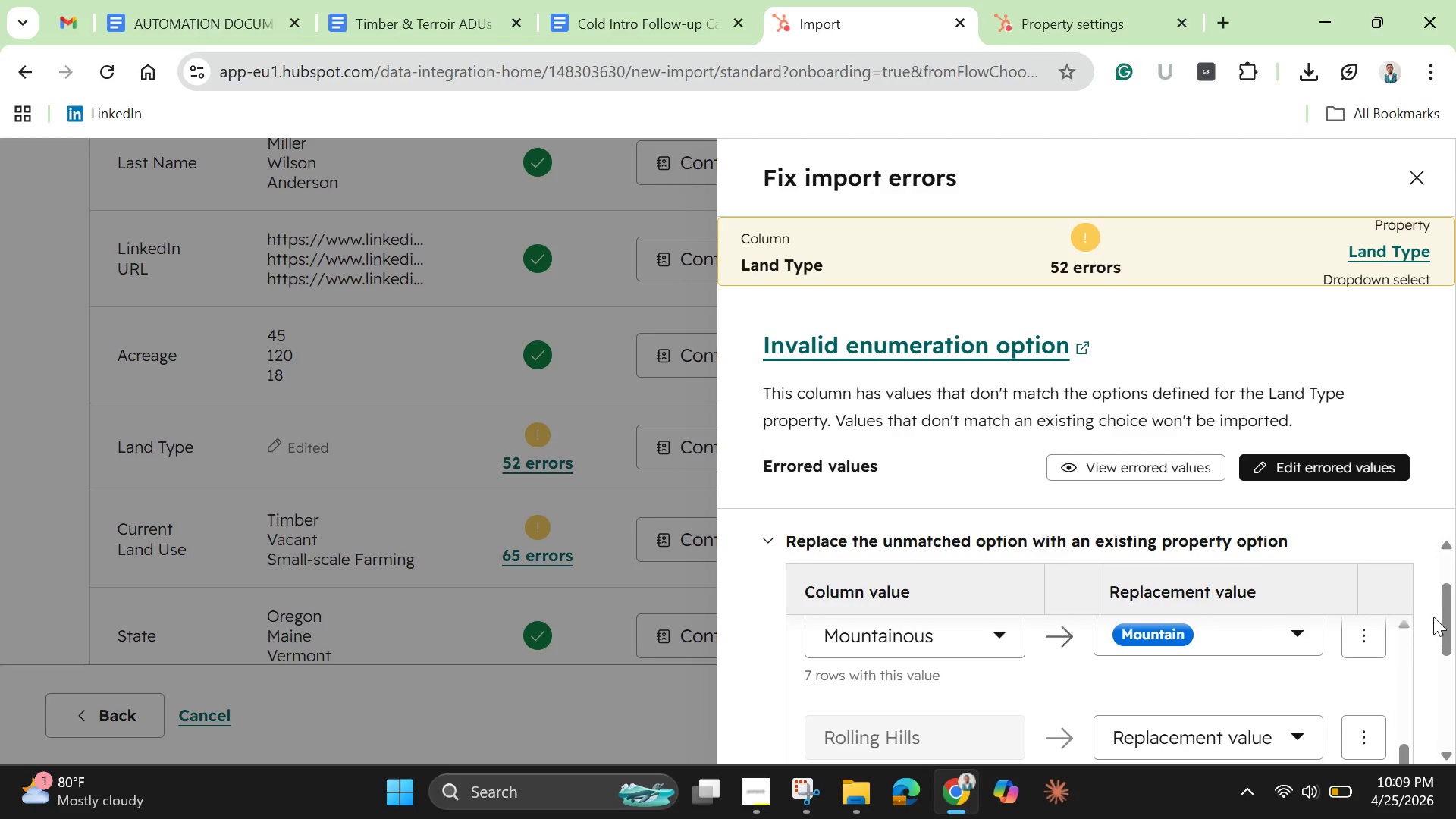 
wait(8.5)
 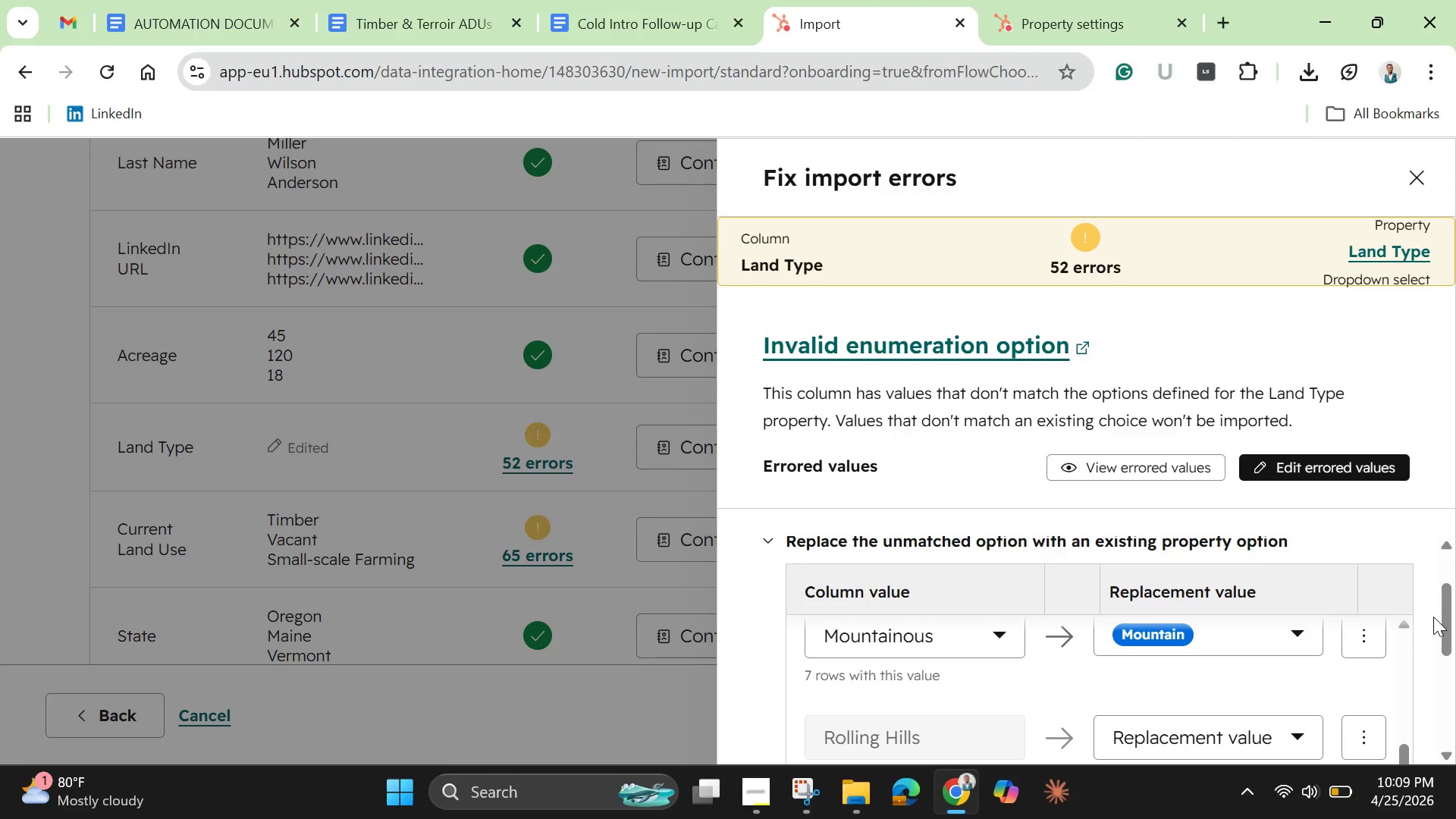 
left_click_drag(start_coordinate=[1453, 635], to_coordinate=[1454, 679])
 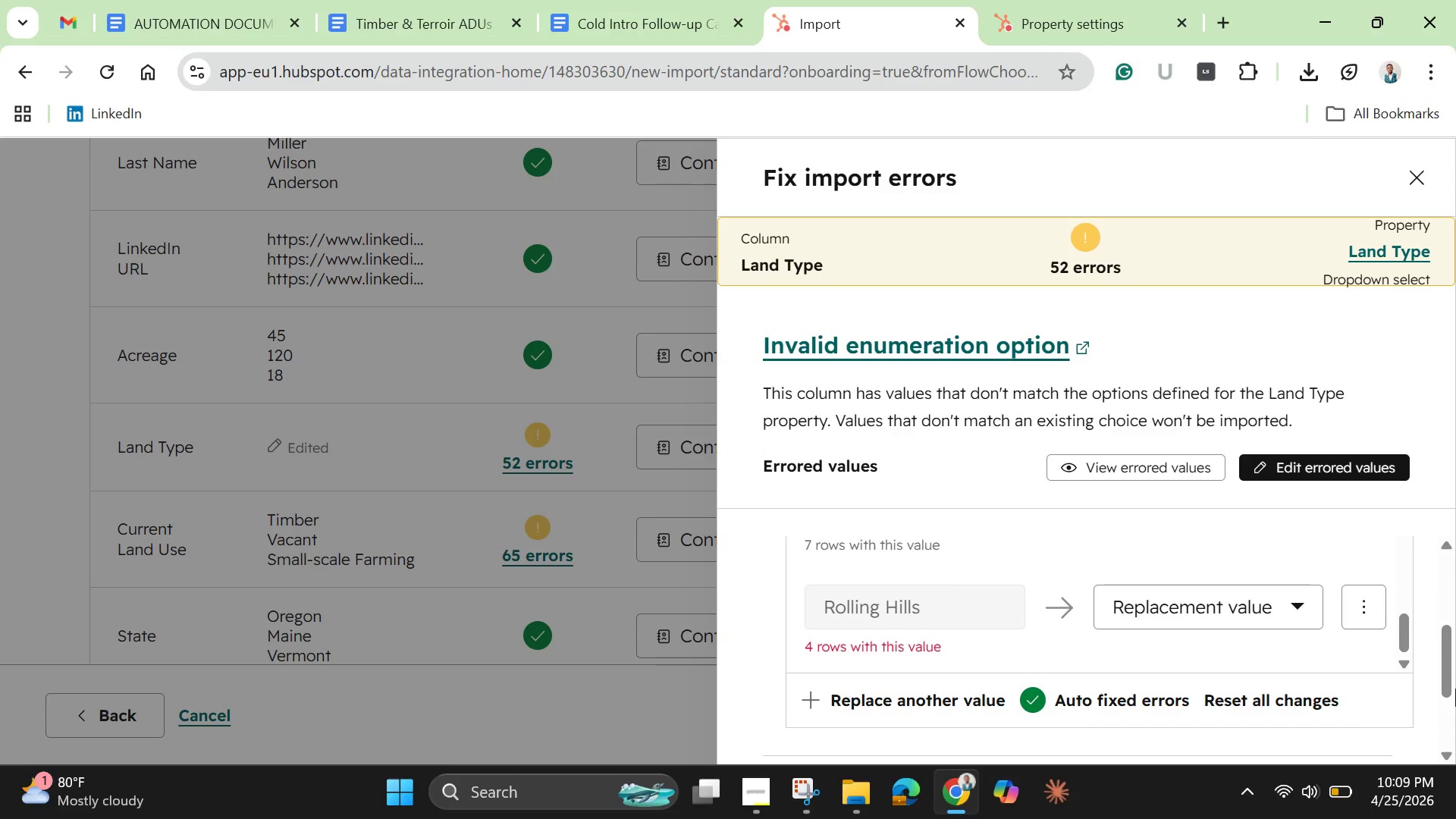 
wait(7.61)
 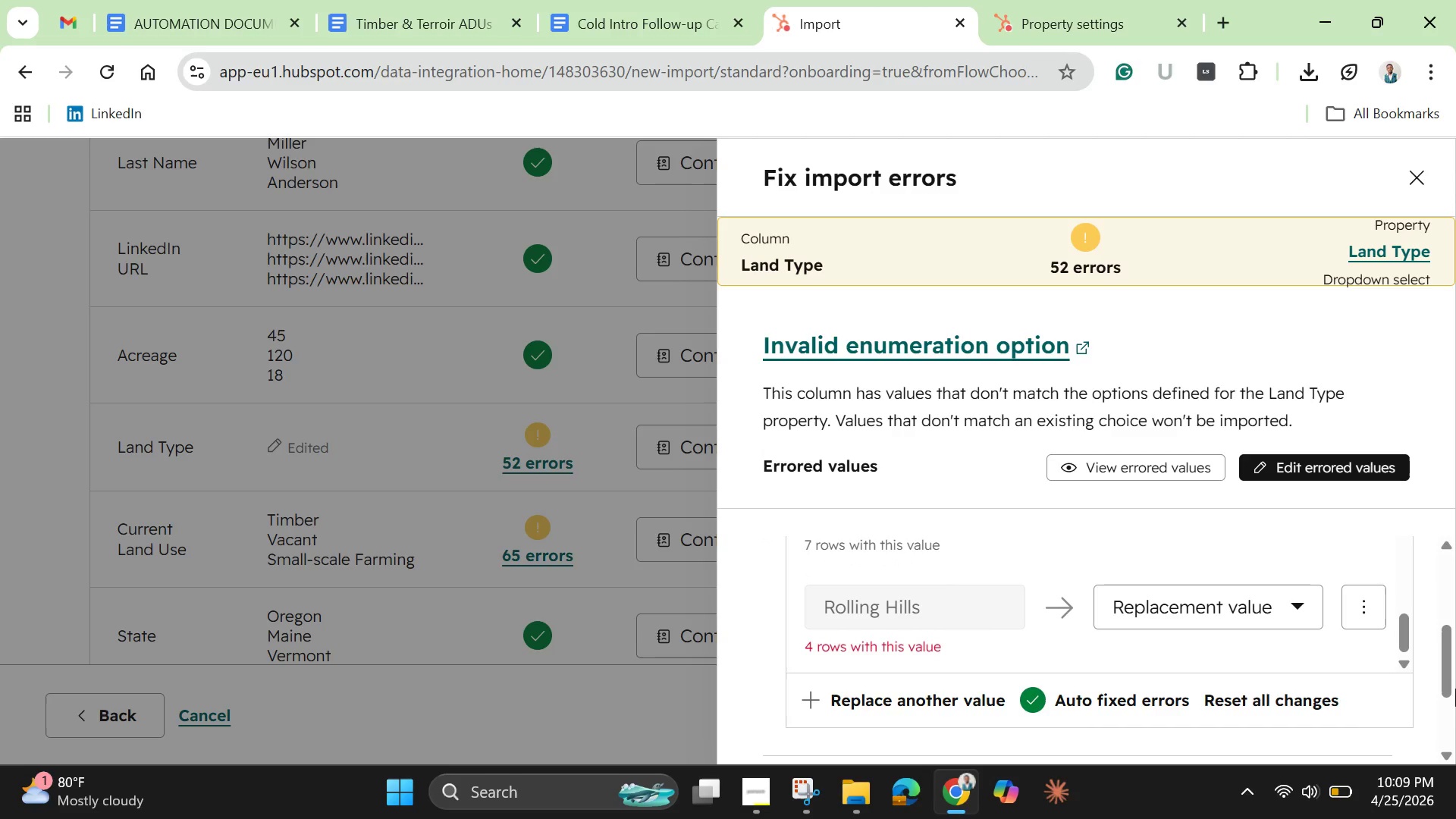 
left_click_drag(start_coordinate=[1448, 662], to_coordinate=[1443, 575])
 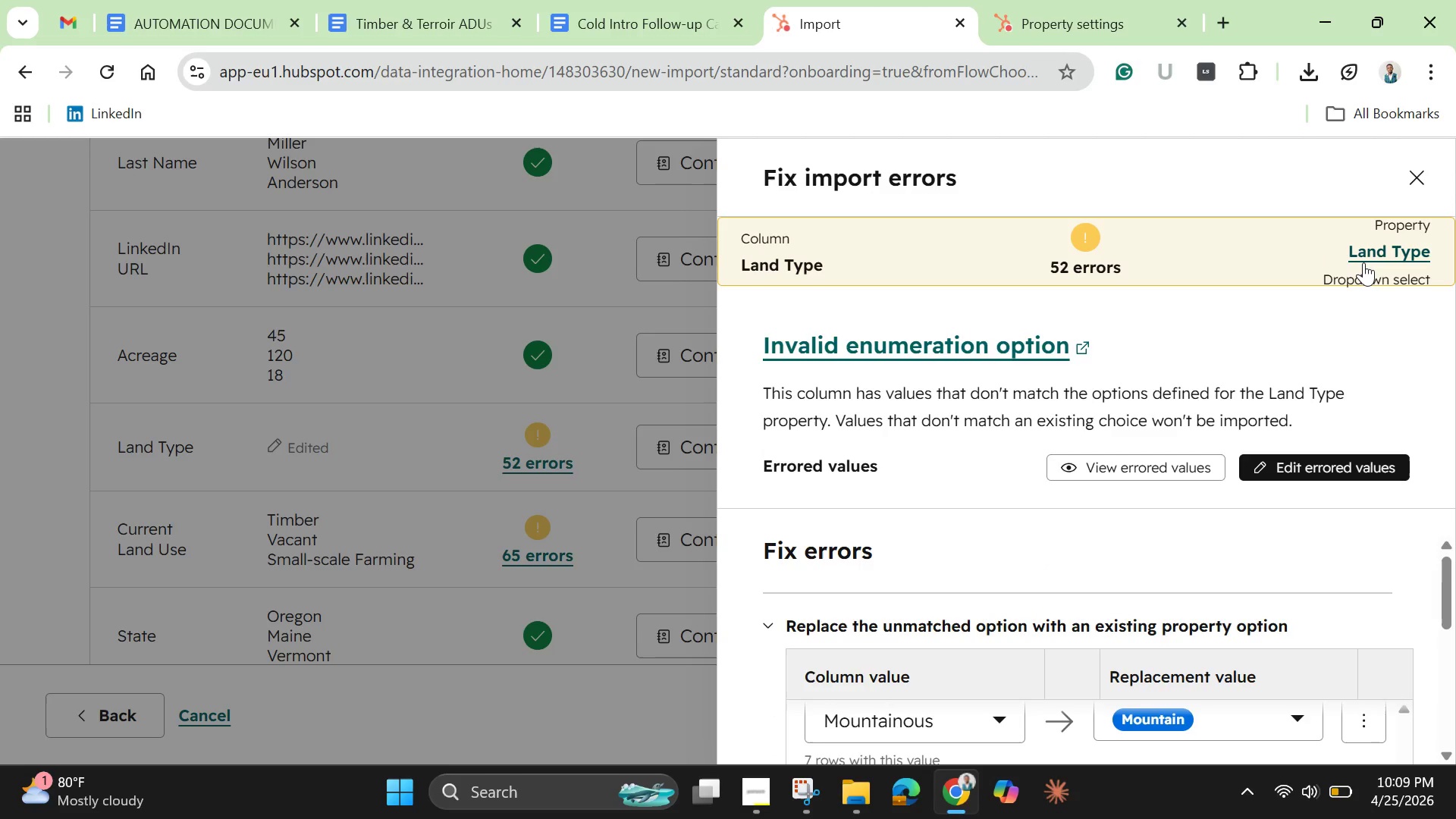 
wait(29.44)
 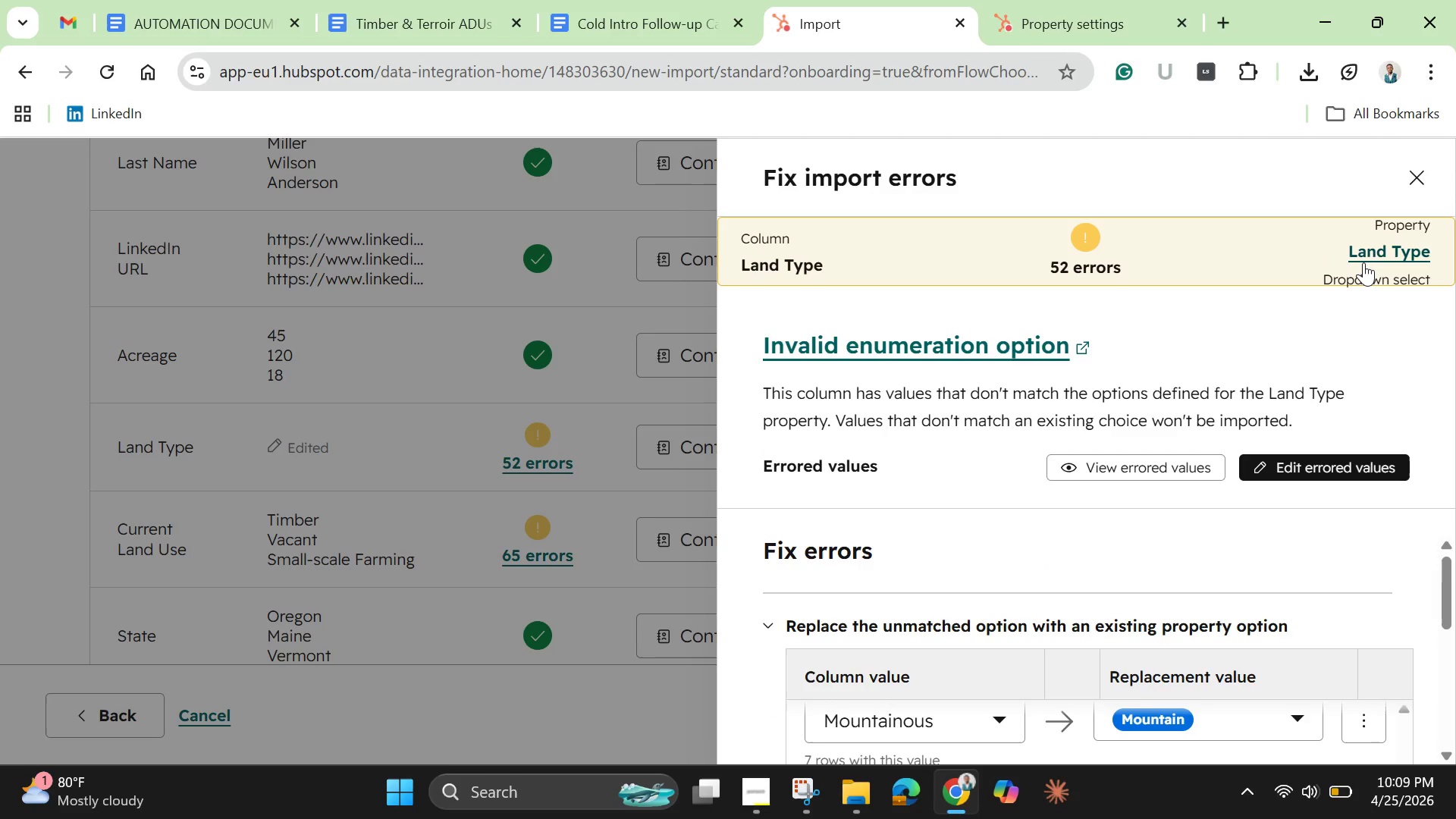 
left_click([1410, 258])
 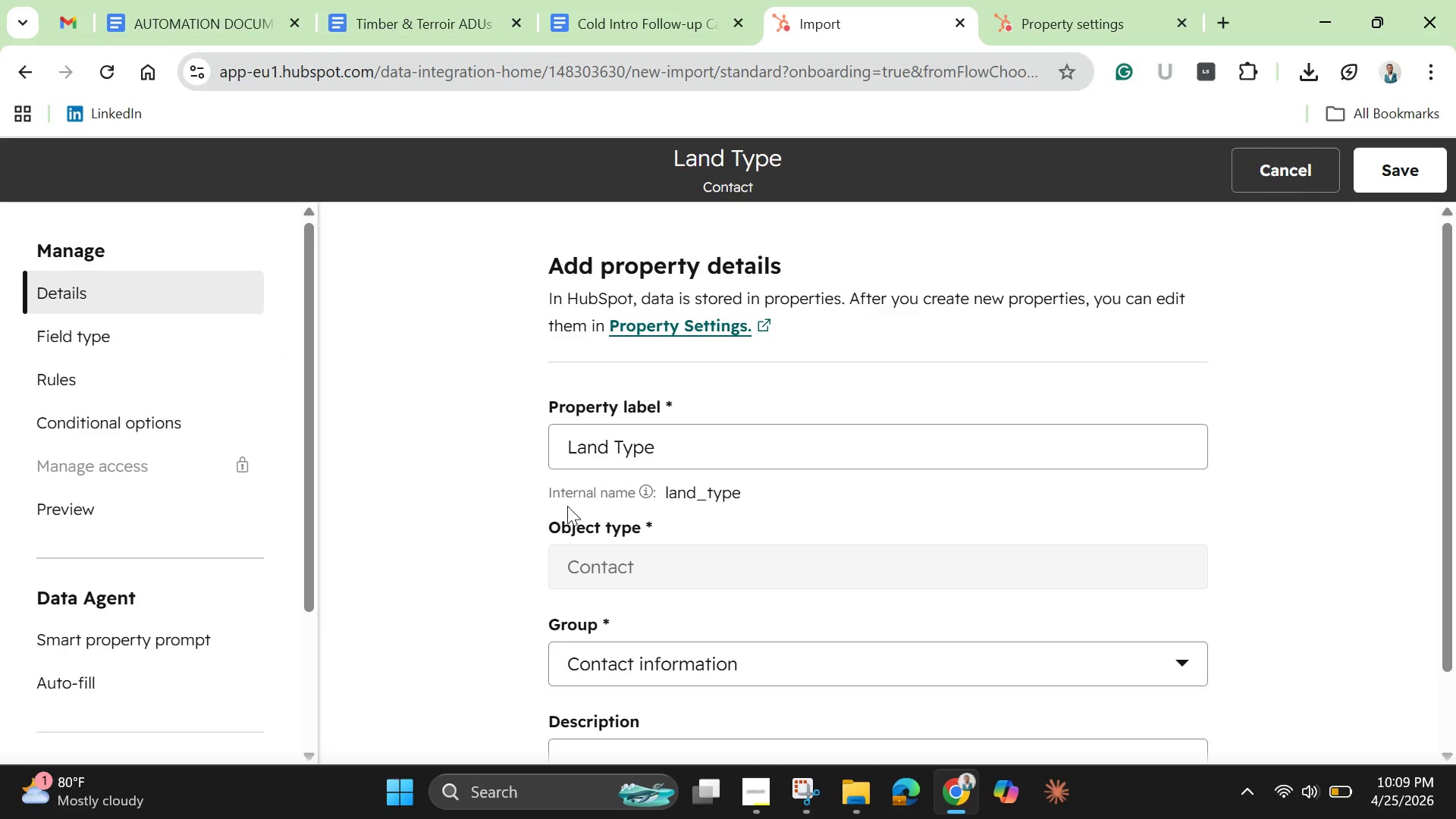 
scroll: coordinate [650, 517], scroll_direction: down, amount: 4.0
 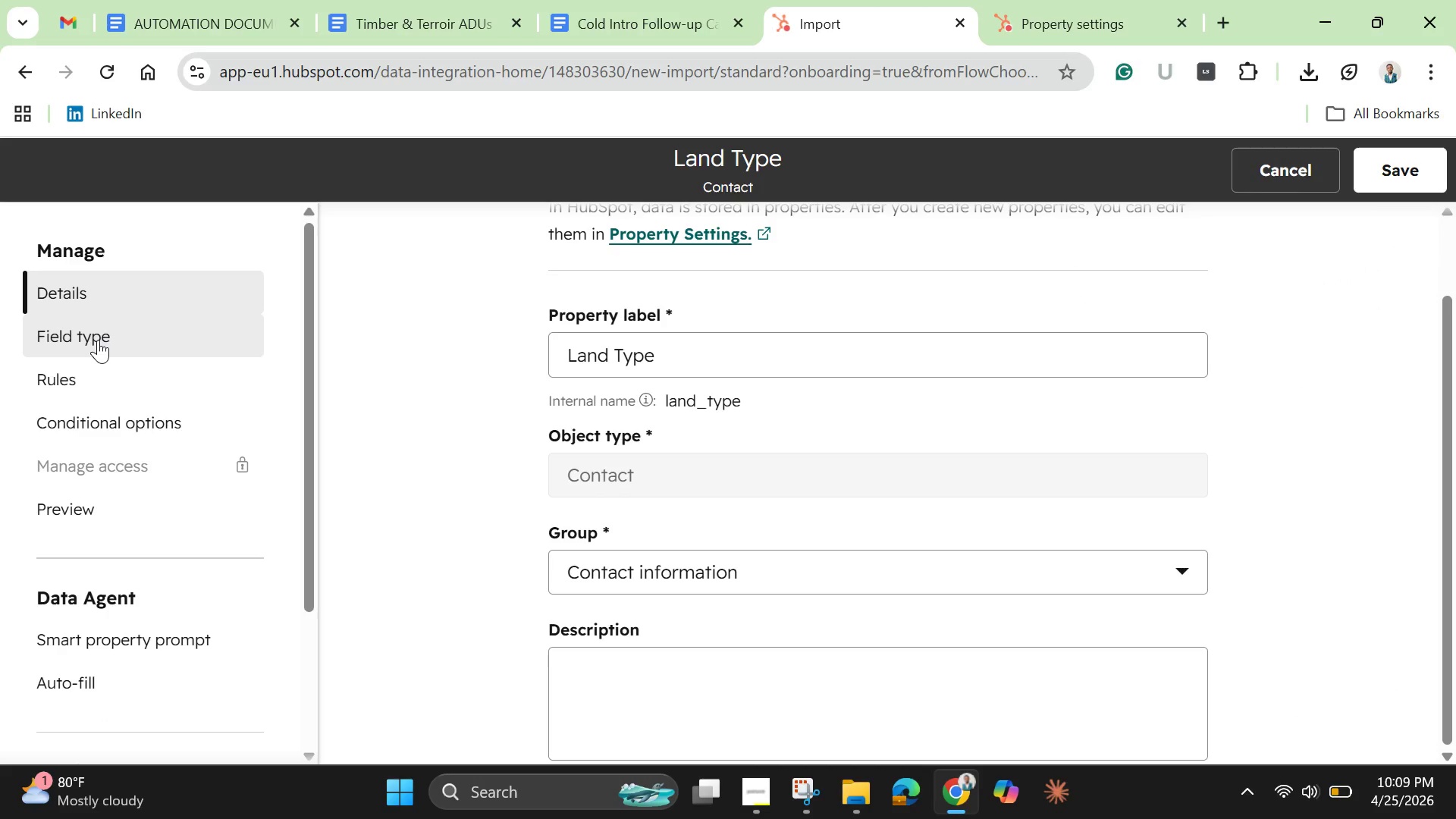 
left_click([98, 338])
 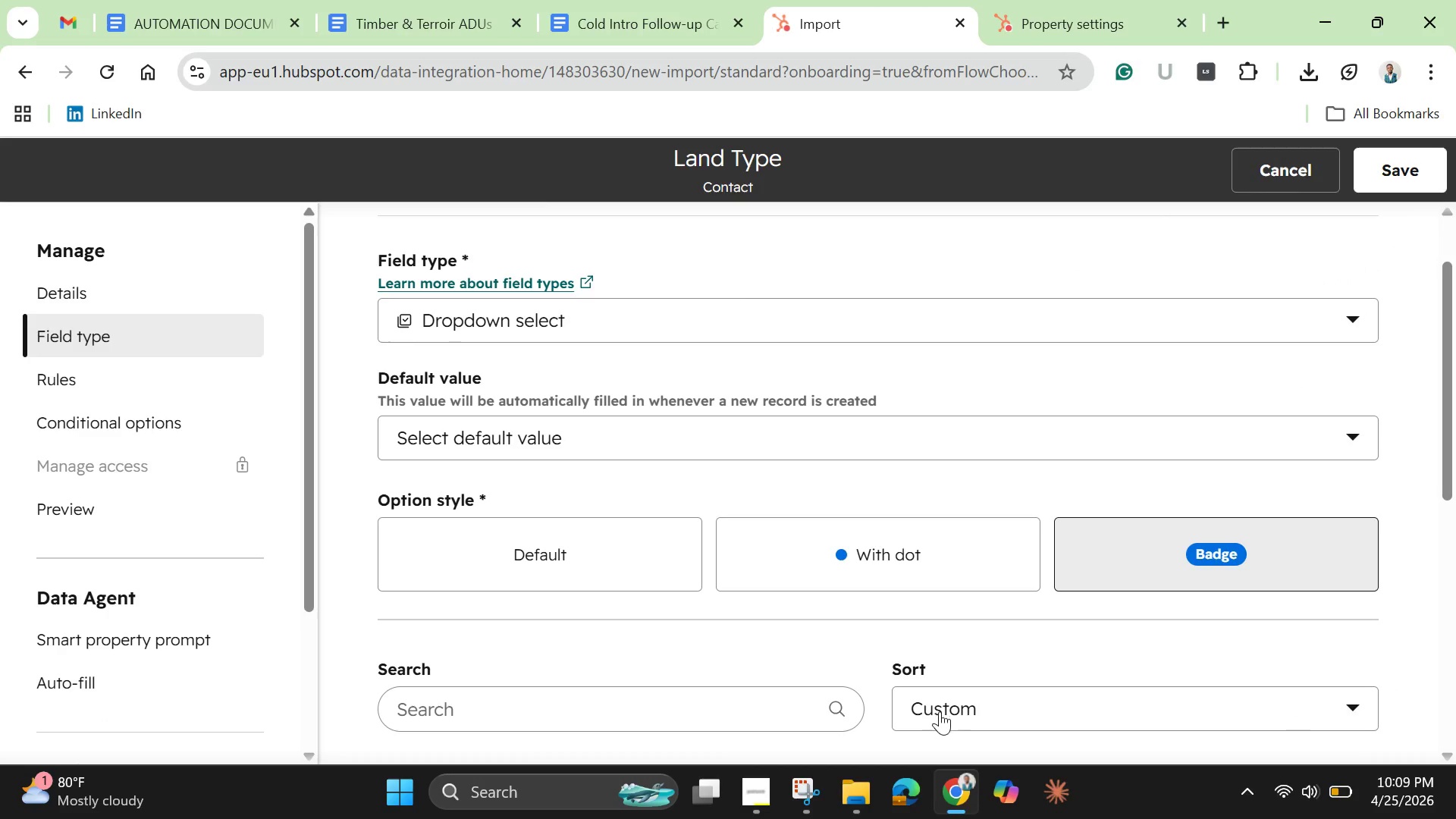 
scroll: coordinate [852, 572], scroll_direction: down, amount: 11.0
 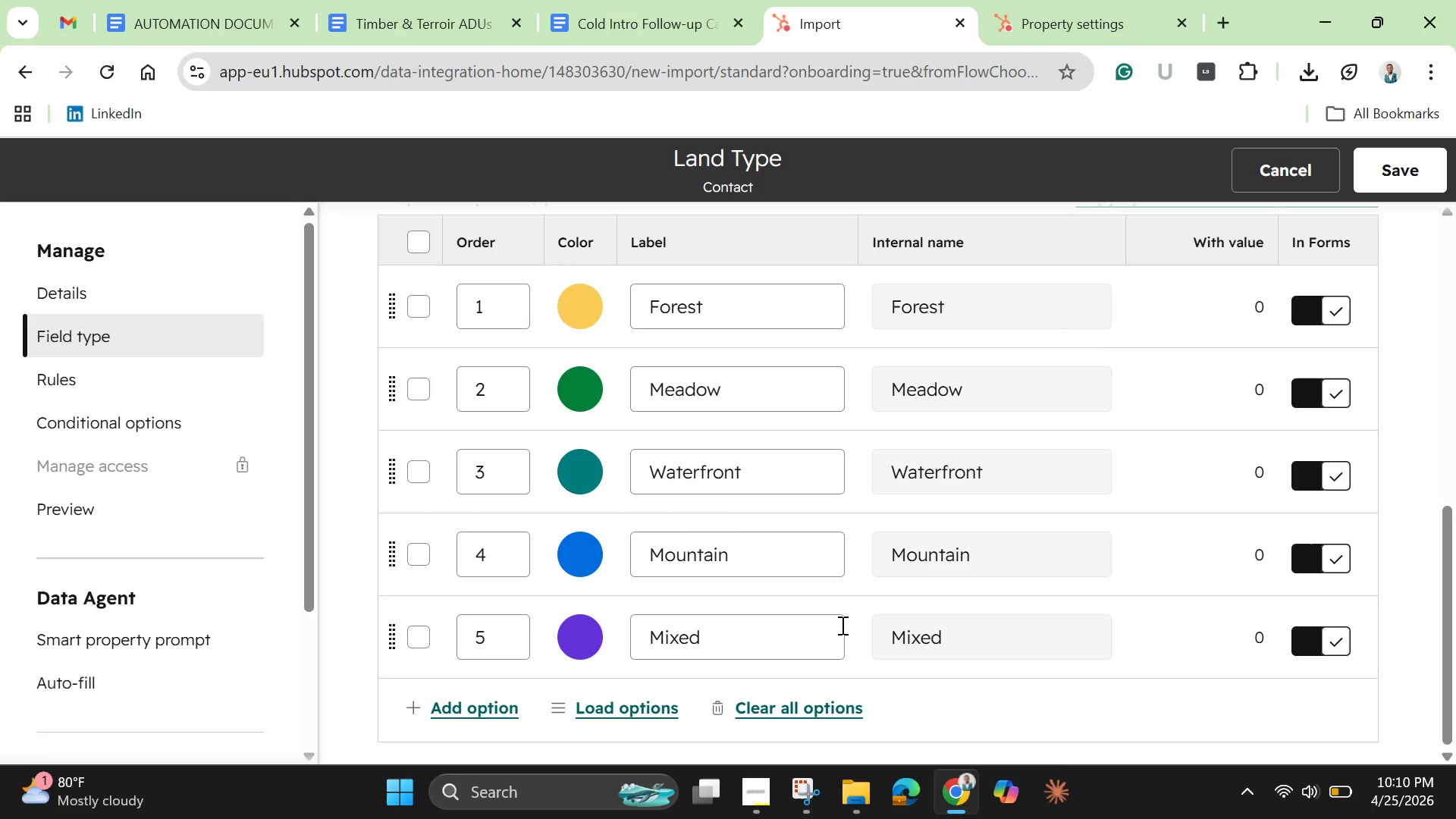 
scroll: coordinate [839, 634], scroll_direction: up, amount: 2.0
 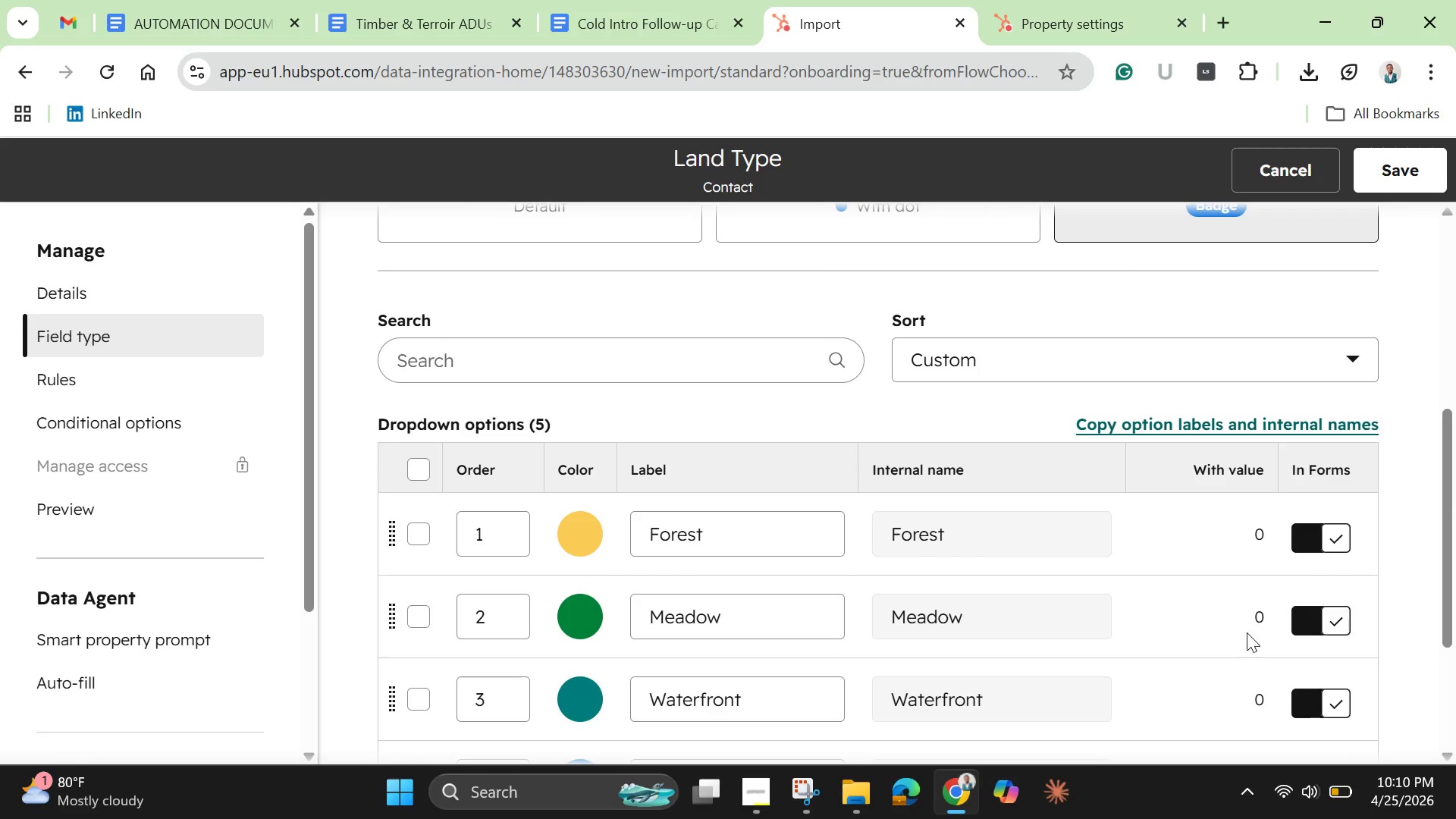 
wait(7.25)
 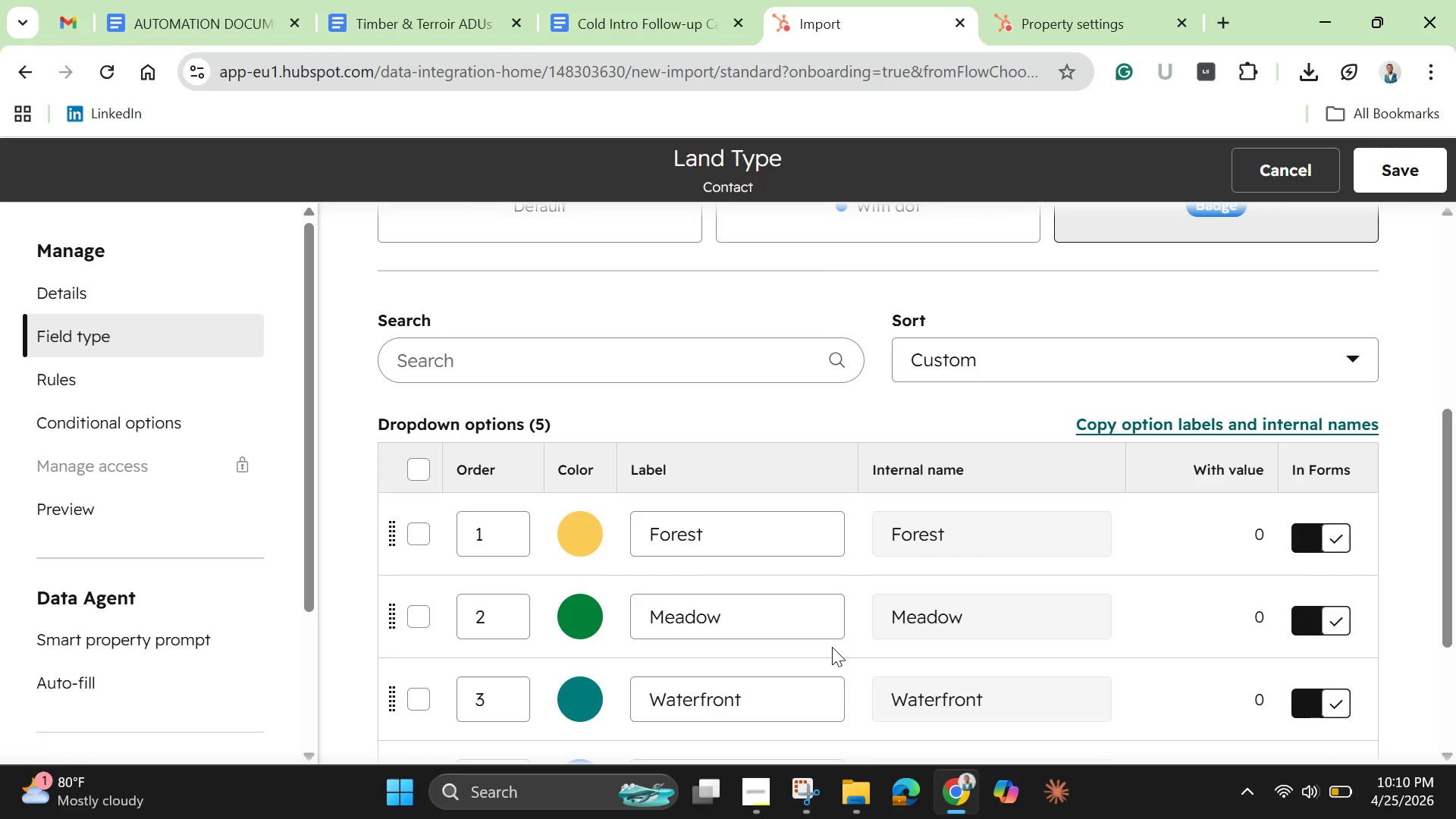 
left_click_drag(start_coordinate=[1442, 601], to_coordinate=[1419, 531])
 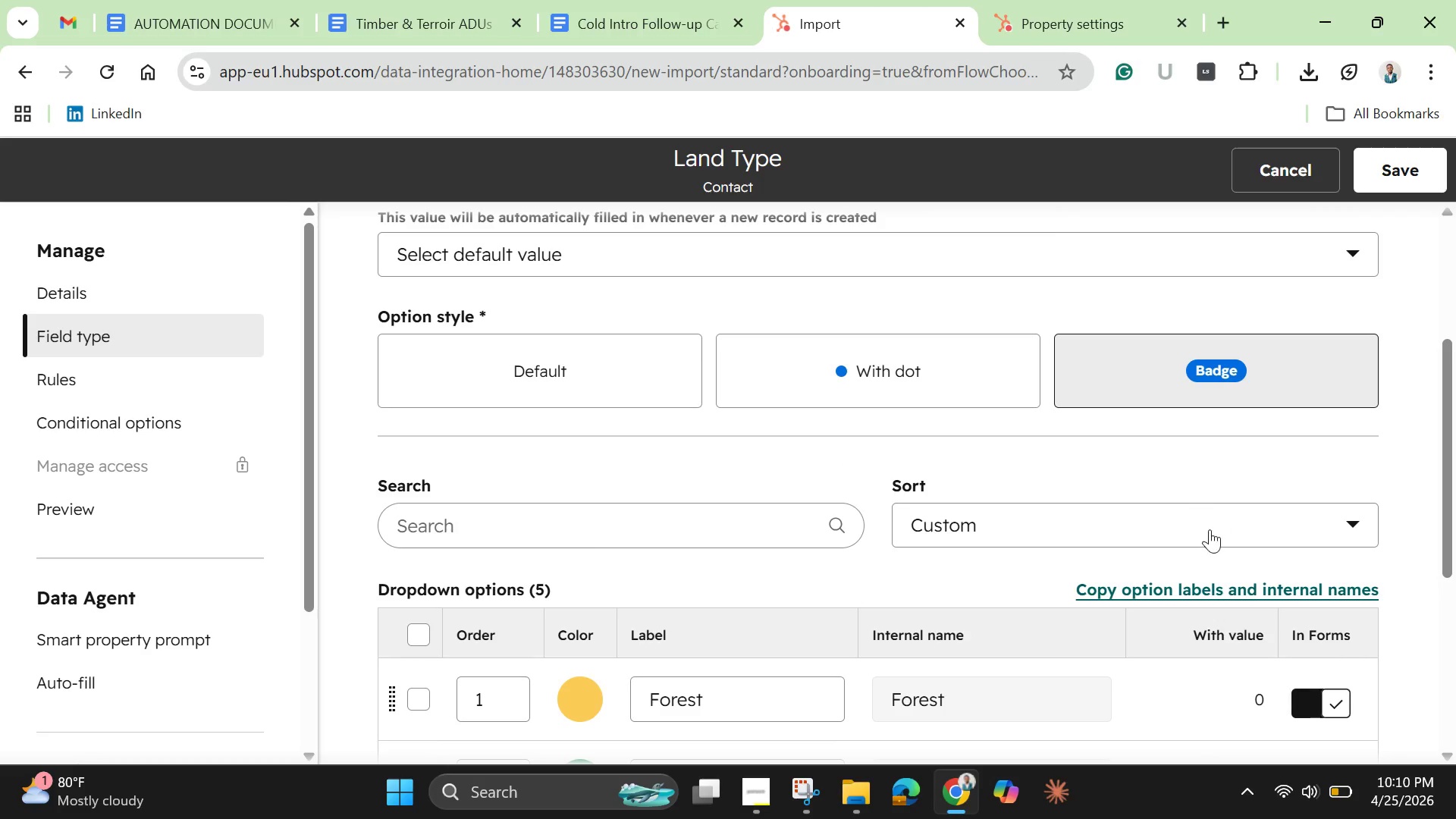 
left_click([1210, 529])
 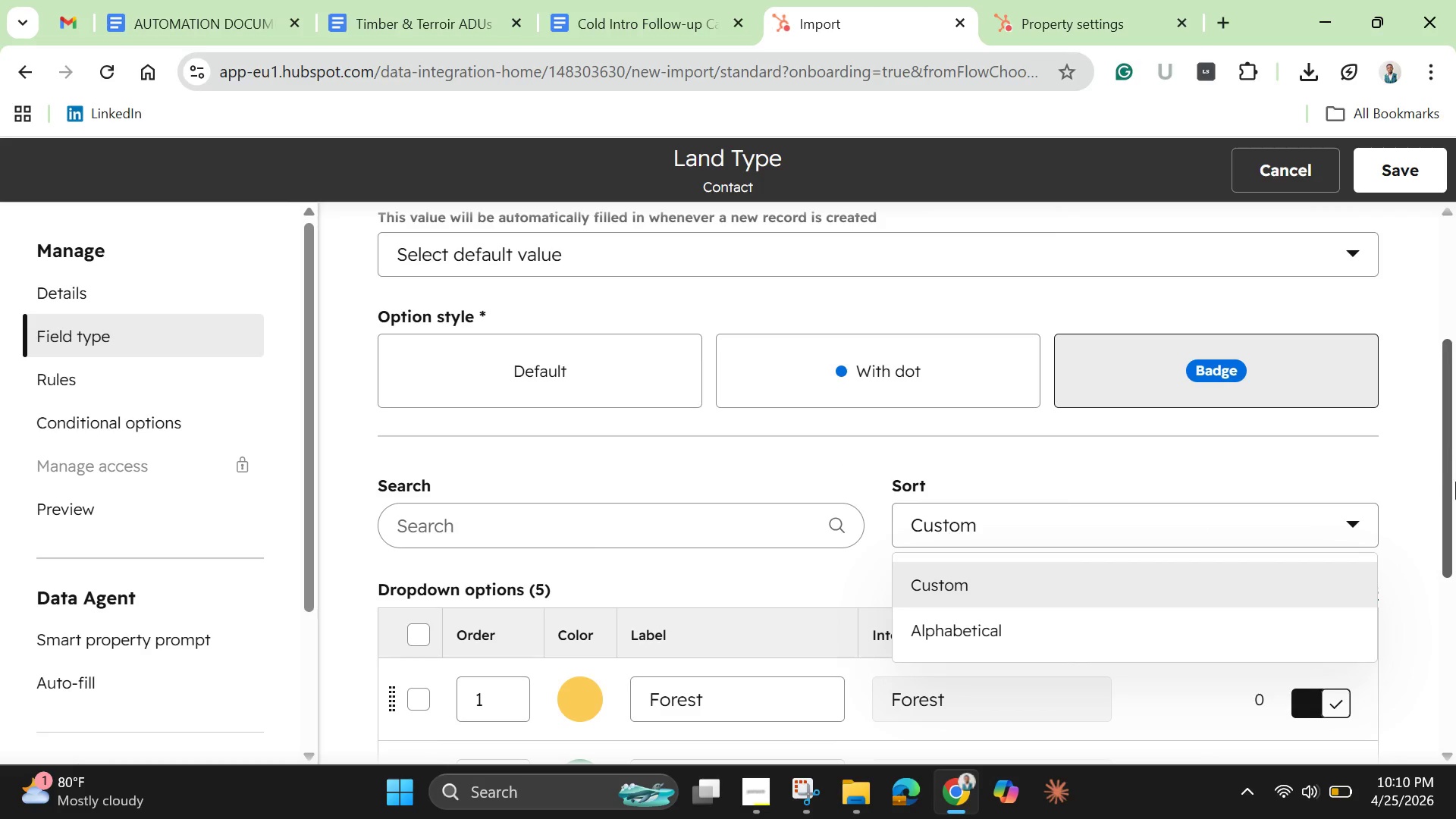 
left_click_drag(start_coordinate=[1450, 507], to_coordinate=[1431, 433])
 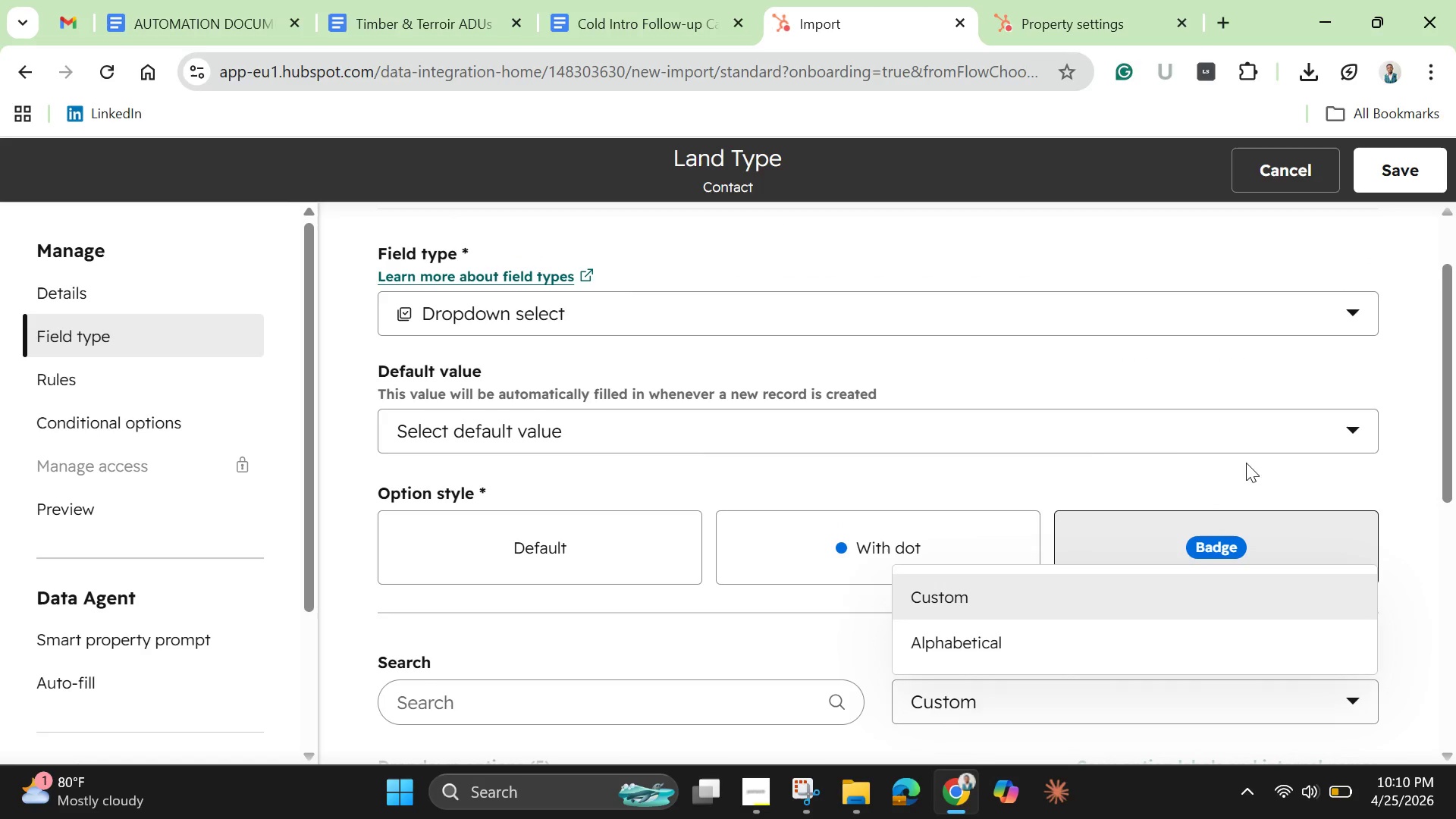 
left_click([1059, 421])
 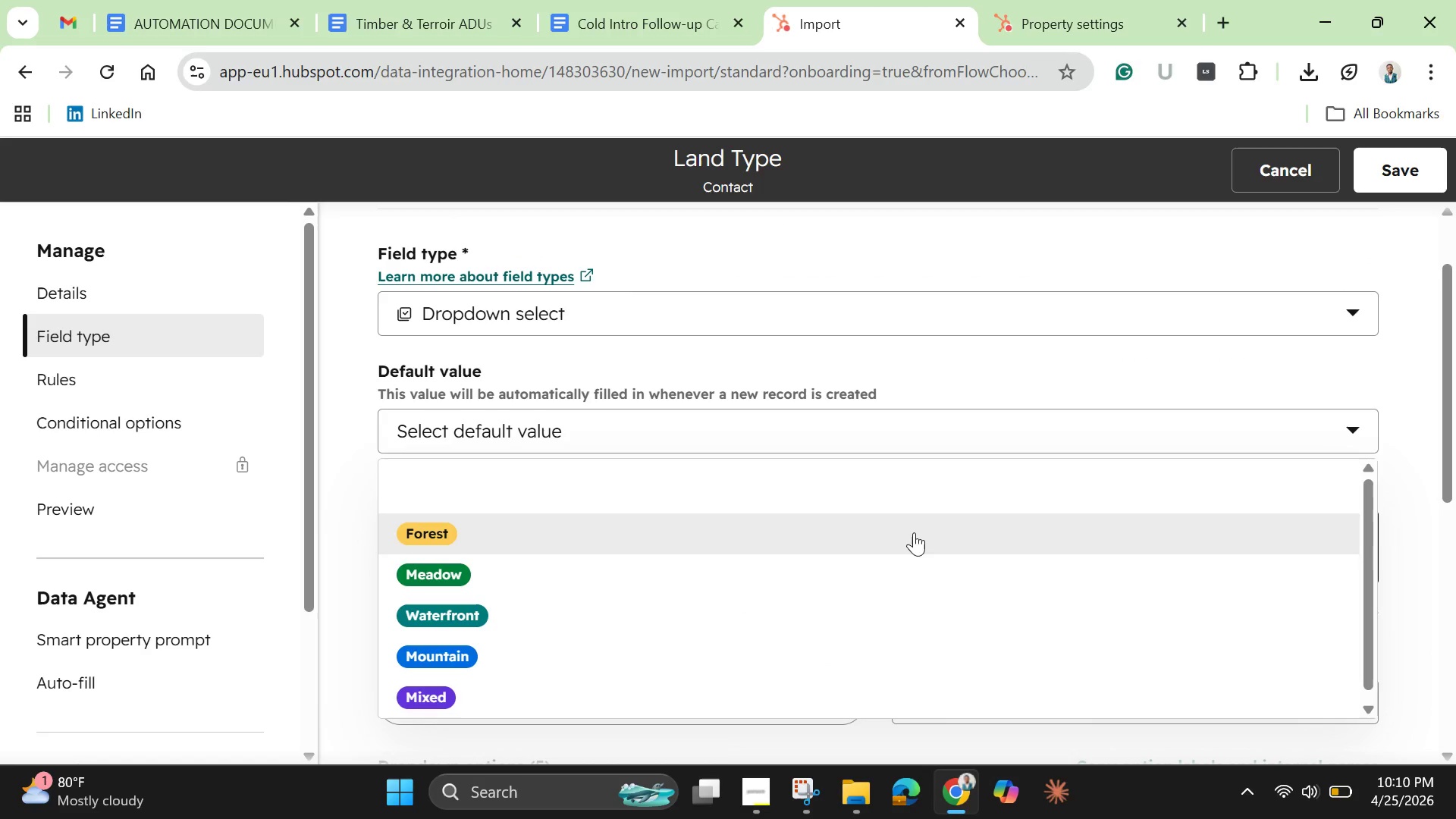 
scroll: coordinate [905, 577], scroll_direction: down, amount: 4.0
 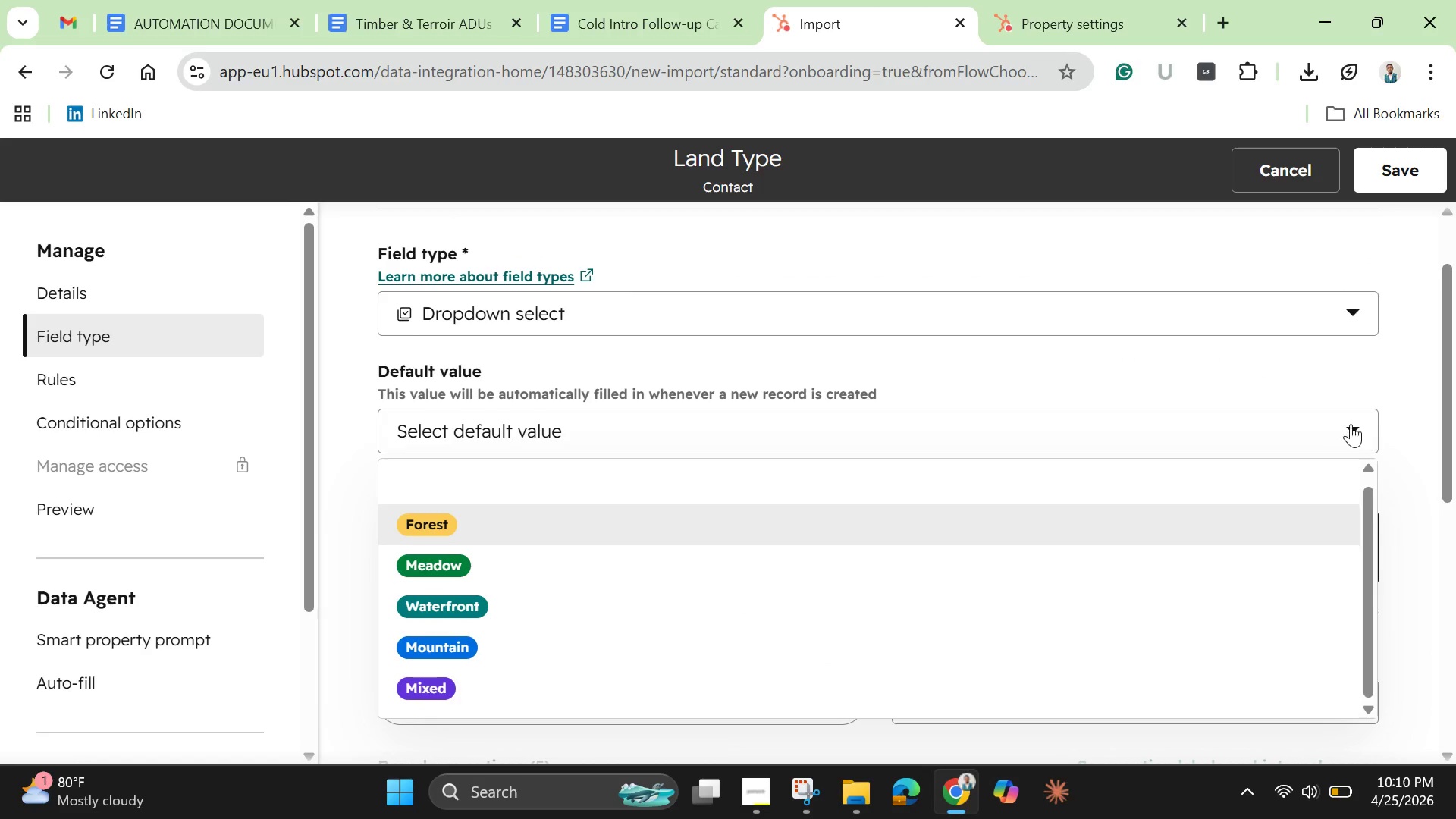 
left_click([1349, 424])
 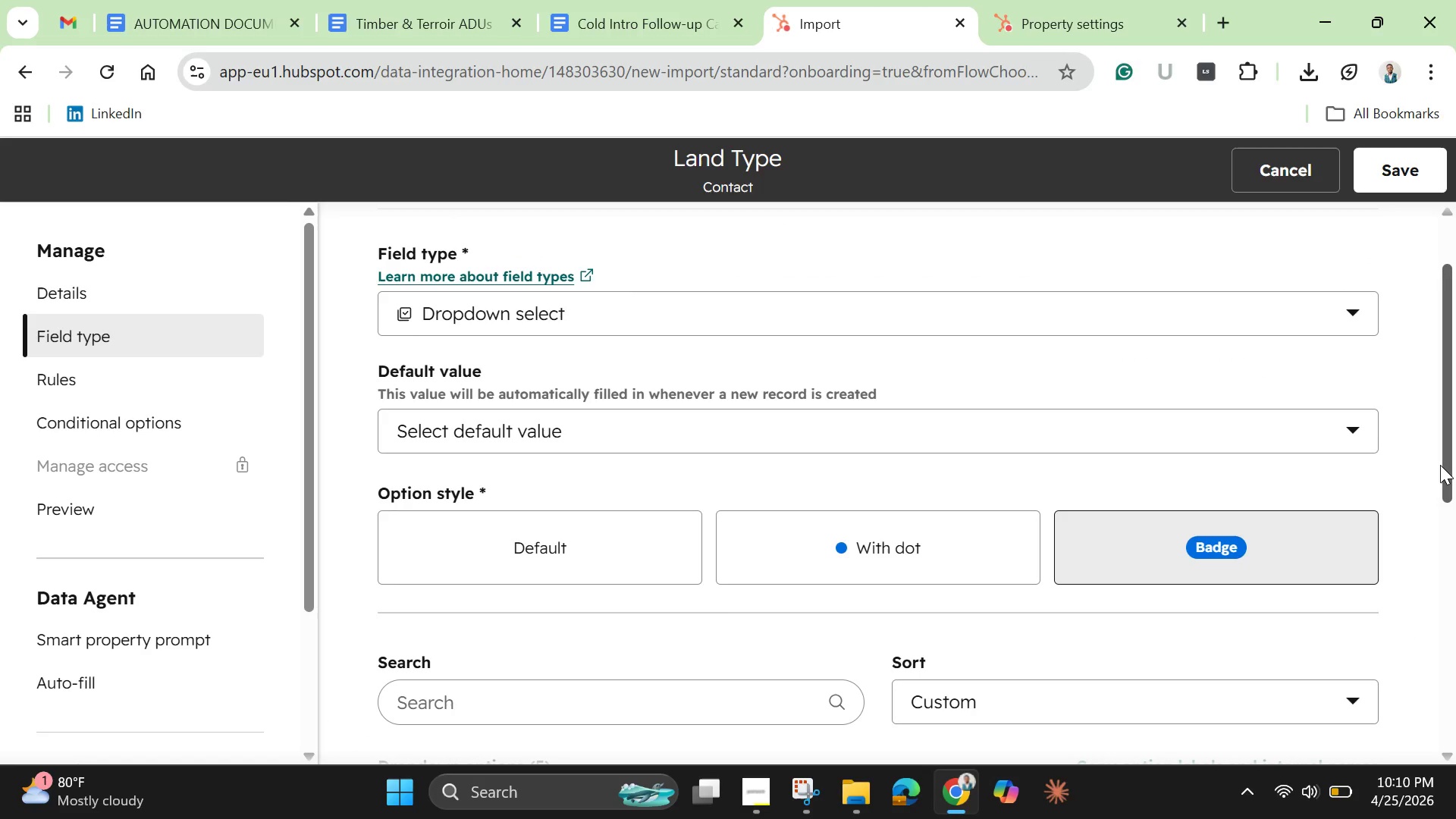 
left_click_drag(start_coordinate=[1440, 465], to_coordinate=[1440, 485])
 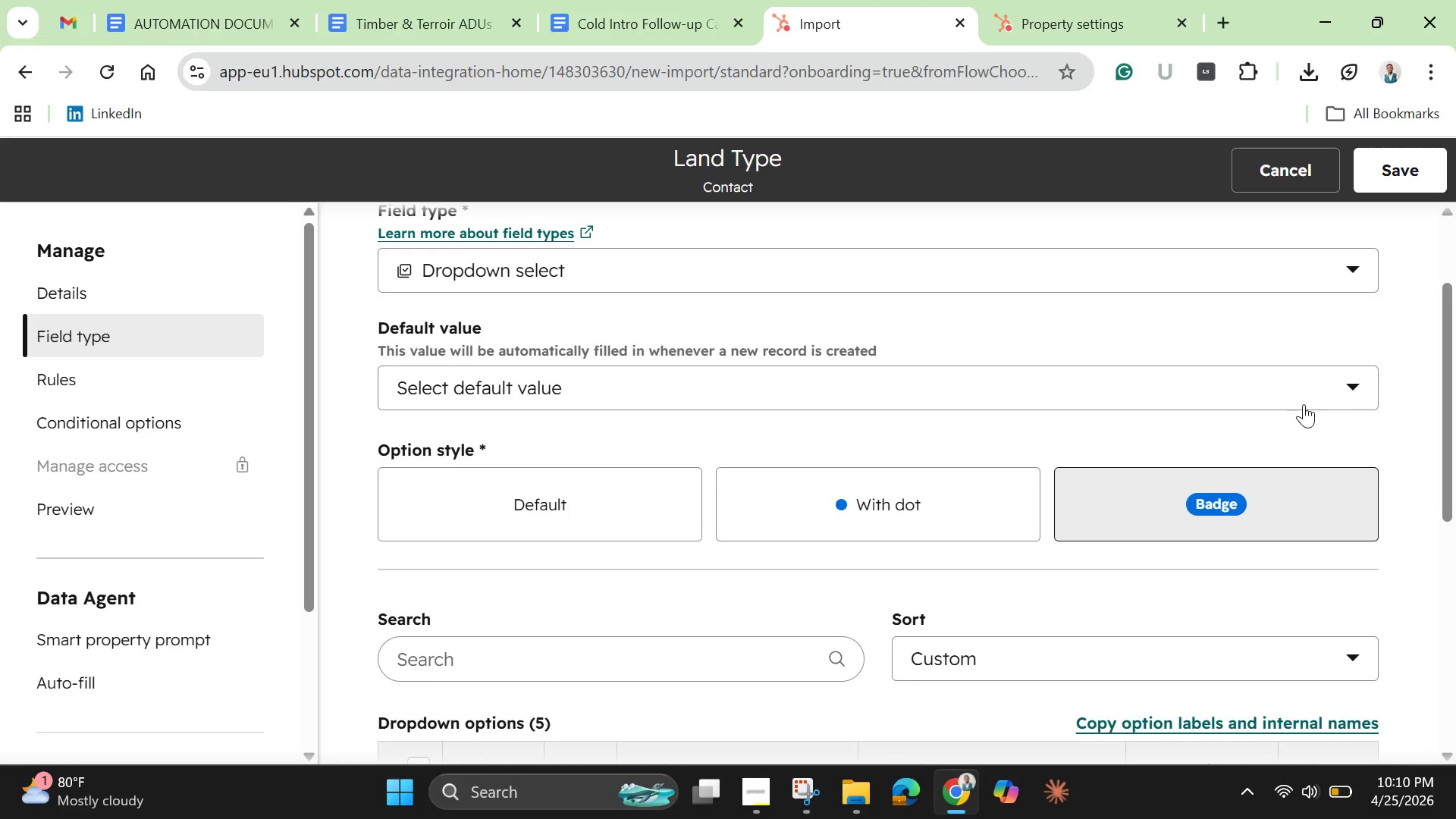 
scroll: coordinate [1304, 404], scroll_direction: up, amount: 3.0
 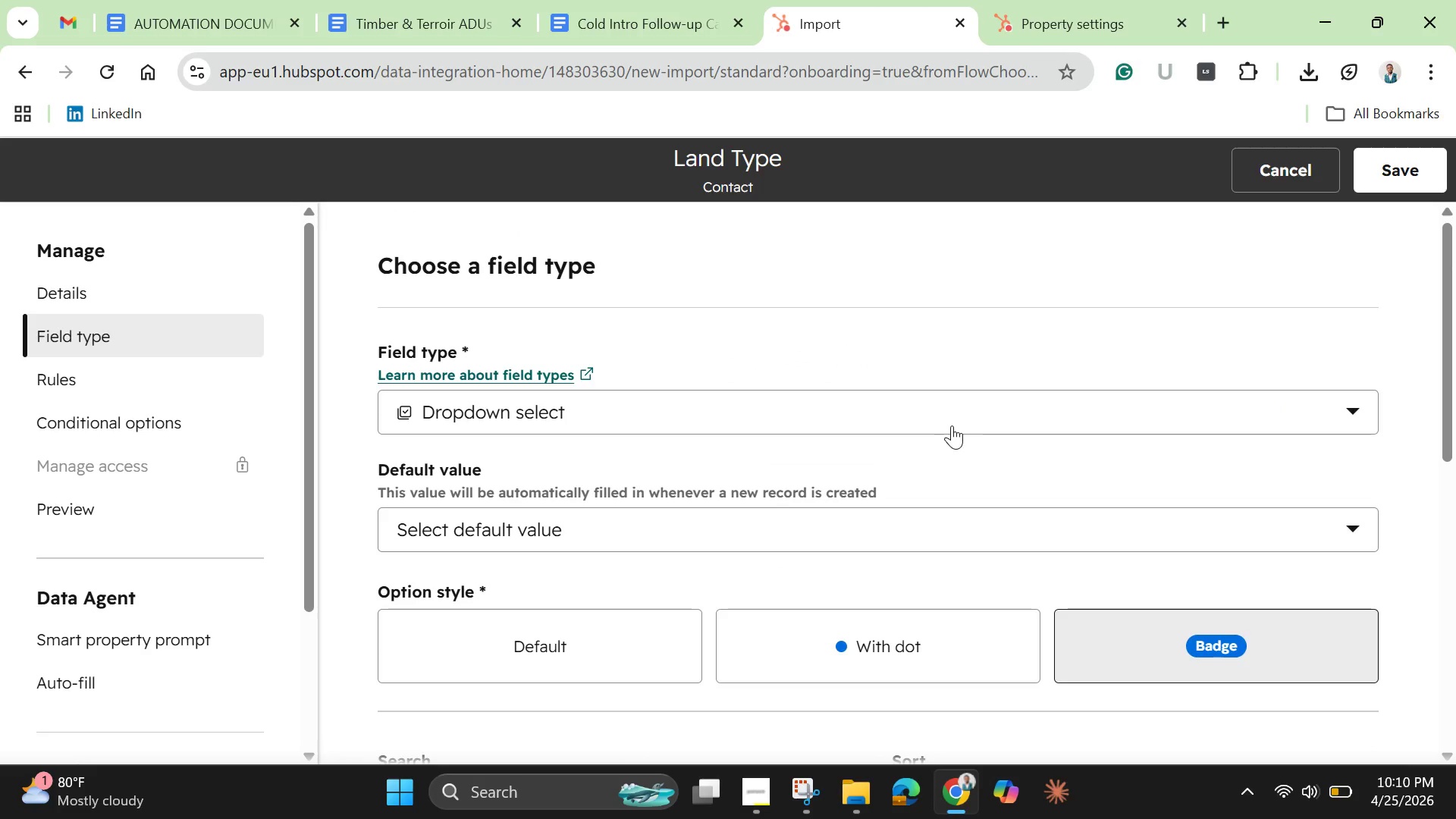 
wait(19.06)
 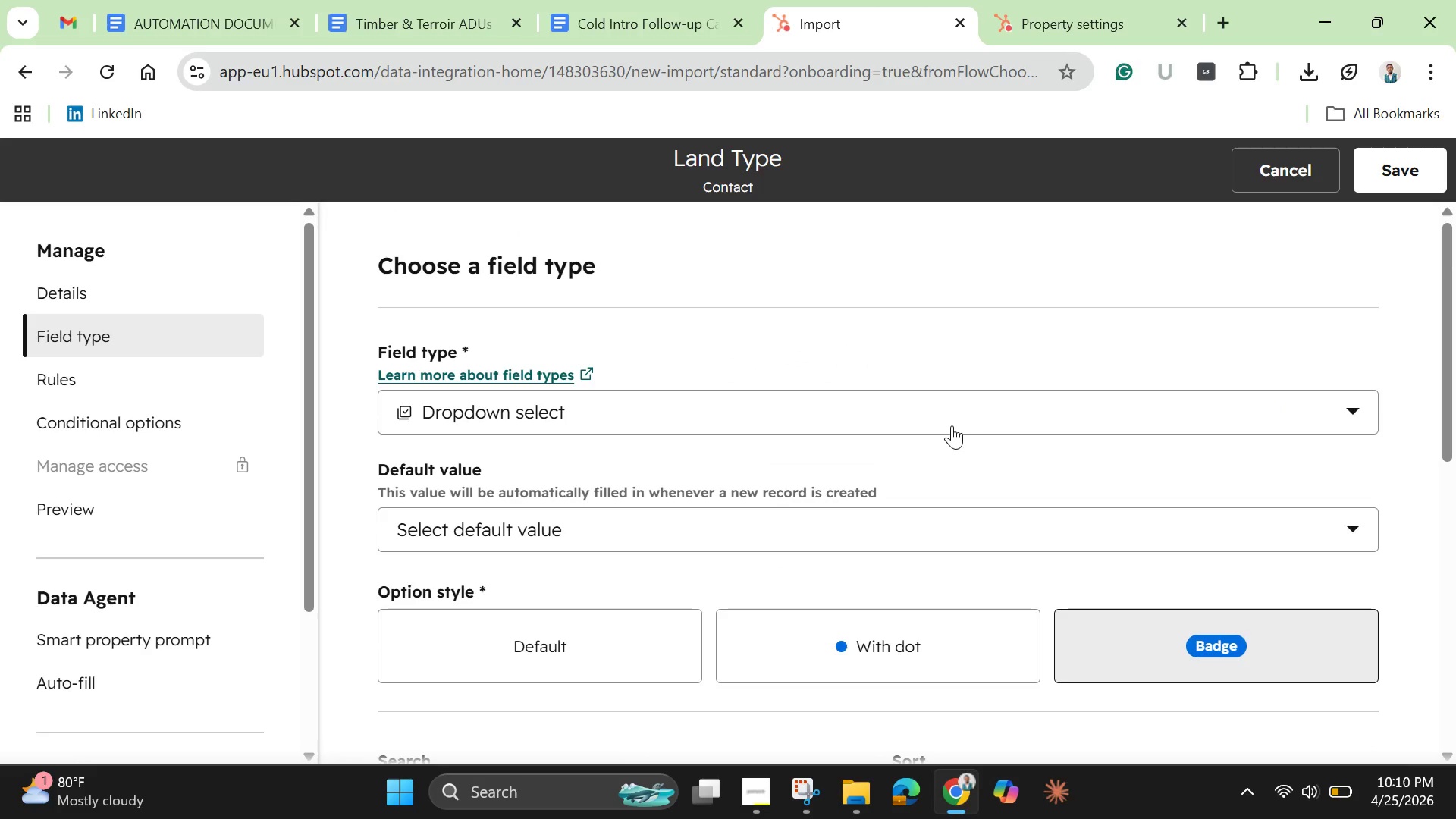 
scroll: coordinate [937, 497], scroll_direction: down, amount: 11.0
 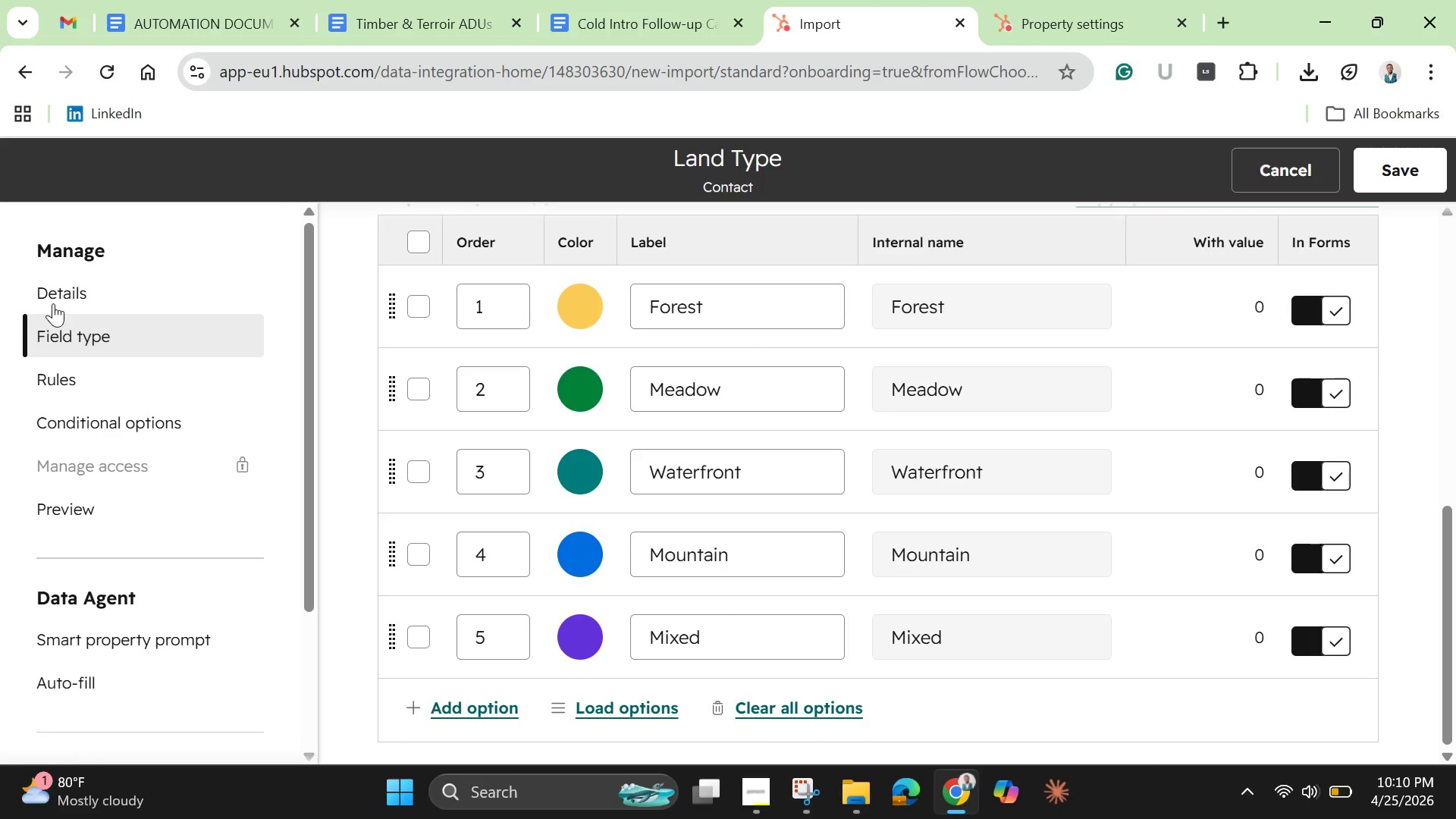 
left_click_drag(start_coordinate=[58, 298], to_coordinate=[62, 300])
 